 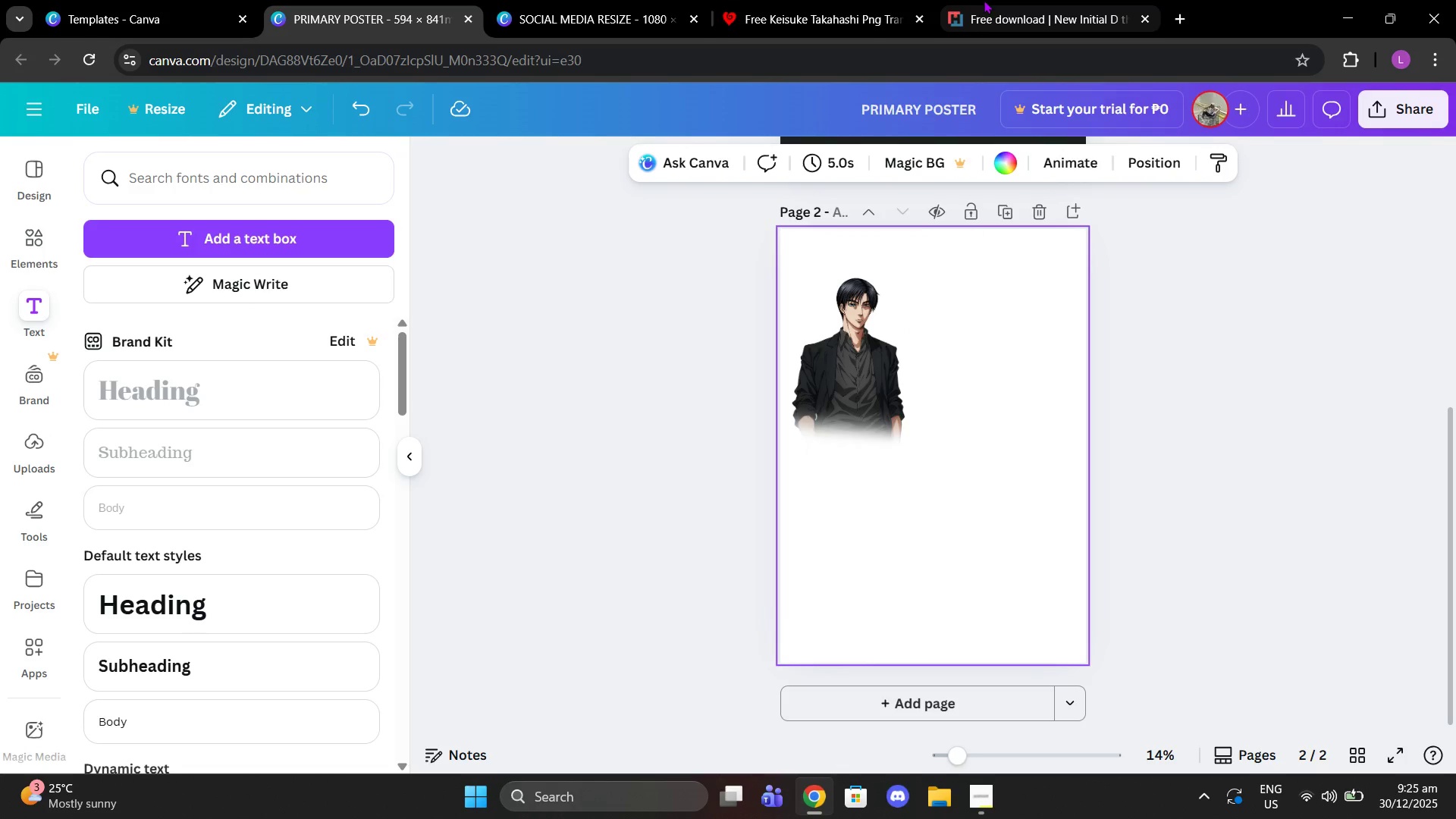 
left_click([1272, 206])
 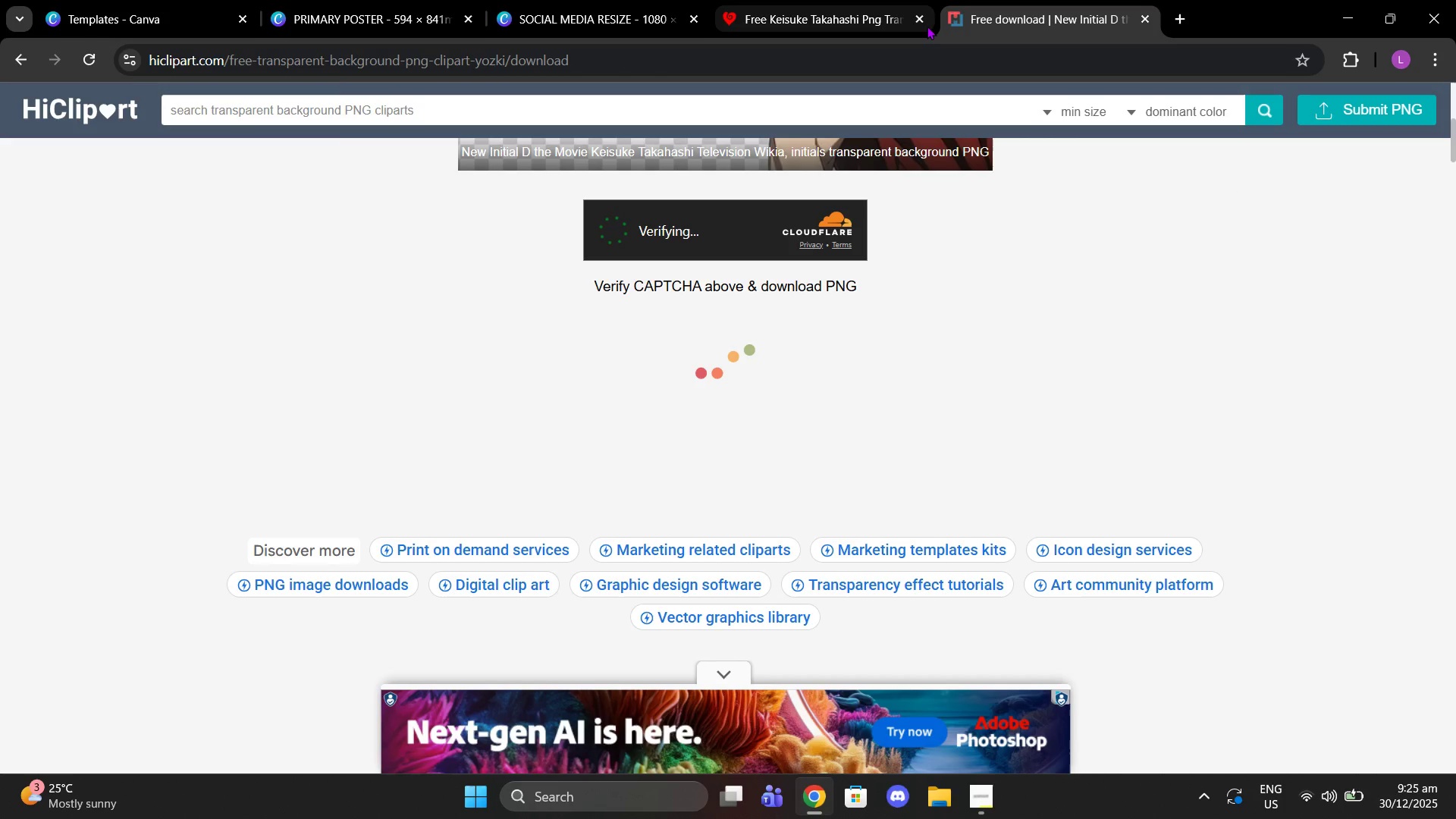 
left_click([925, 24])
 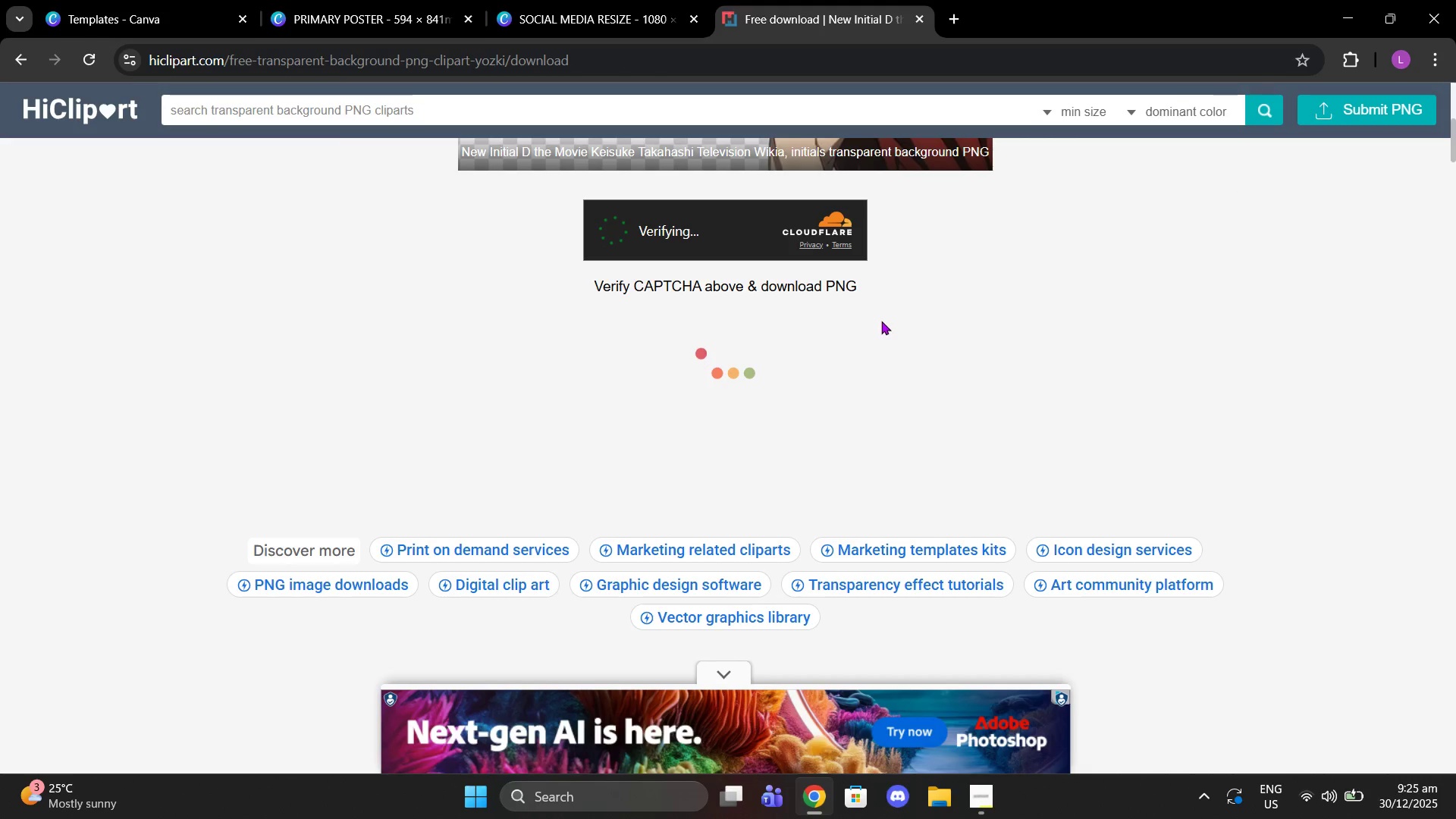 
scroll: coordinate [880, 321], scroll_direction: up, amount: 5.0
 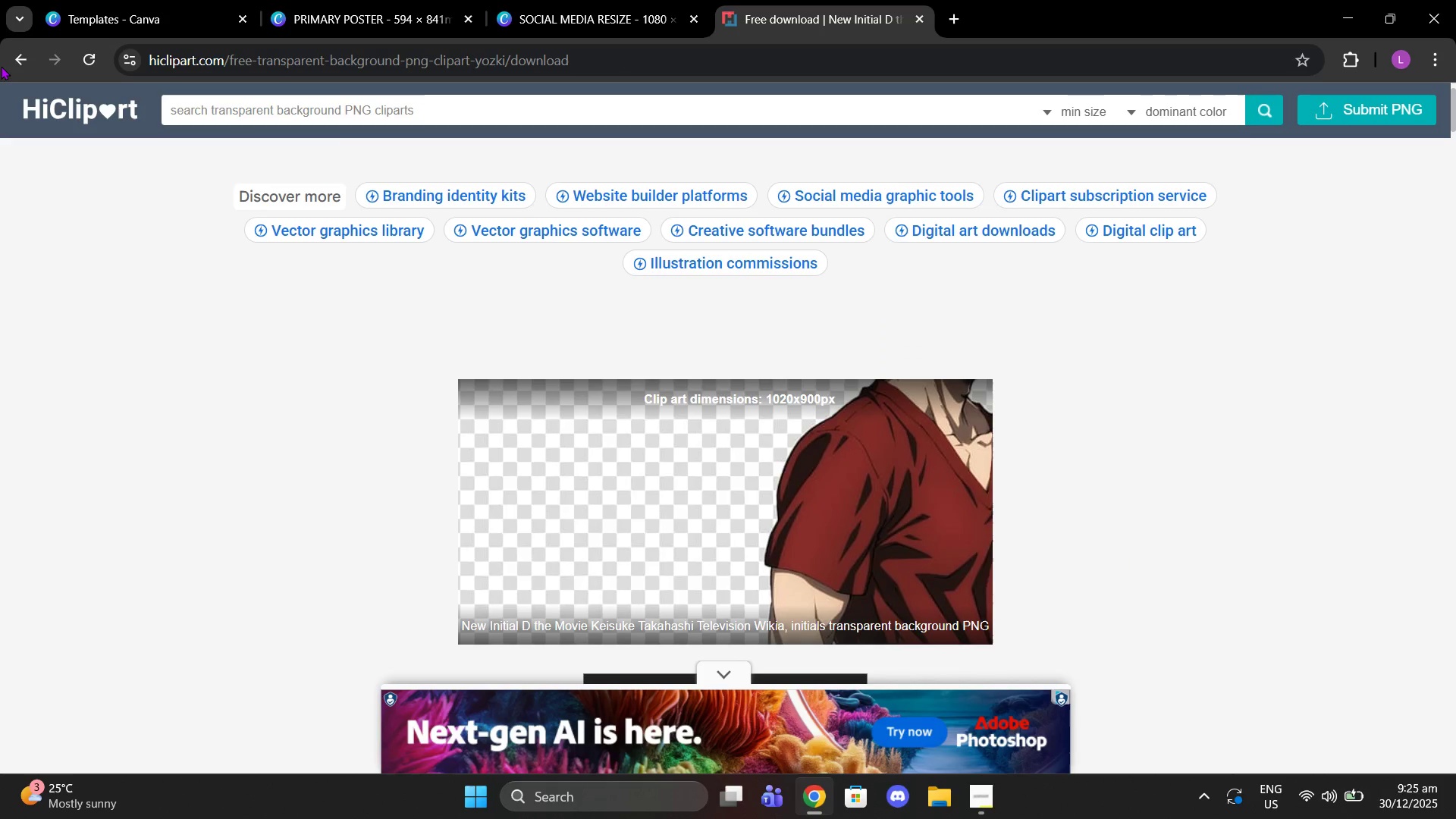 
left_click([19, 63])
 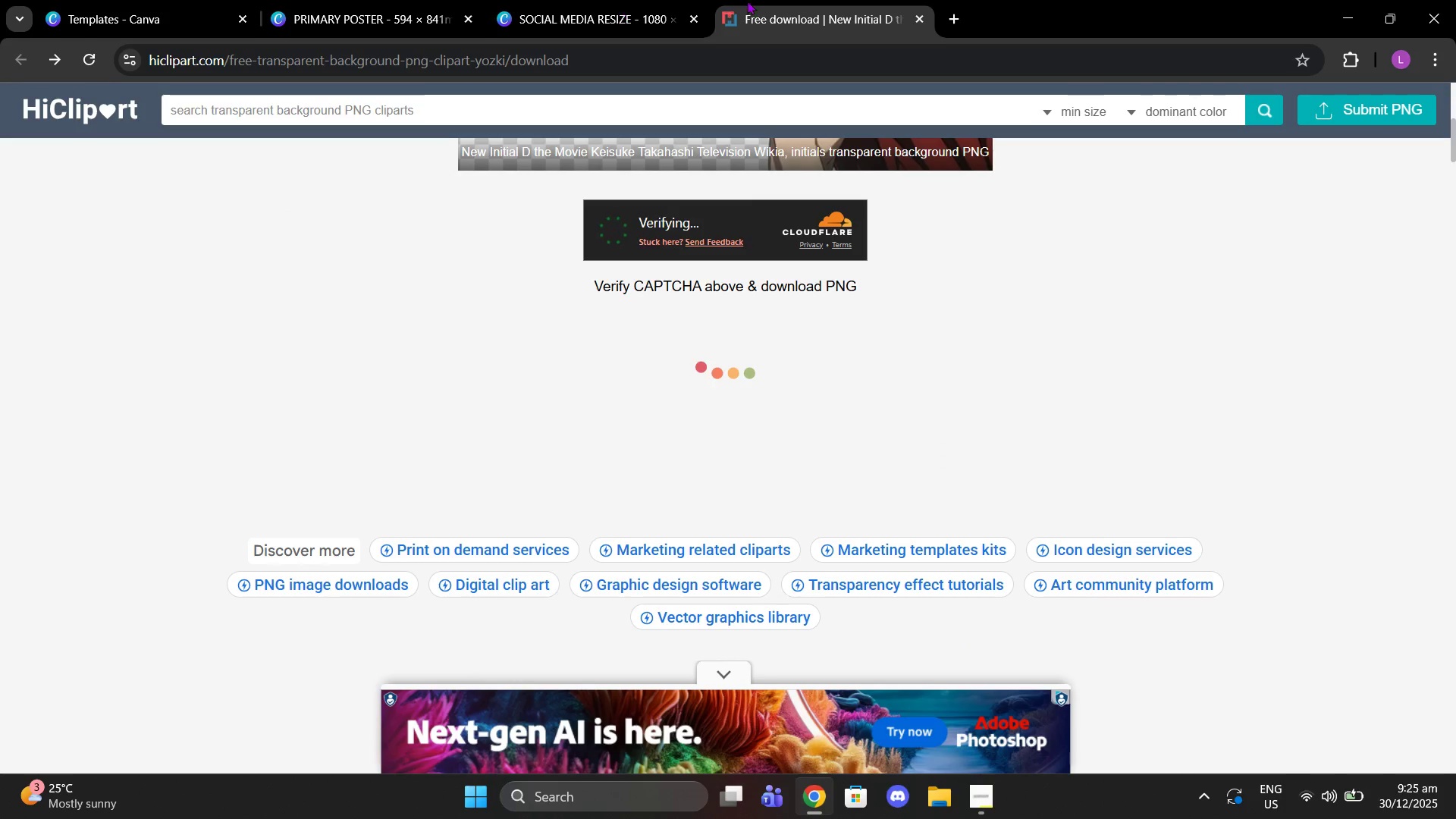 
left_click([821, 68])
 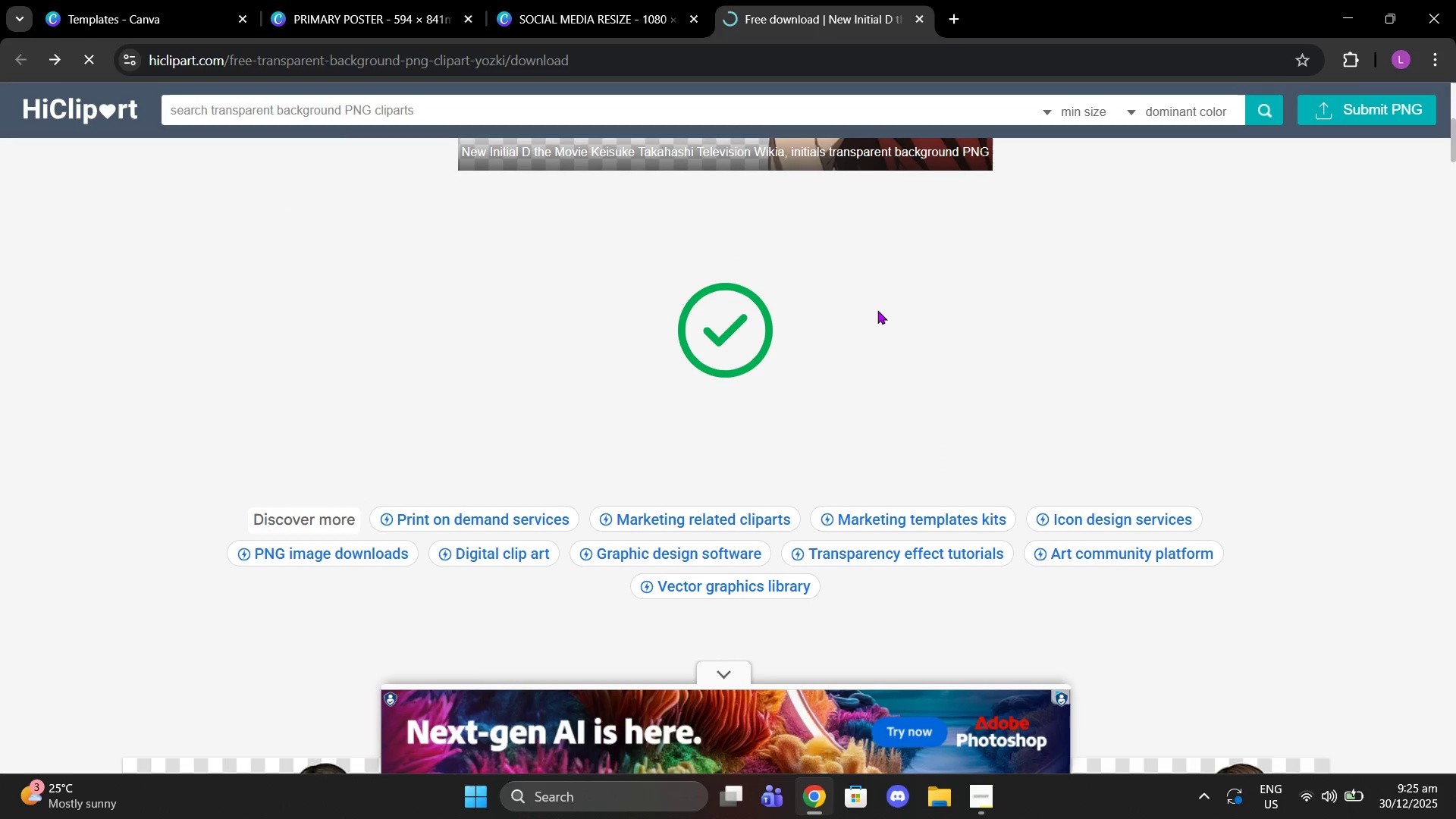 
scroll: coordinate [887, 313], scroll_direction: up, amount: 4.0
 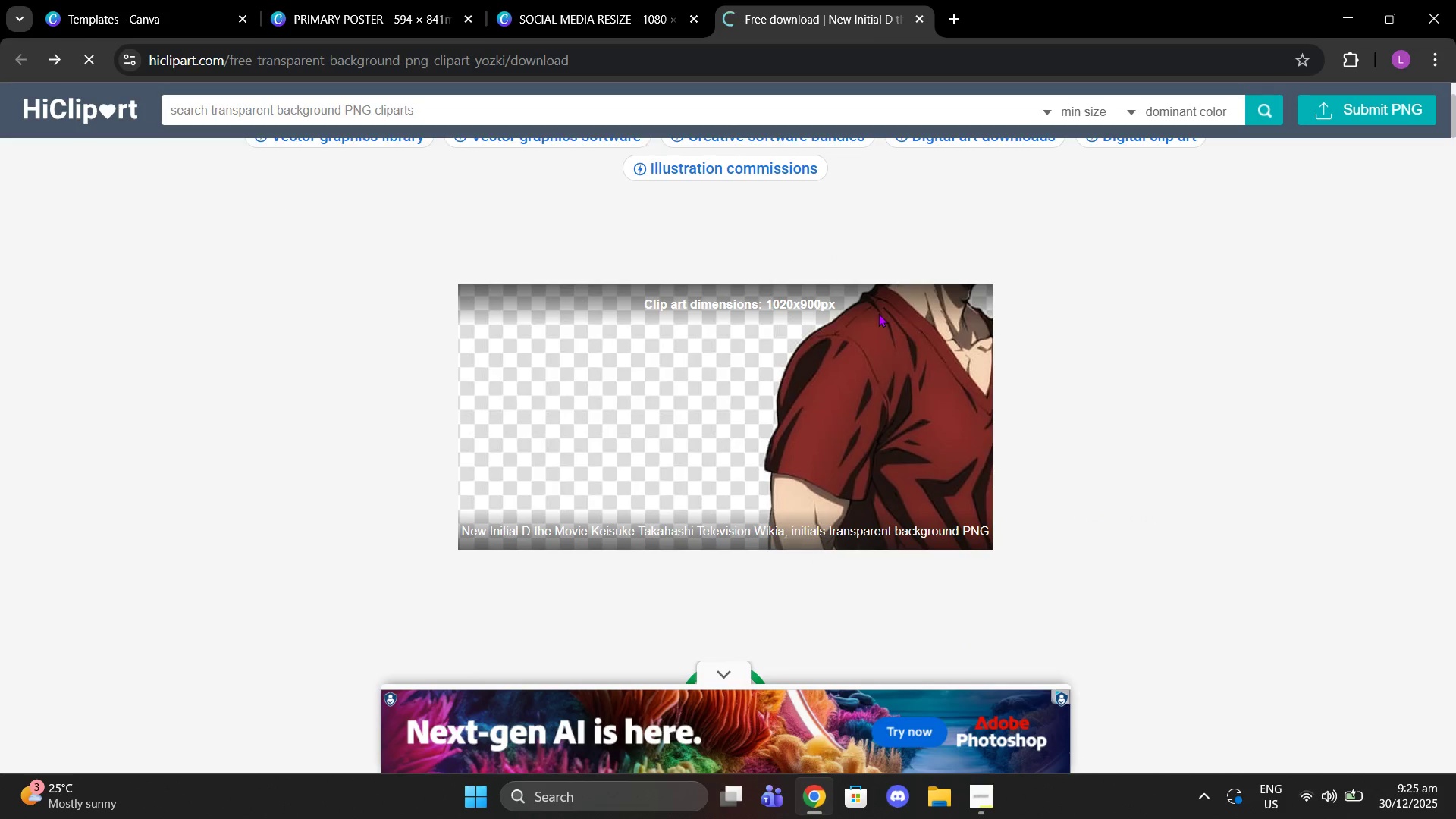 
scroll: coordinate [878, 313], scroll_direction: down, amount: 4.0
 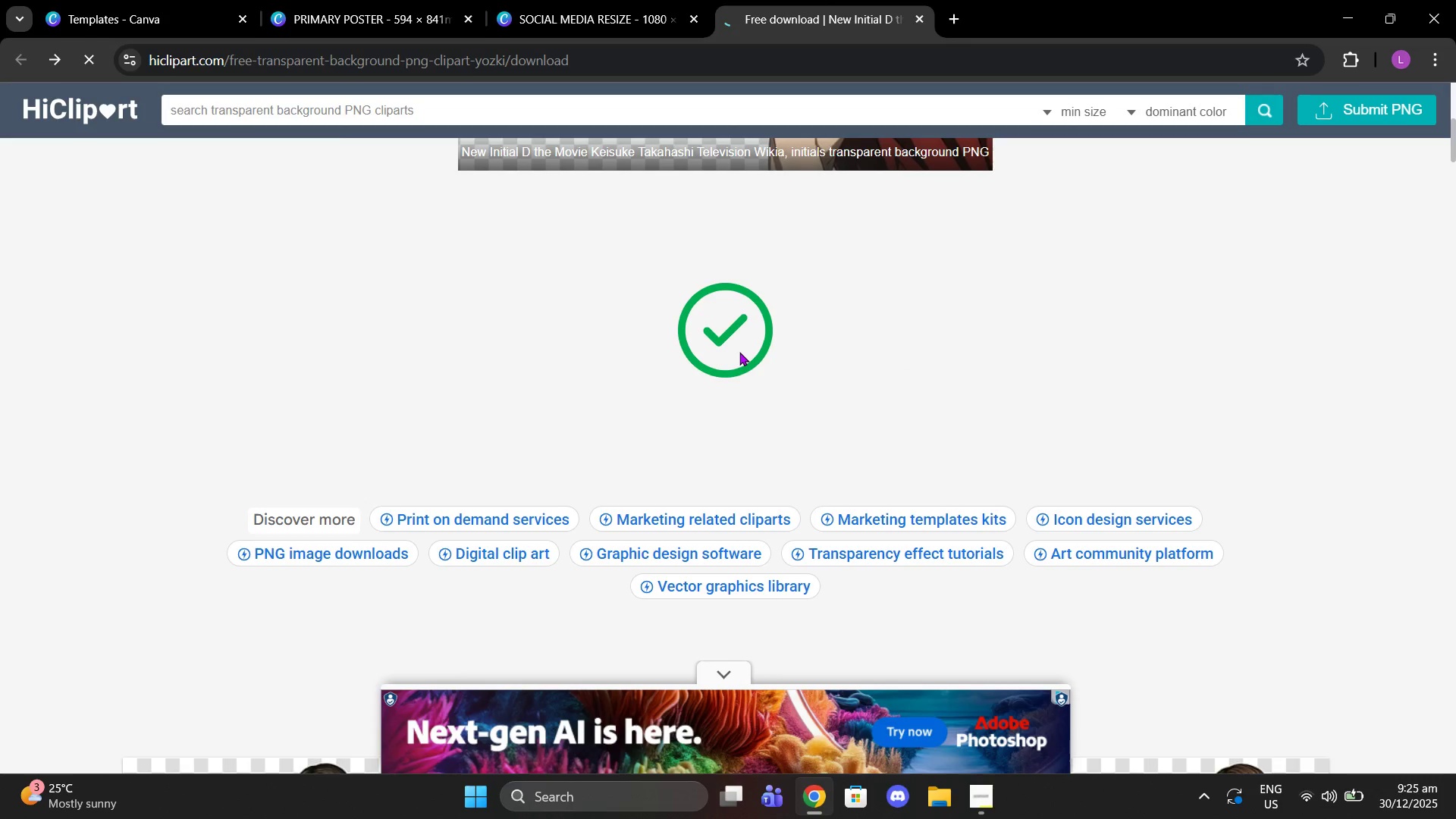 
left_click([739, 352])
 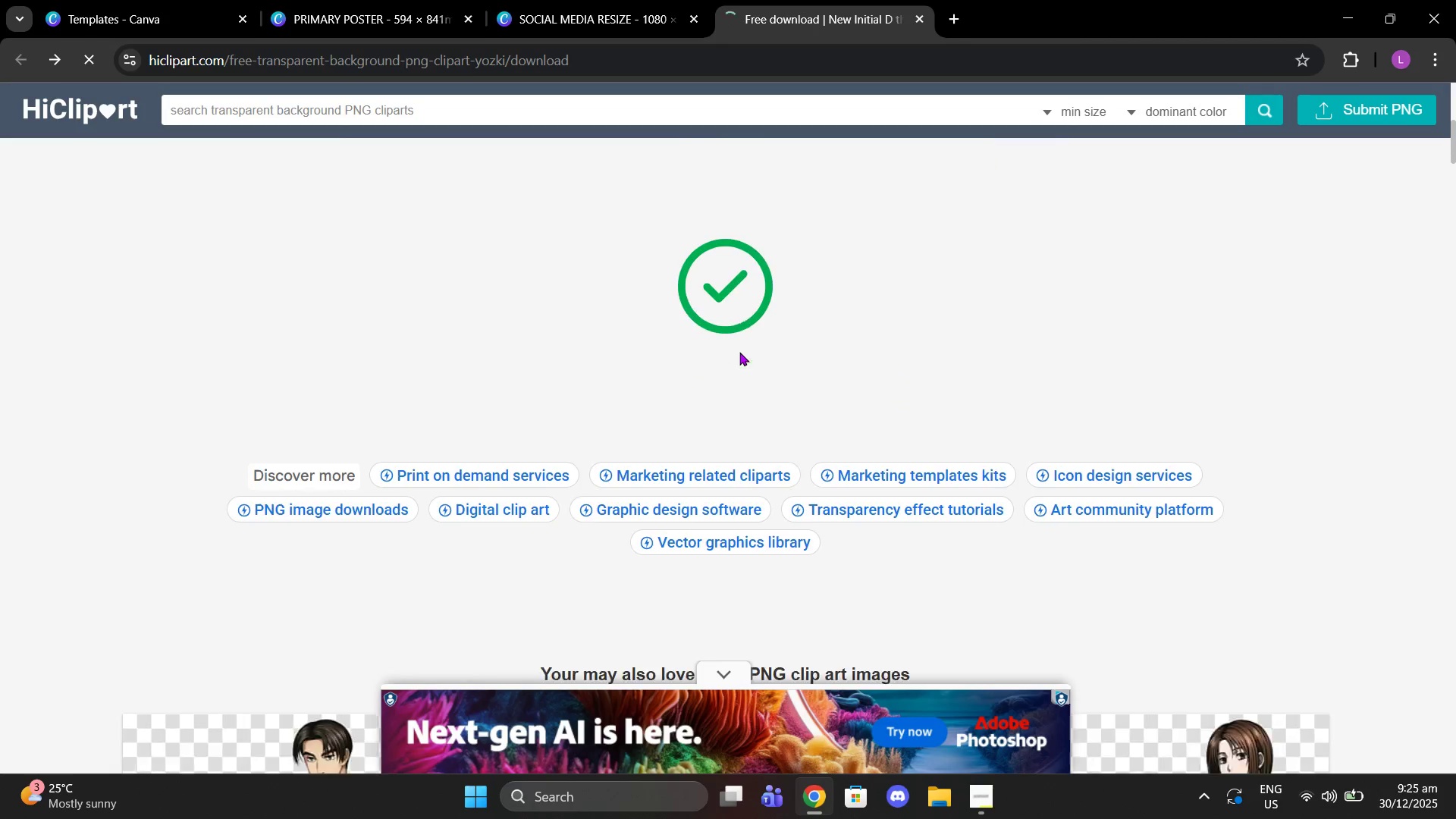 
scroll: coordinate [739, 352], scroll_direction: down, amount: 4.0
 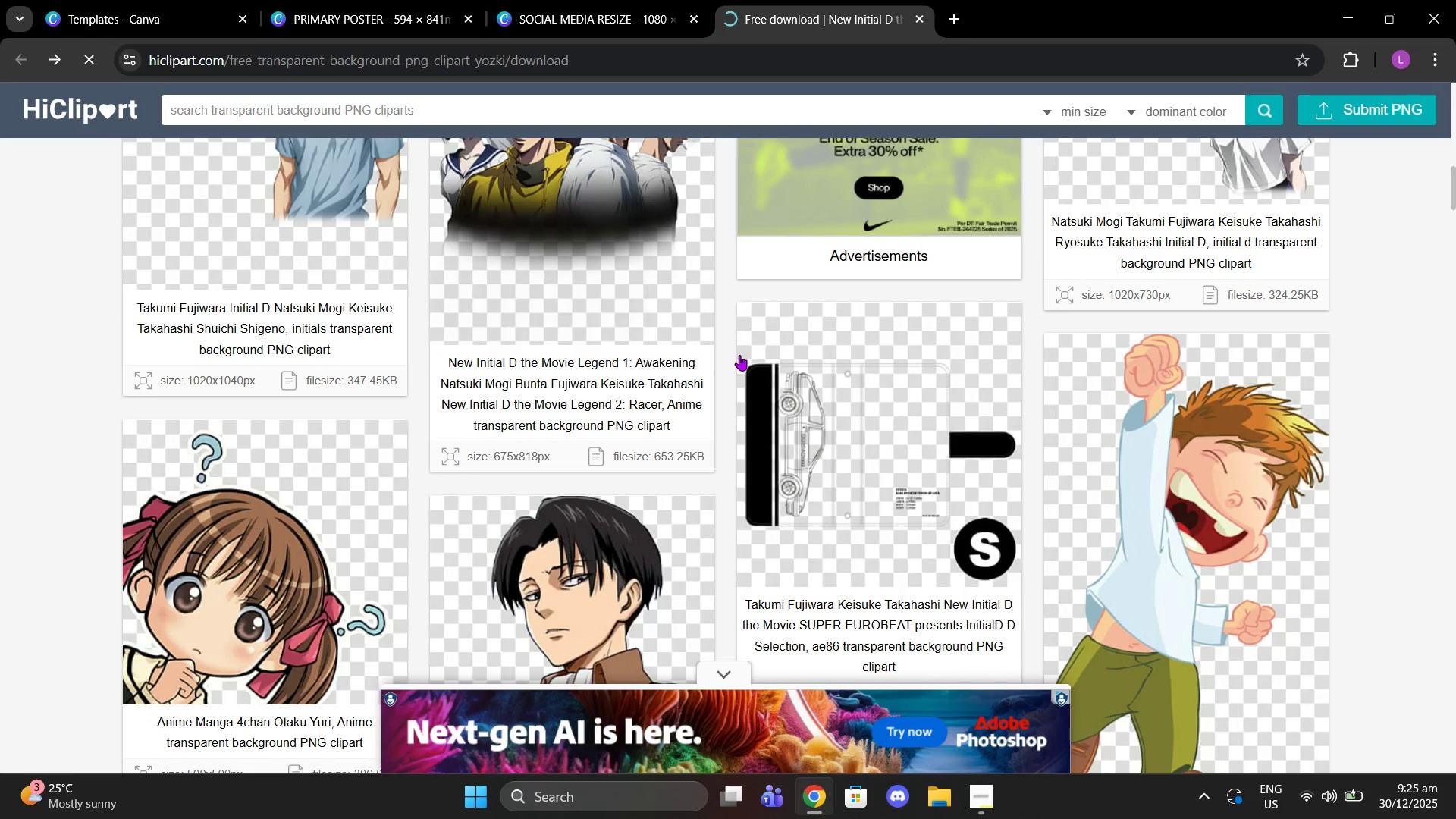 
scroll: coordinate [774, 350], scroll_direction: up, amount: 13.0
 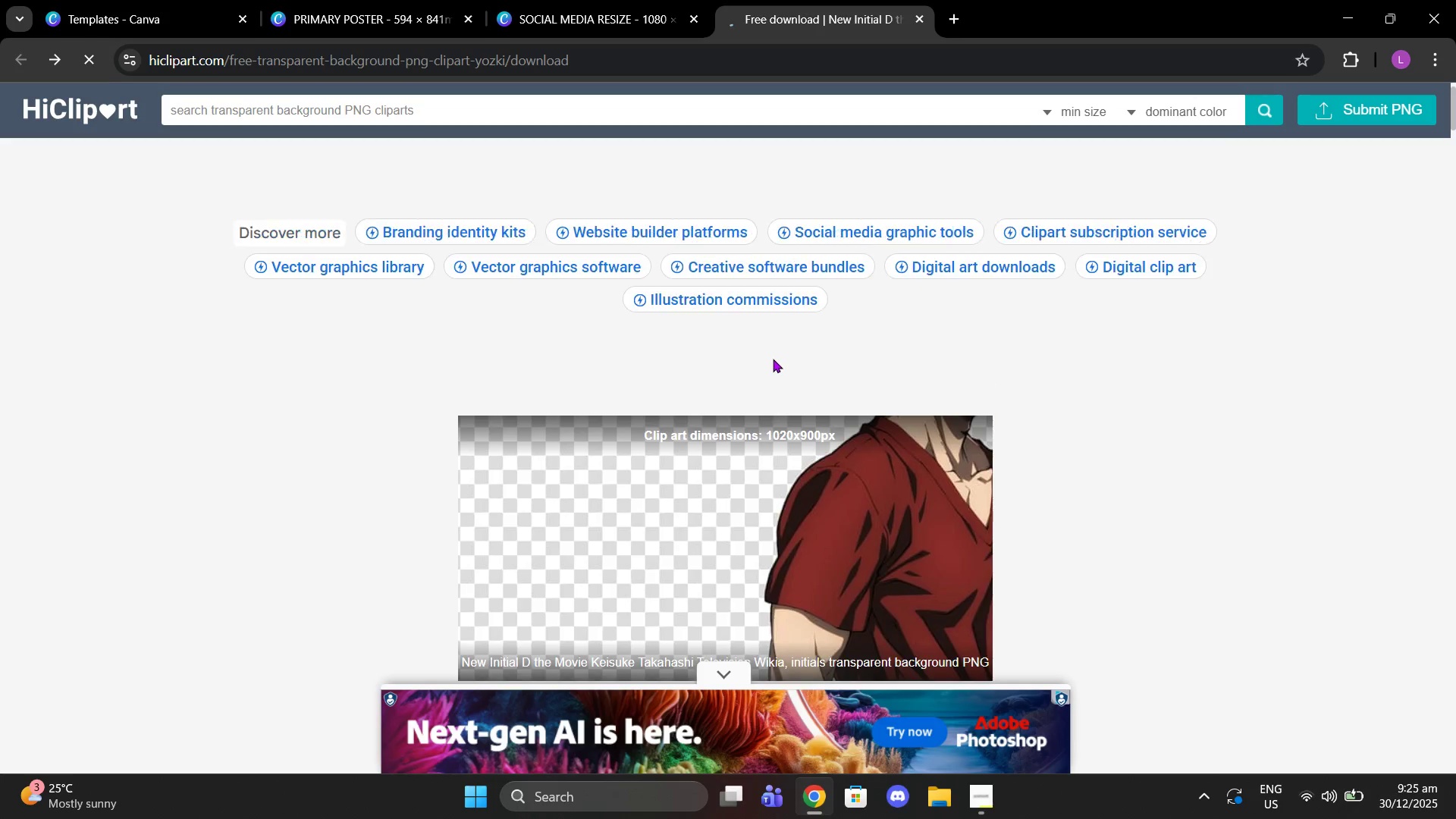 
left_click_drag(start_coordinate=[783, 539], to_coordinate=[781, 544])
 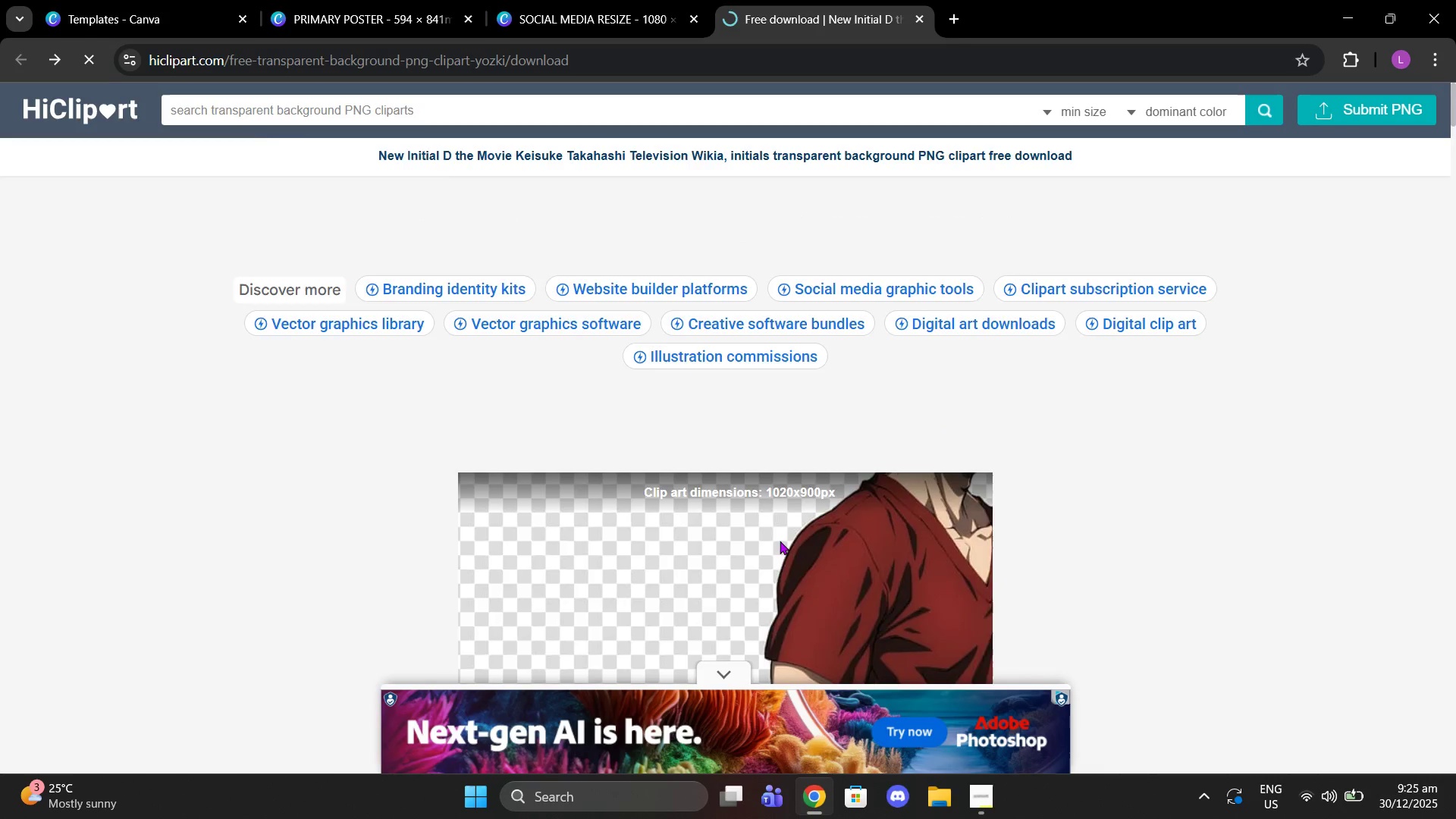 
scroll: coordinate [773, 347], scroll_direction: up, amount: 1.0
 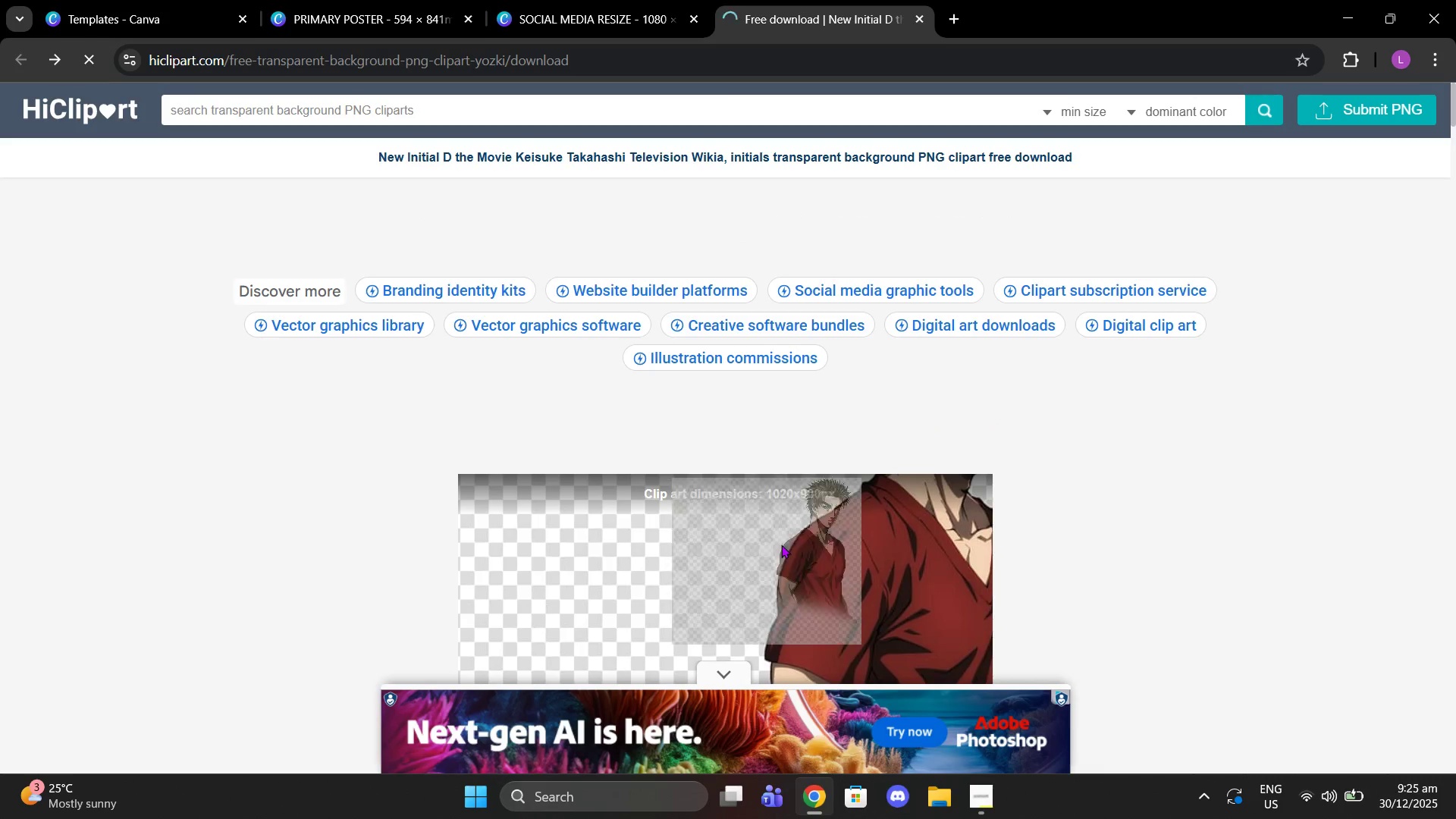 
left_click_drag(start_coordinate=[830, 394], to_coordinate=[1150, 0])
 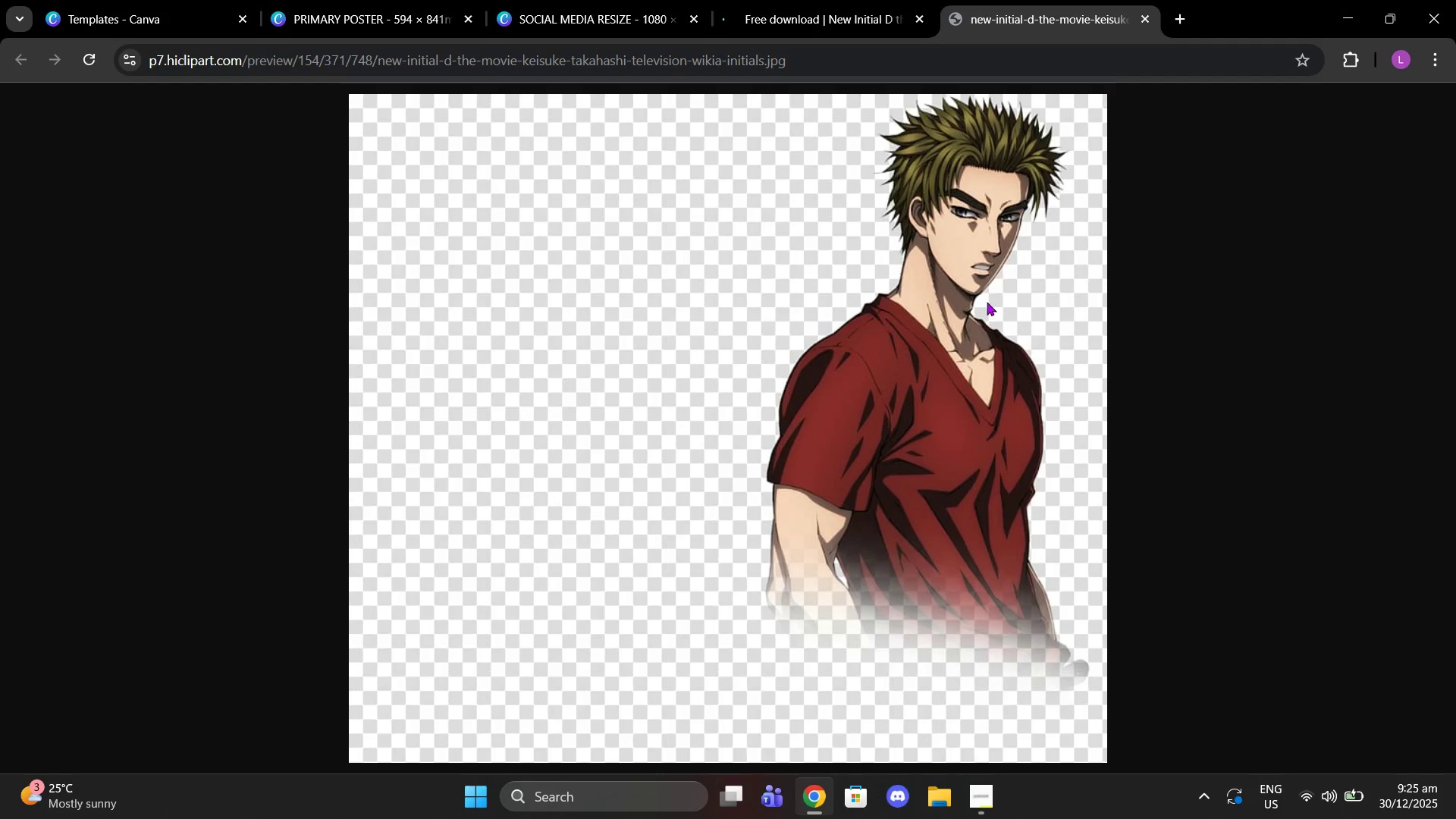 
scroll: coordinate [780, 541], scroll_direction: down, amount: 2.0
 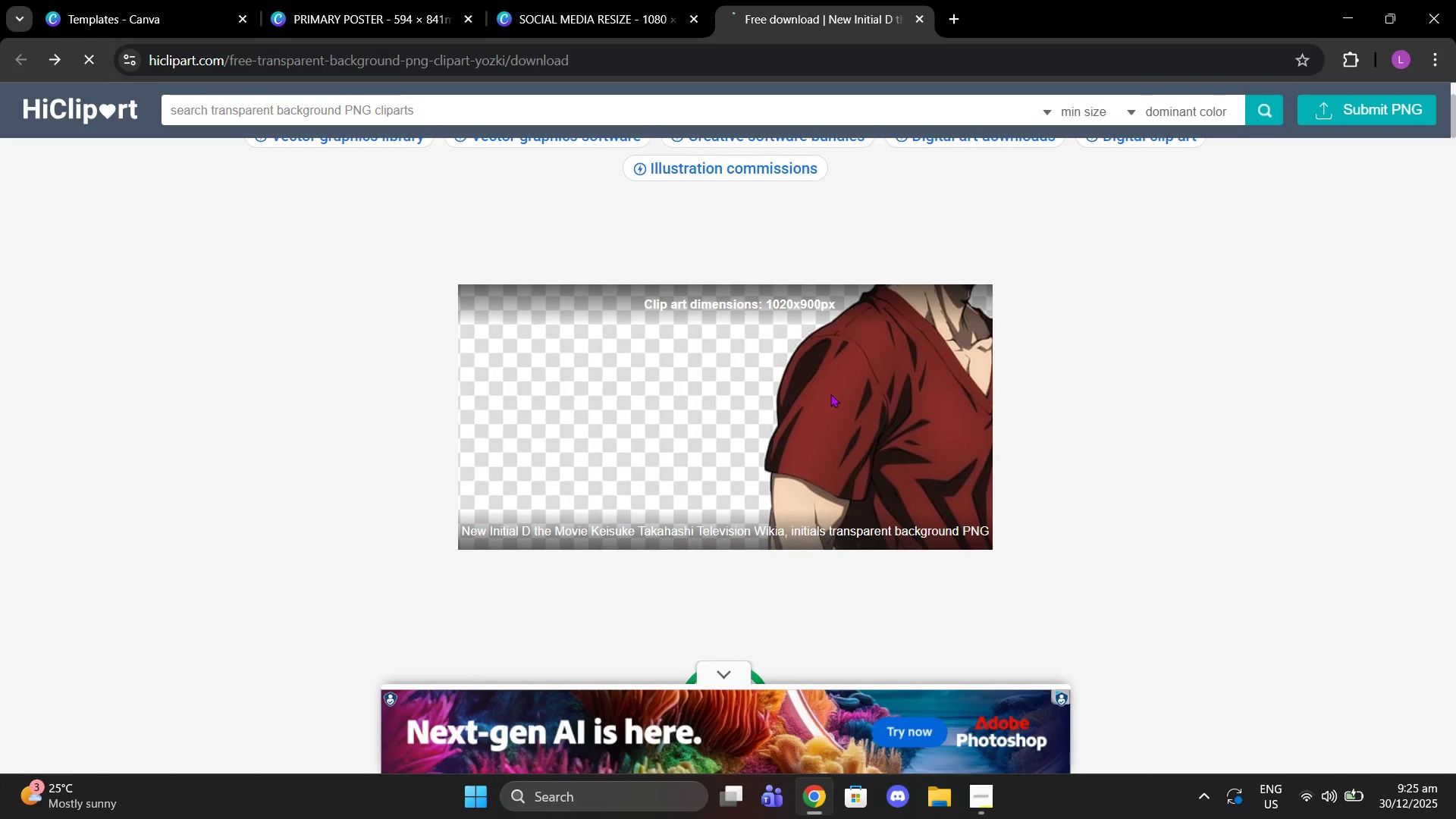 
right_click([987, 302])
 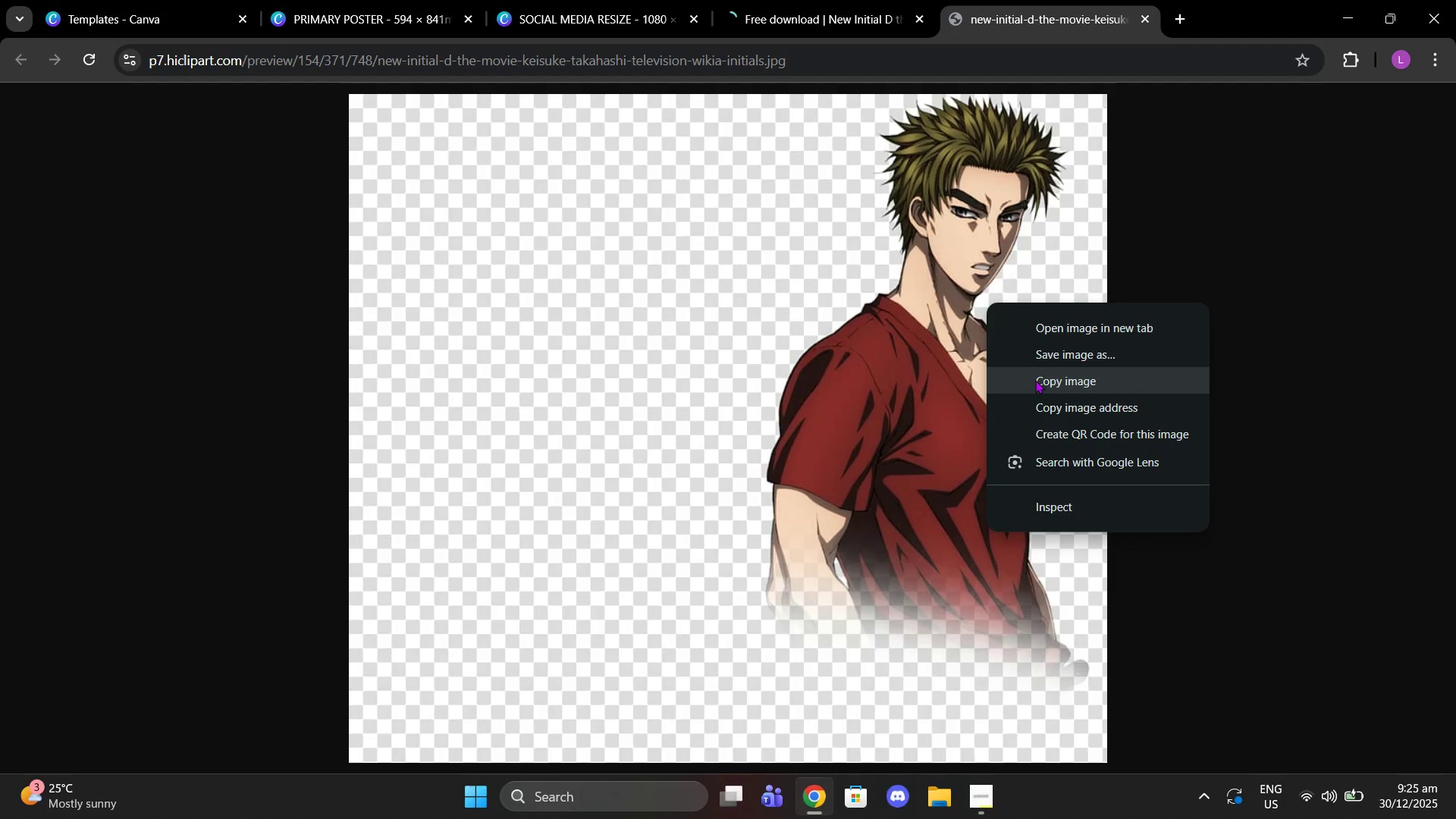 
left_click([1035, 380])
 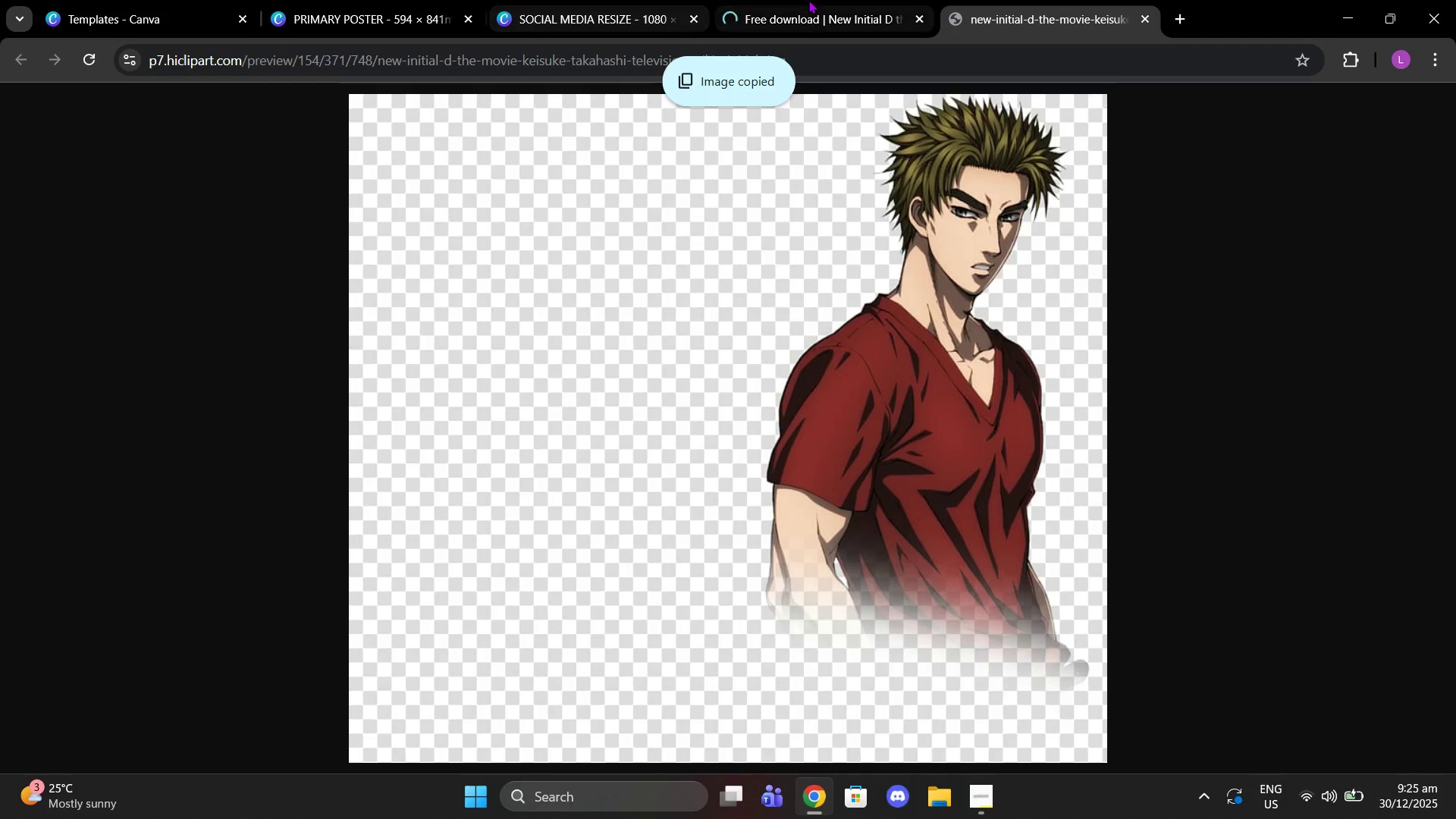 
left_click([808, 0])
 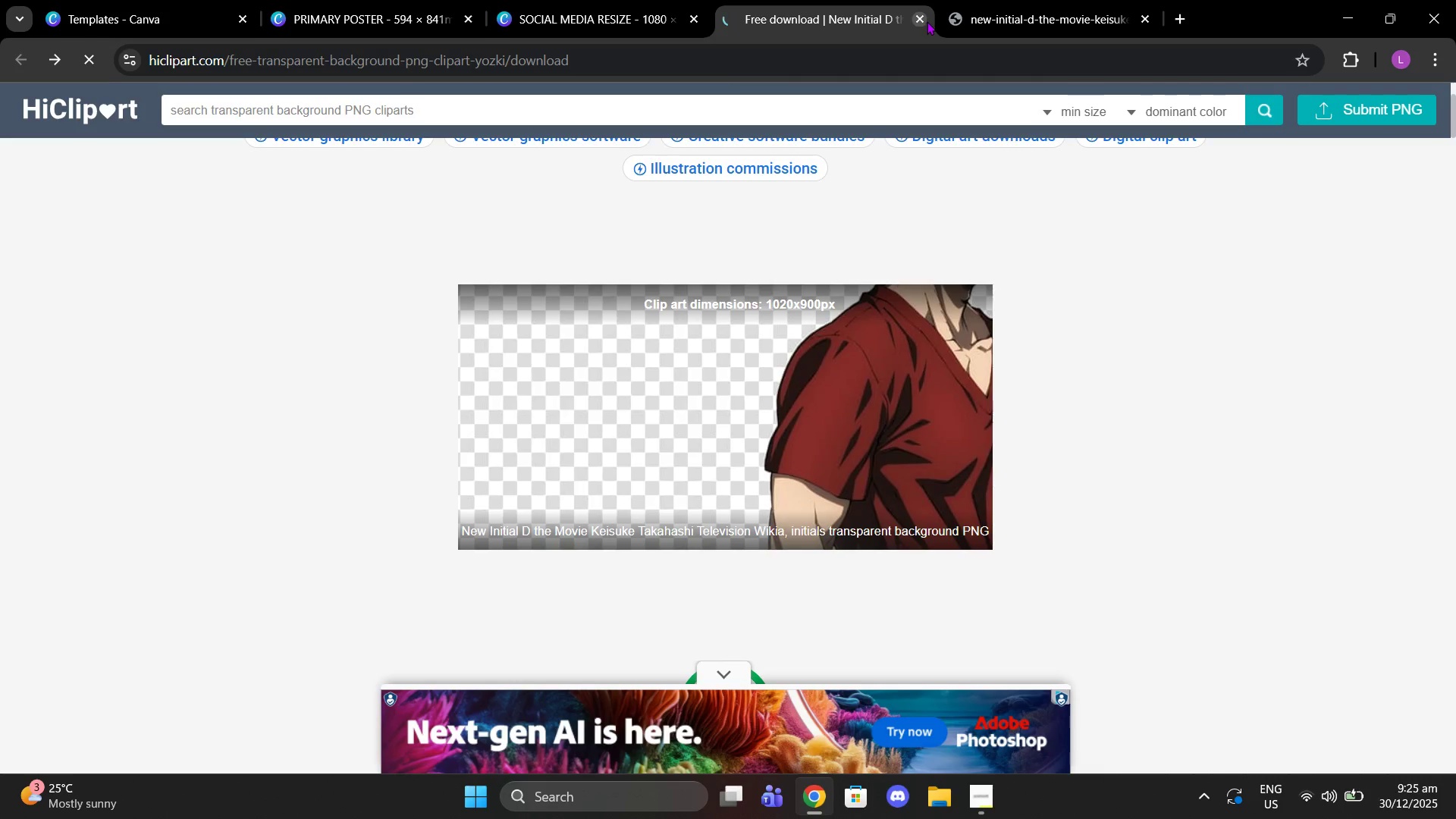 
left_click([927, 21])
 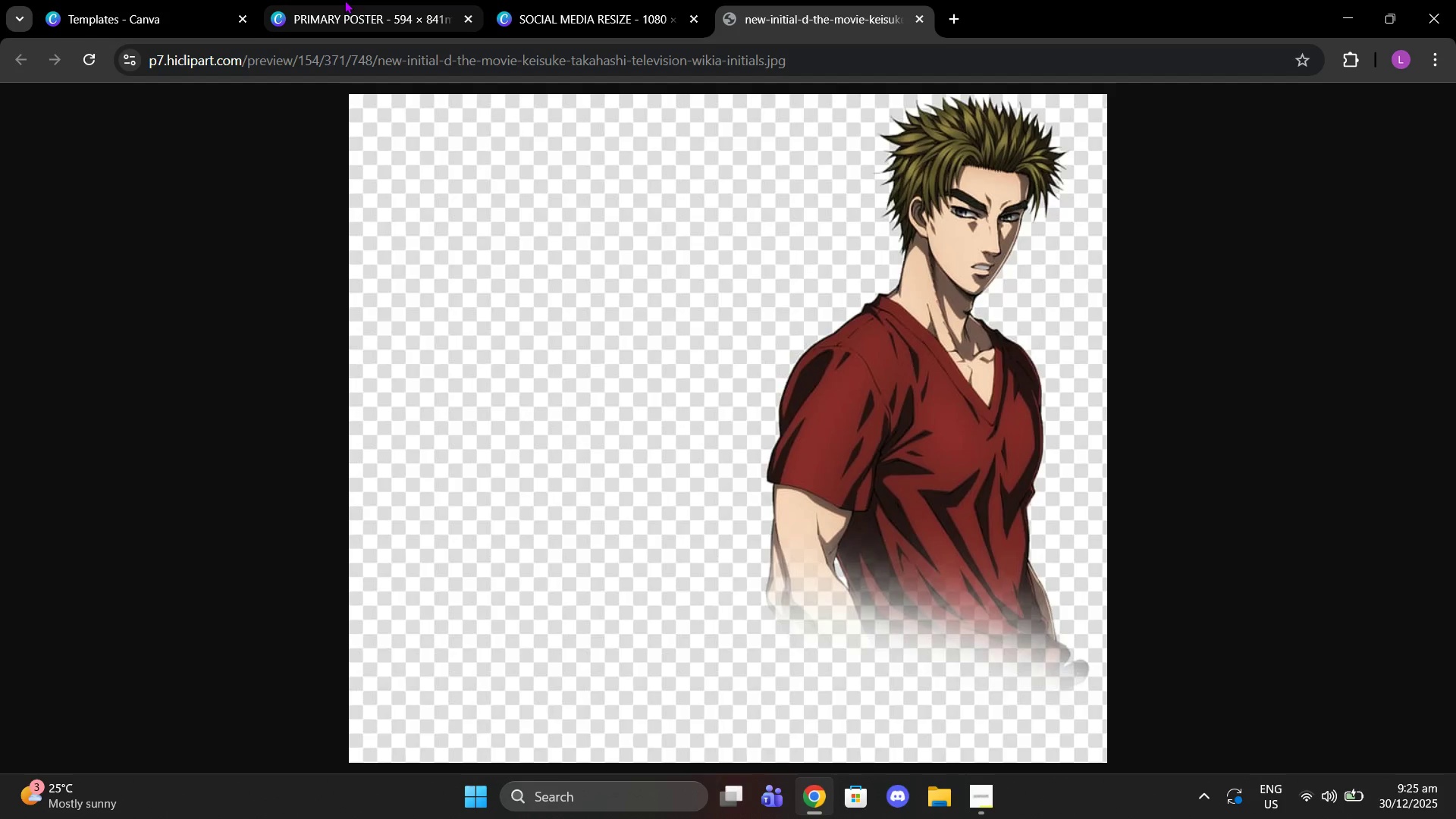 
left_click([344, 0])
 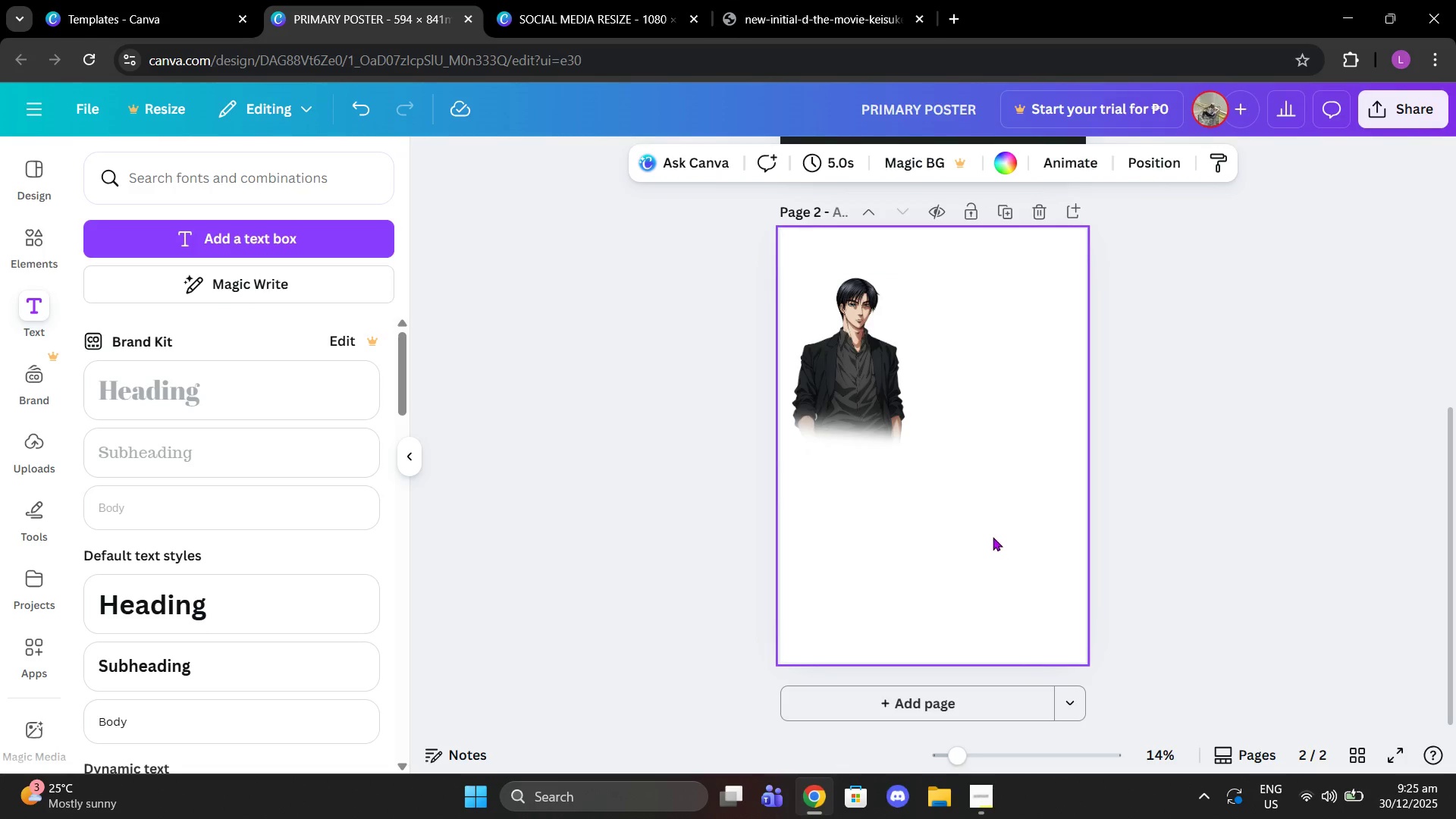 
key(Control+V)
 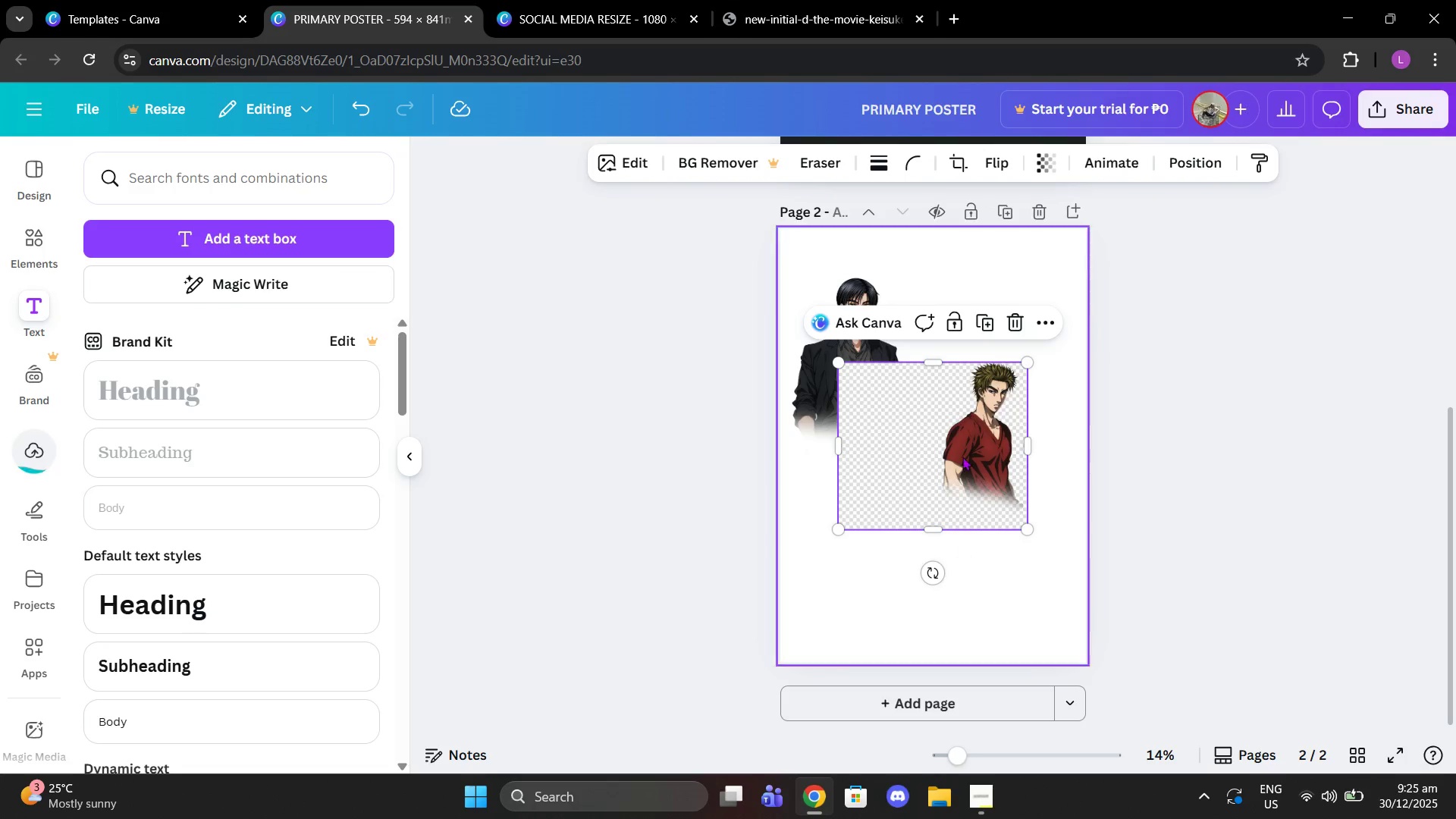 
left_click_drag(start_coordinate=[962, 455], to_coordinate=[955, 575])
 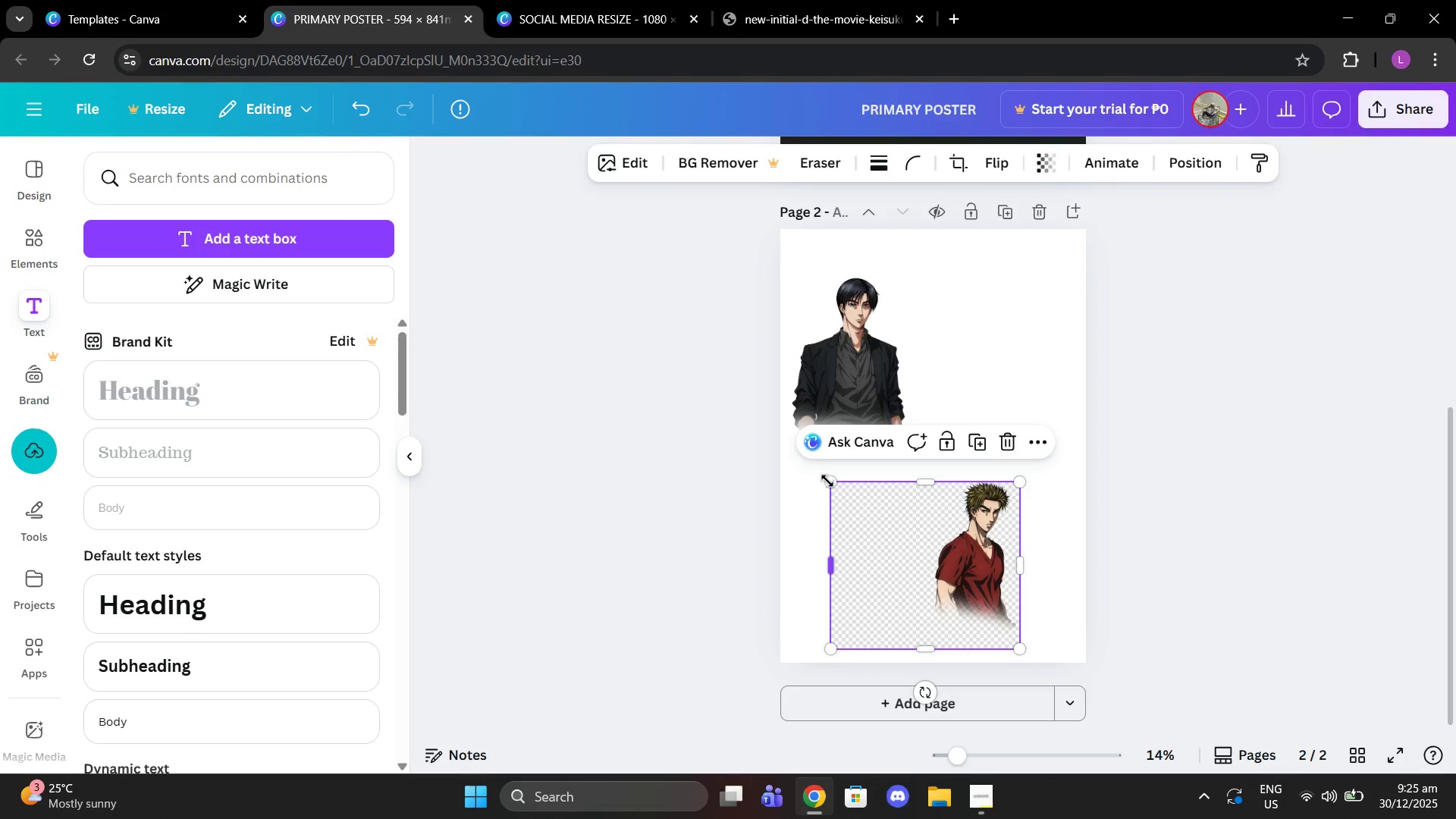 
left_click_drag(start_coordinate=[828, 479], to_coordinate=[755, 378])
 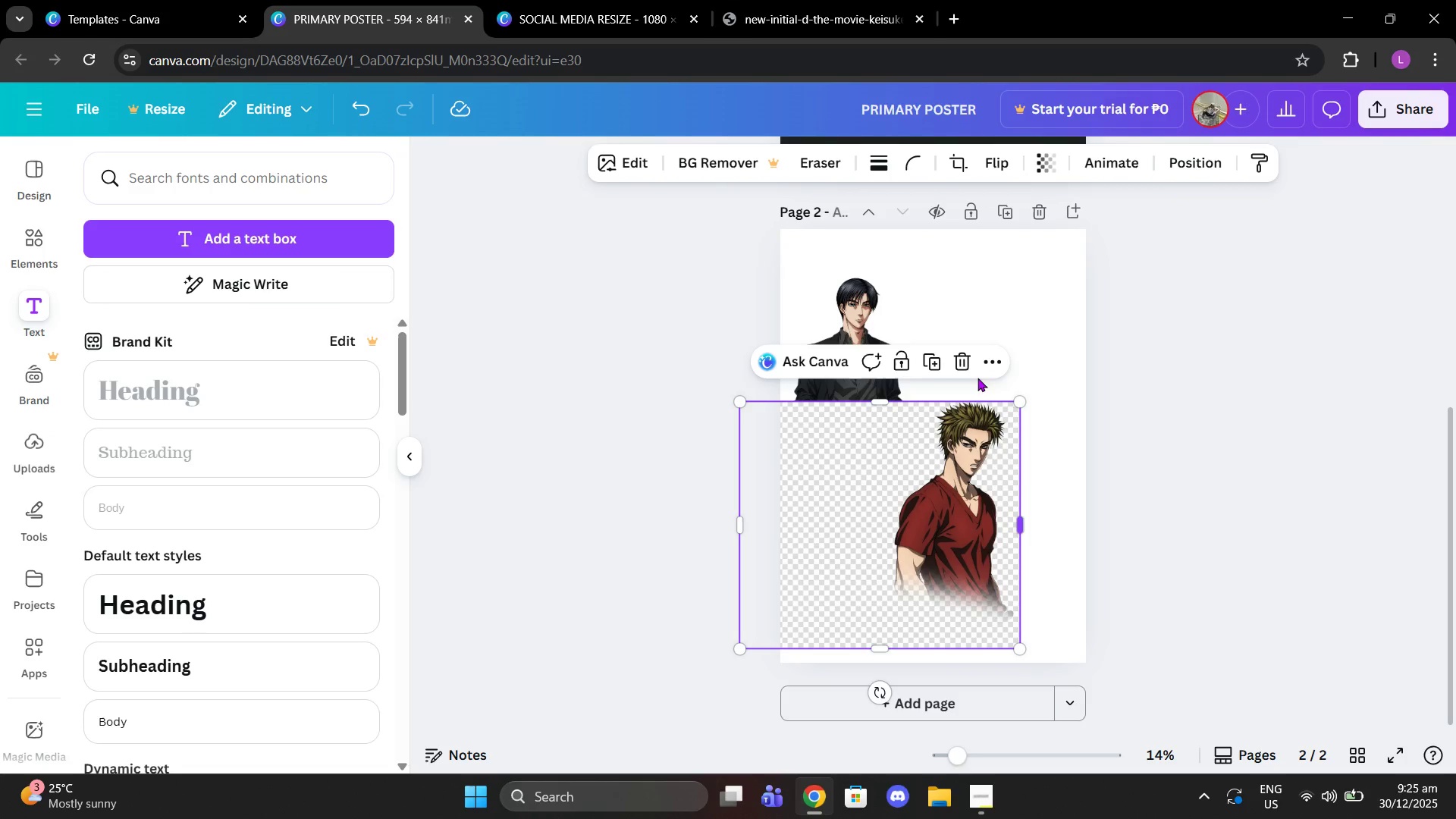 
left_click([964, 365])
 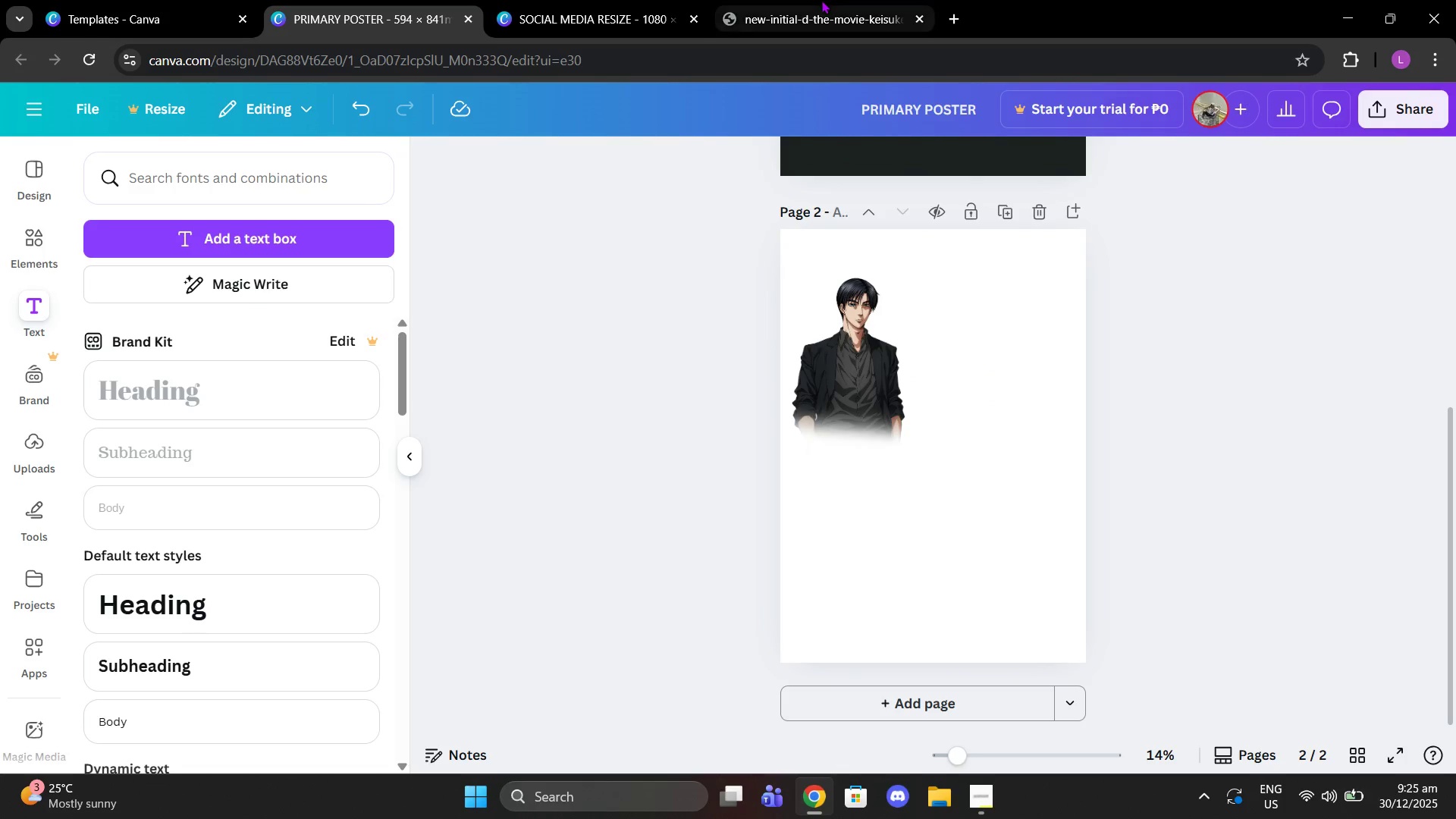 
left_click([821, 0])
 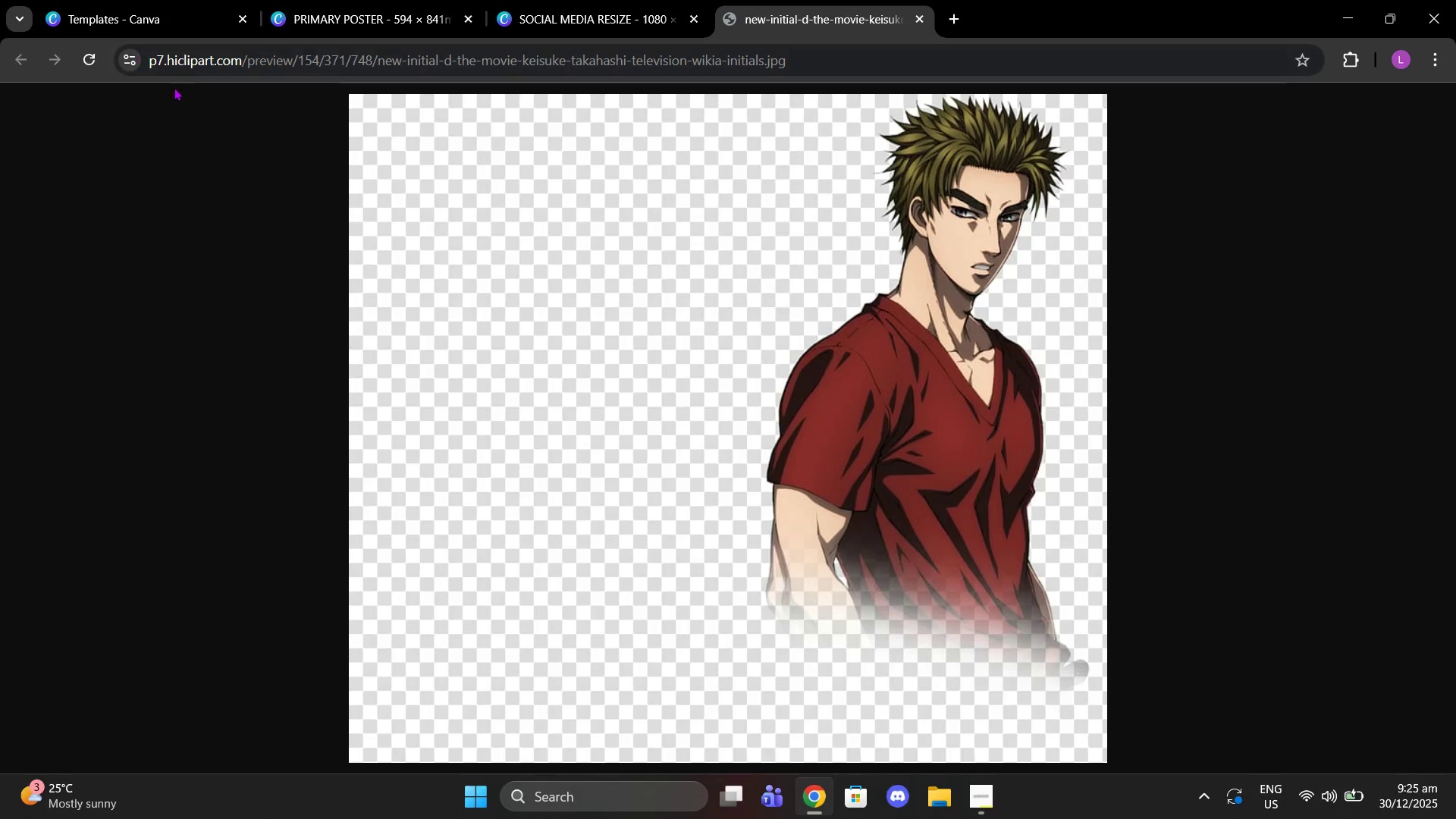 
left_click([469, 71])
 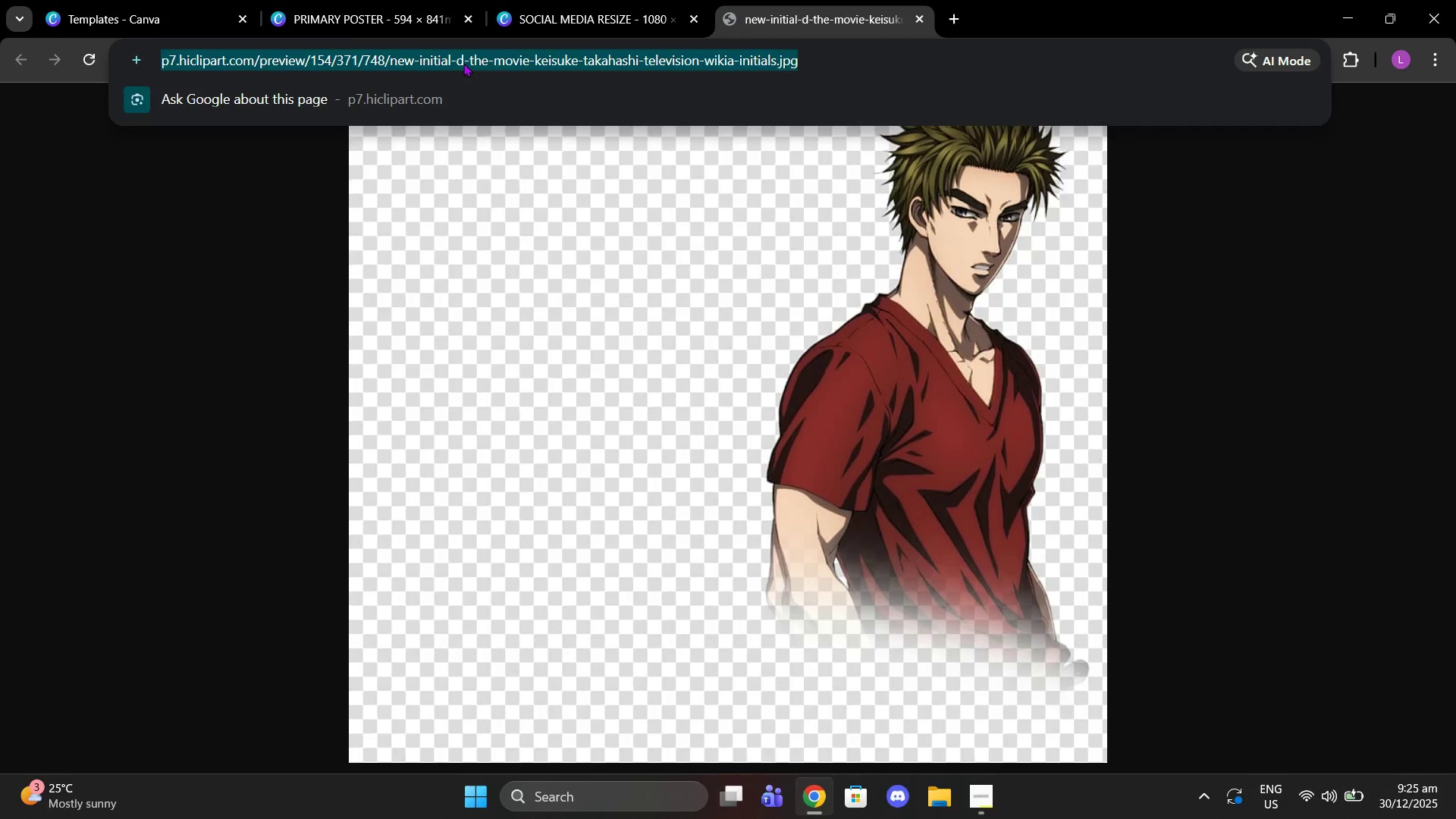 
type(keisuke takahashi clip art)
 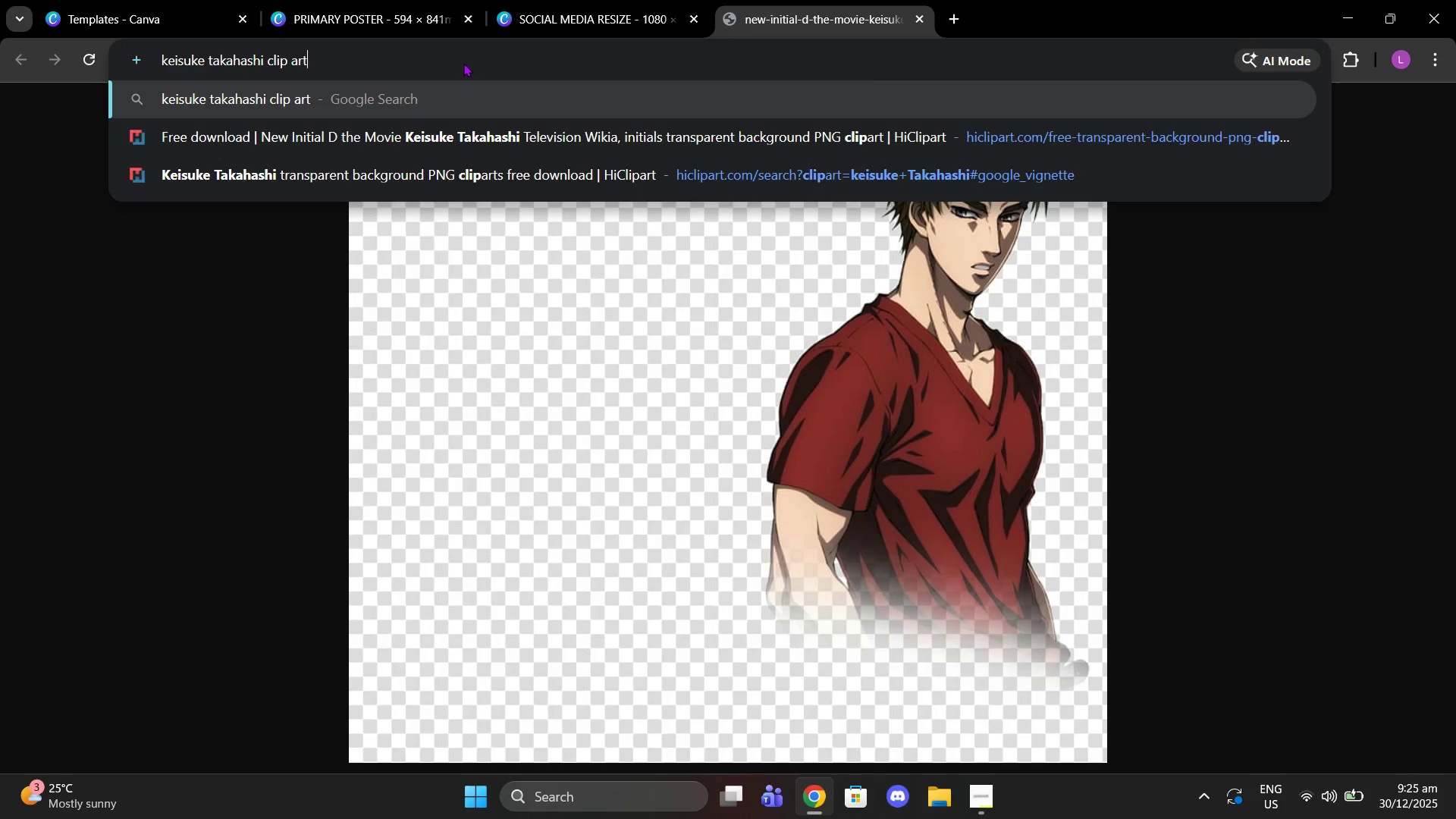 
key(Enter)
 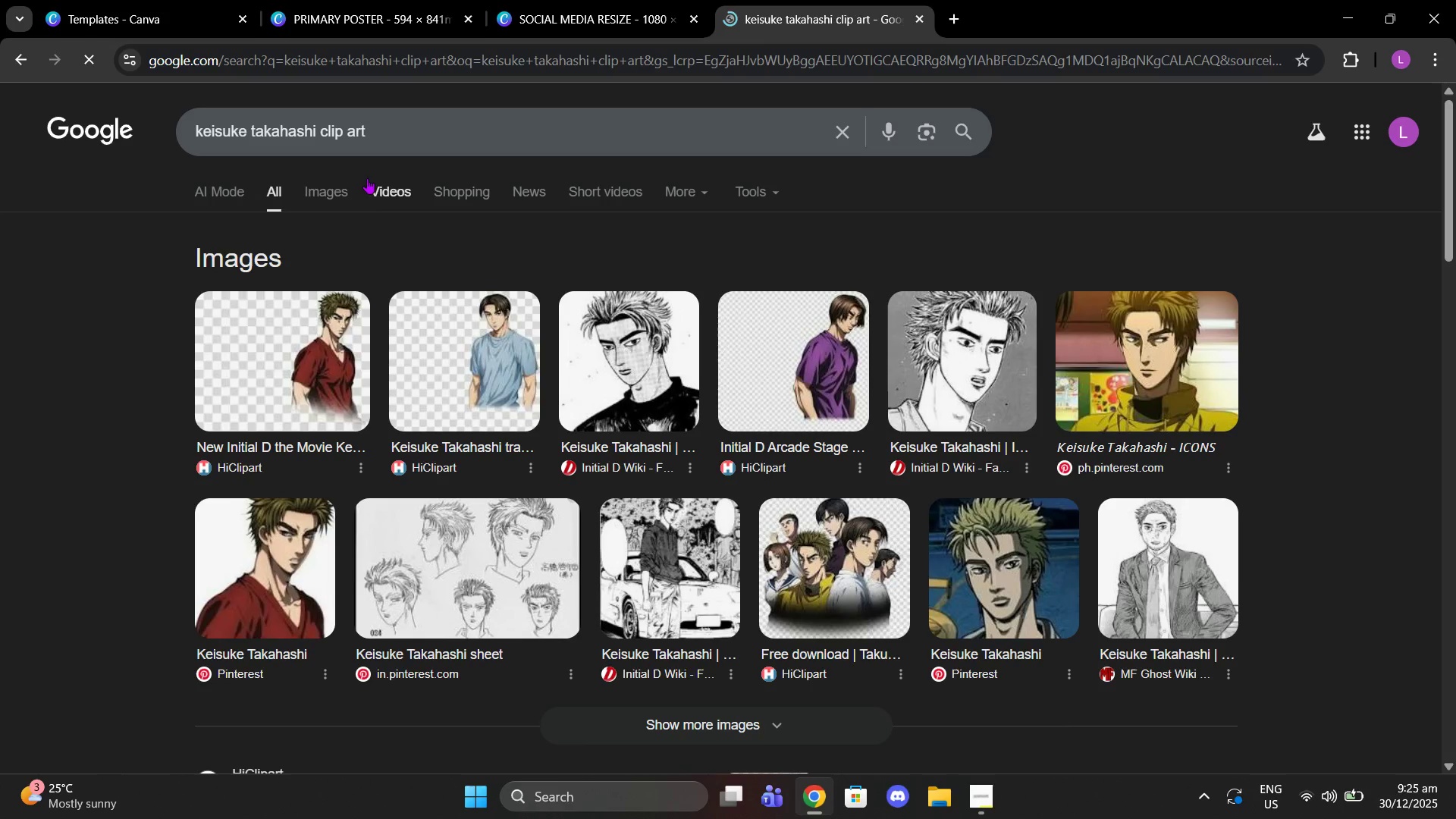 
left_click([328, 186])
 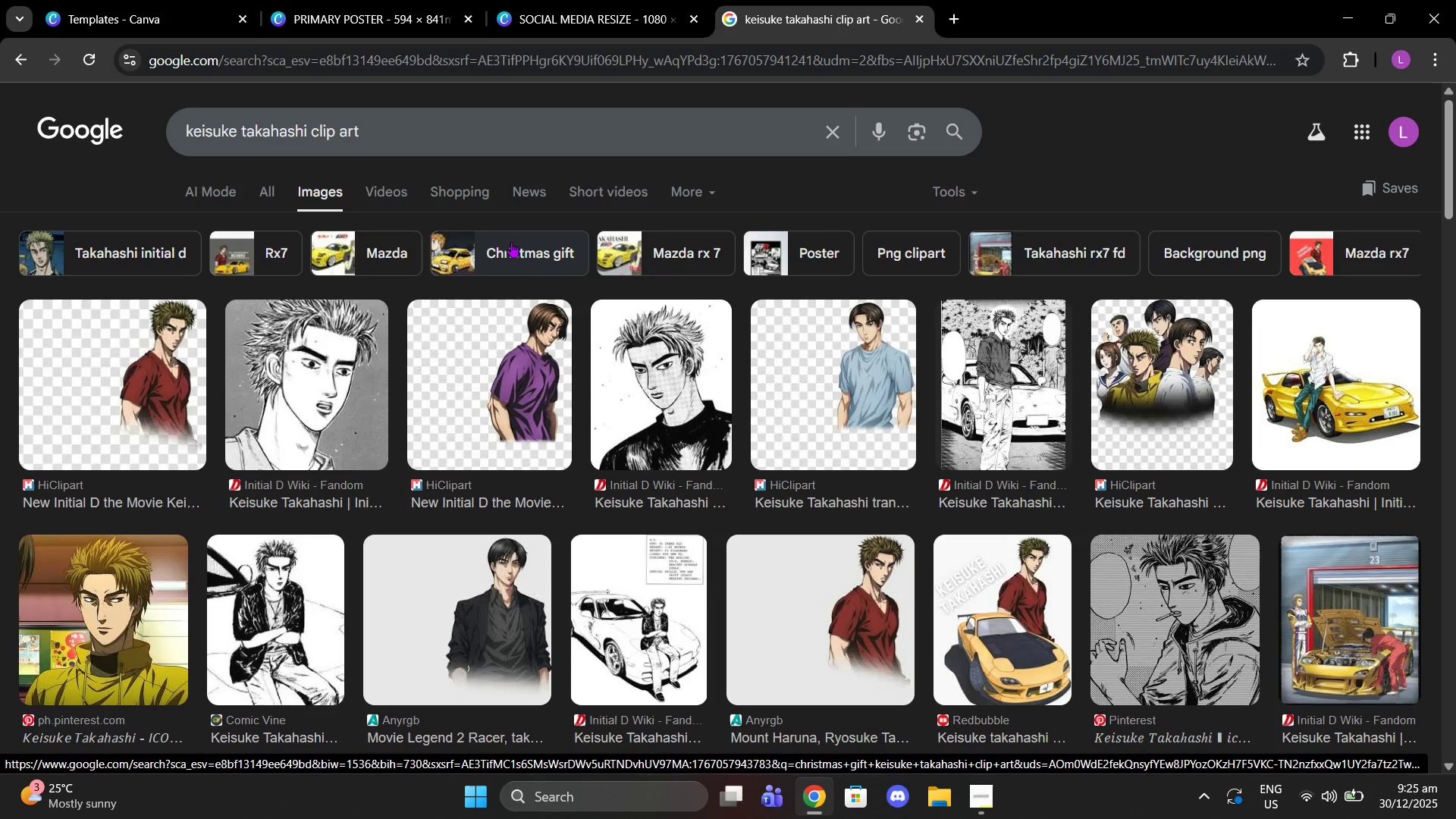 
wait(6.64)
 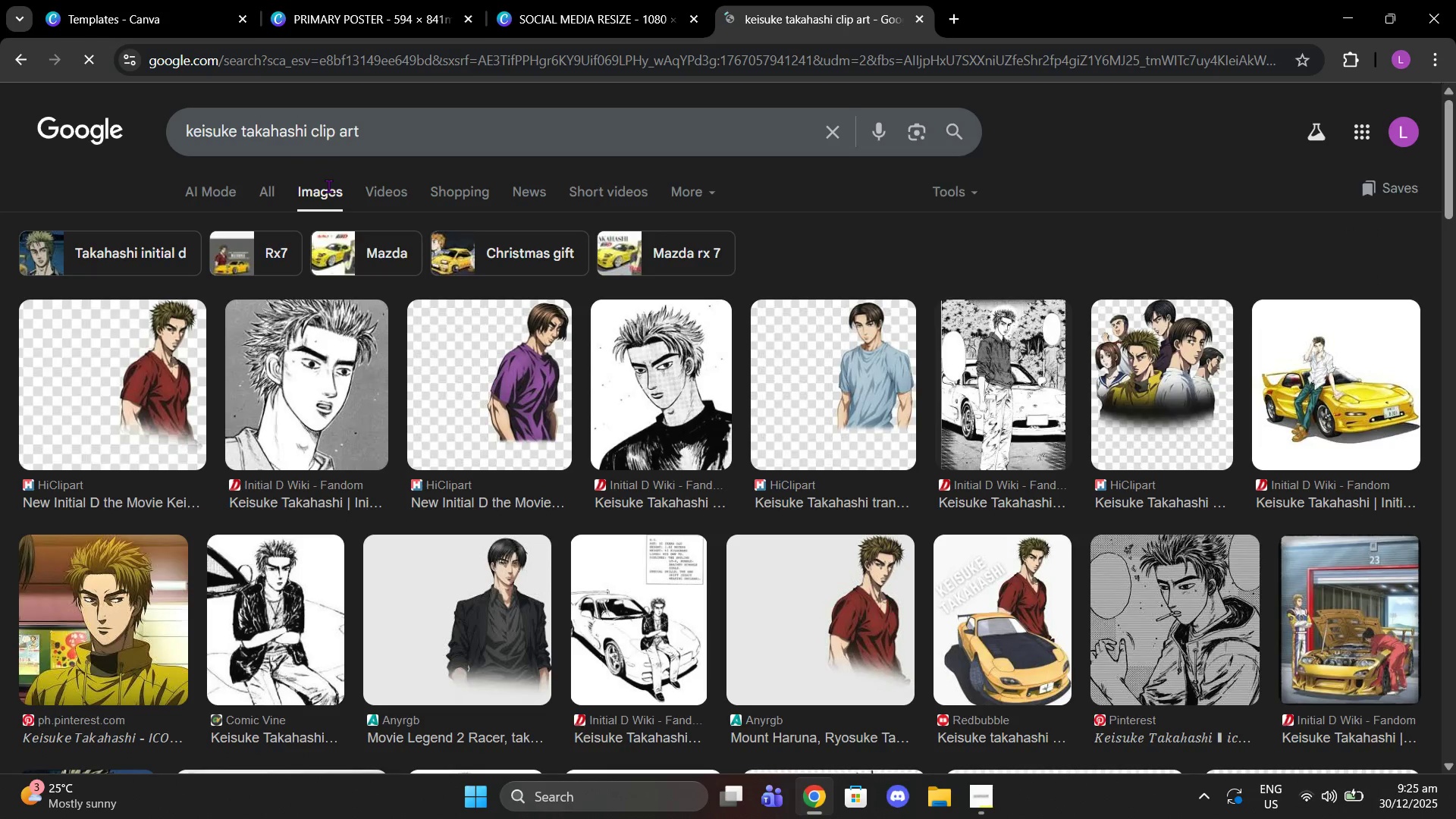 
scroll: coordinate [569, 370], scroll_direction: down, amount: 6.0
 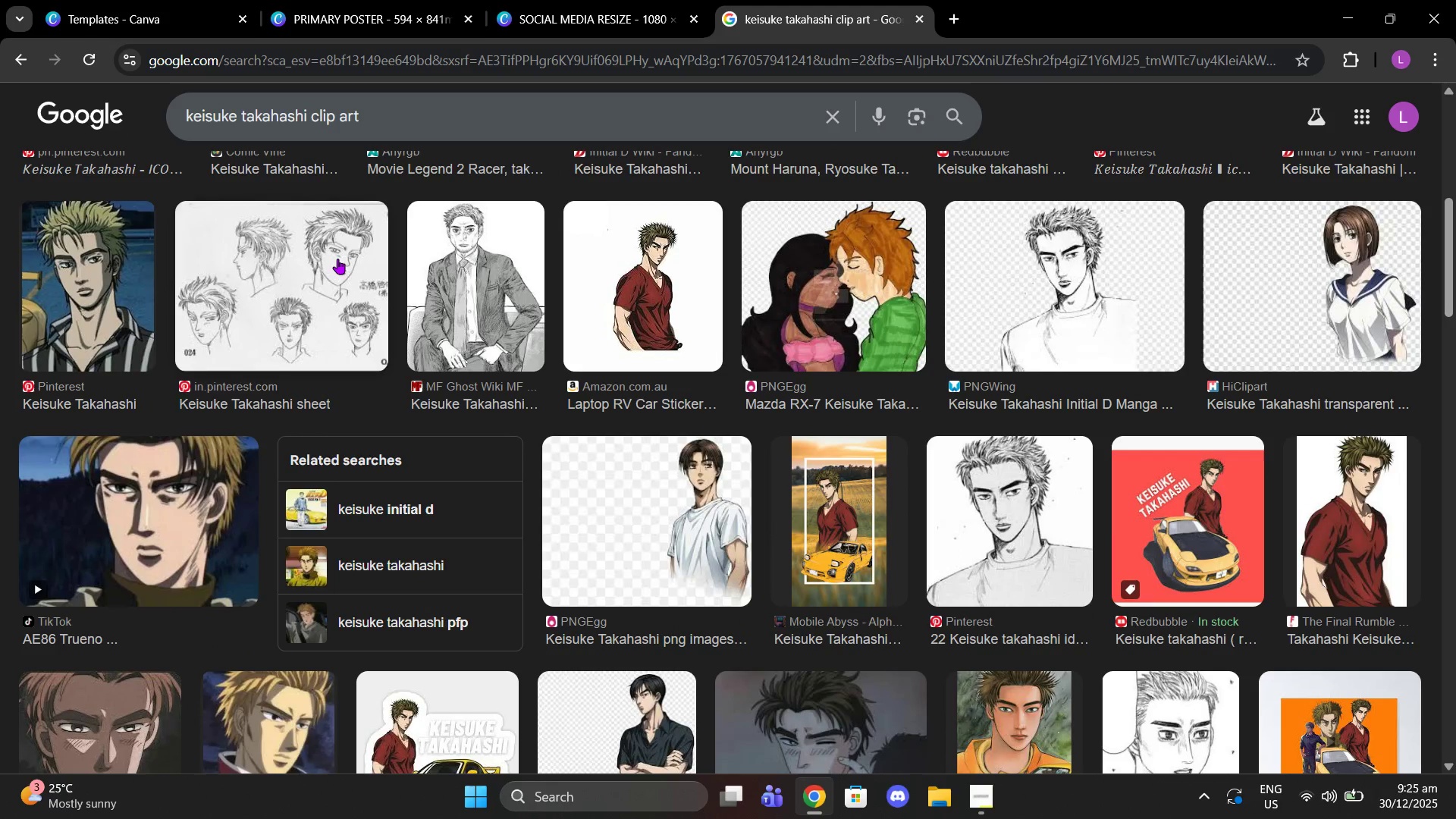 
scroll: coordinate [322, 335], scroll_direction: up, amount: 6.0
 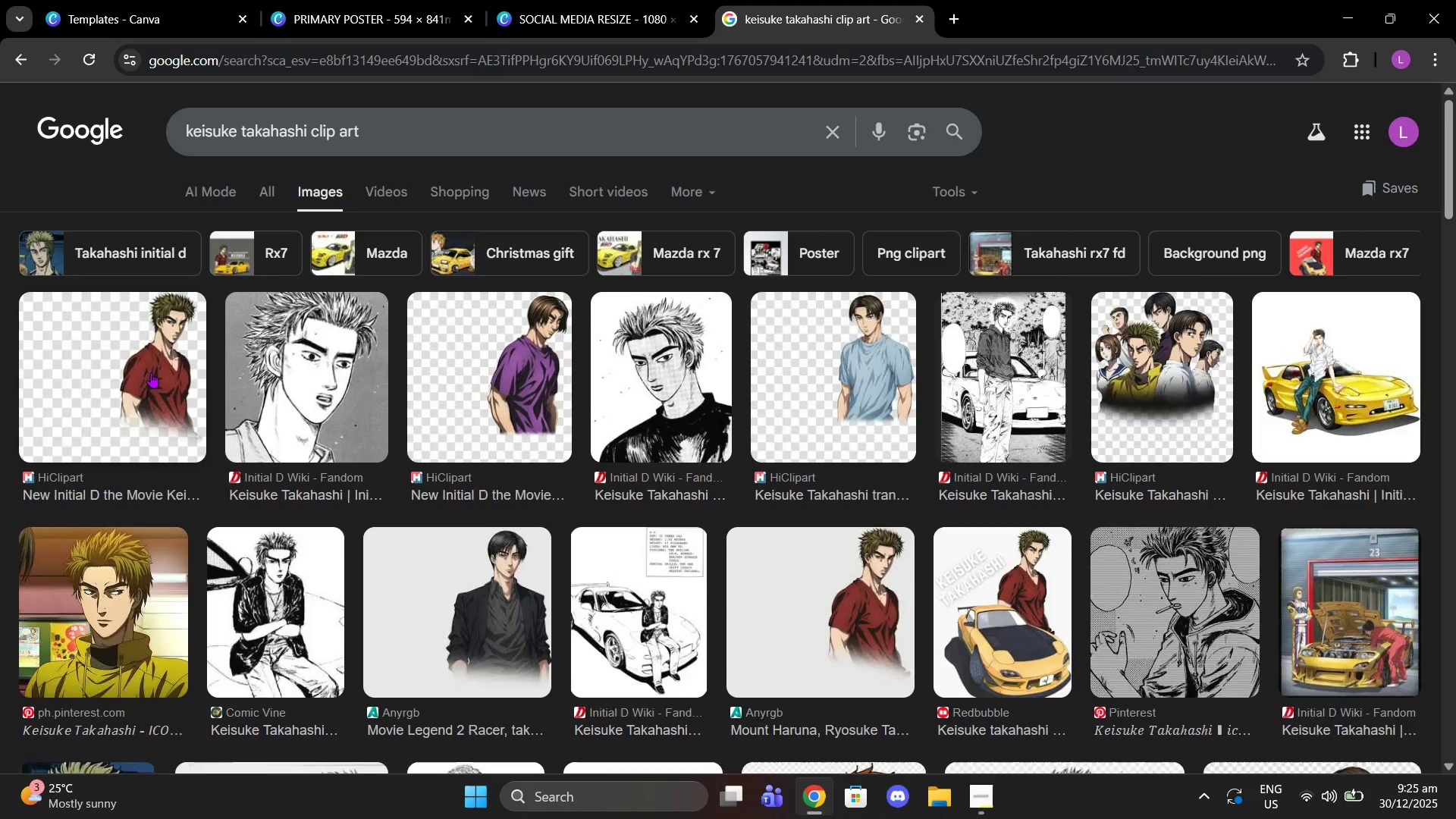 
left_click([151, 372])
 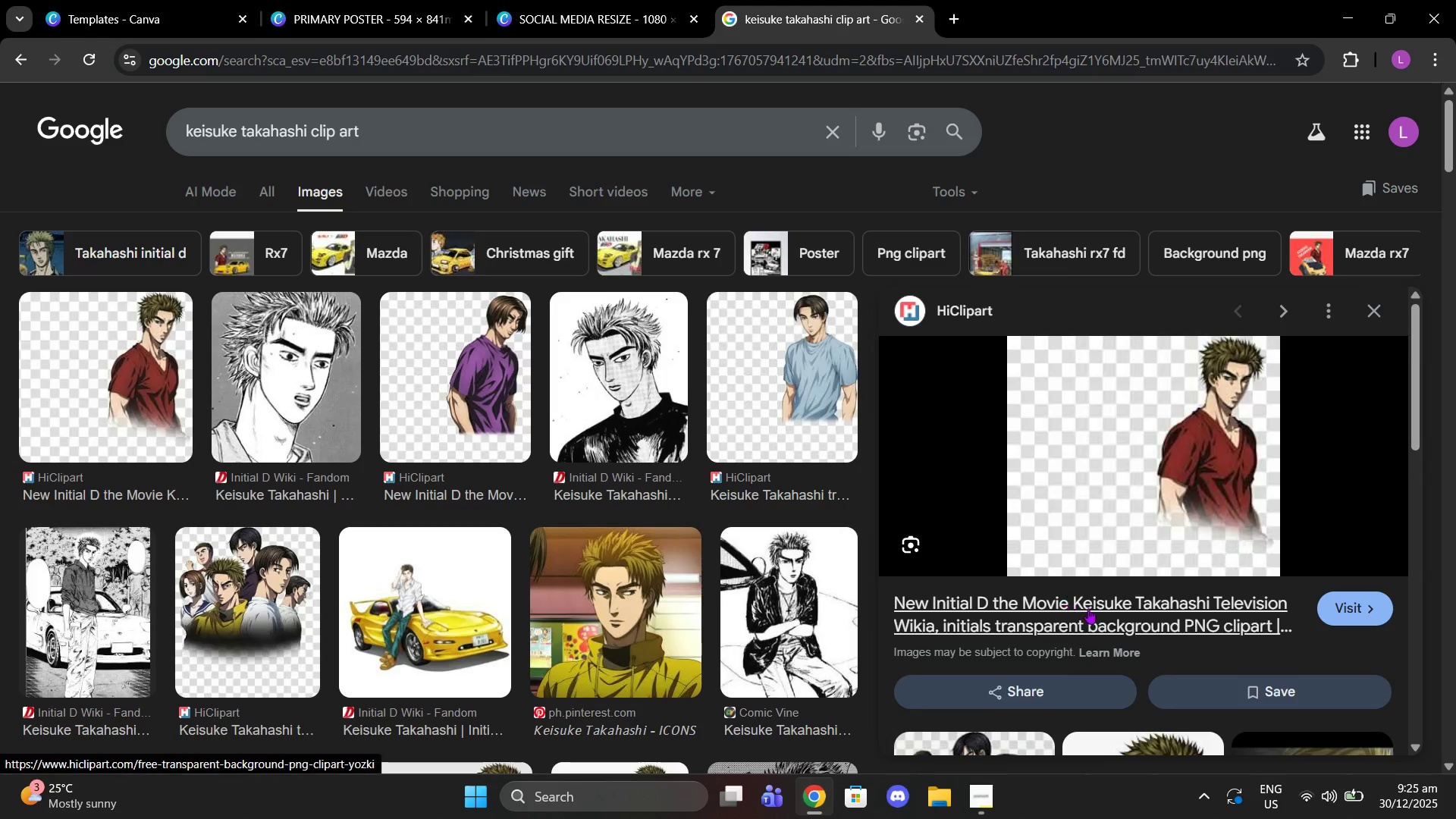 
left_click([1096, 613])
 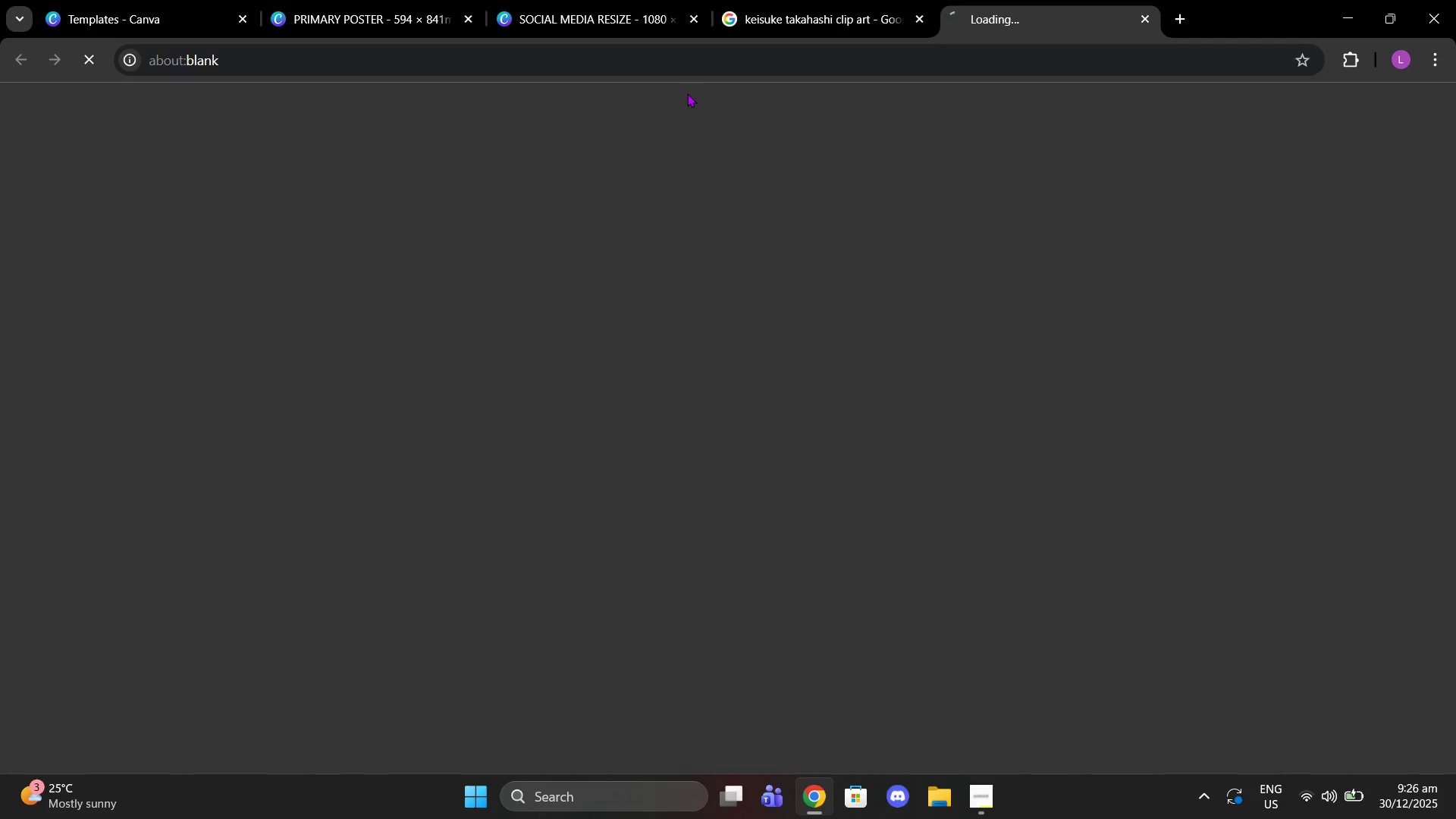 
wait(5.78)
 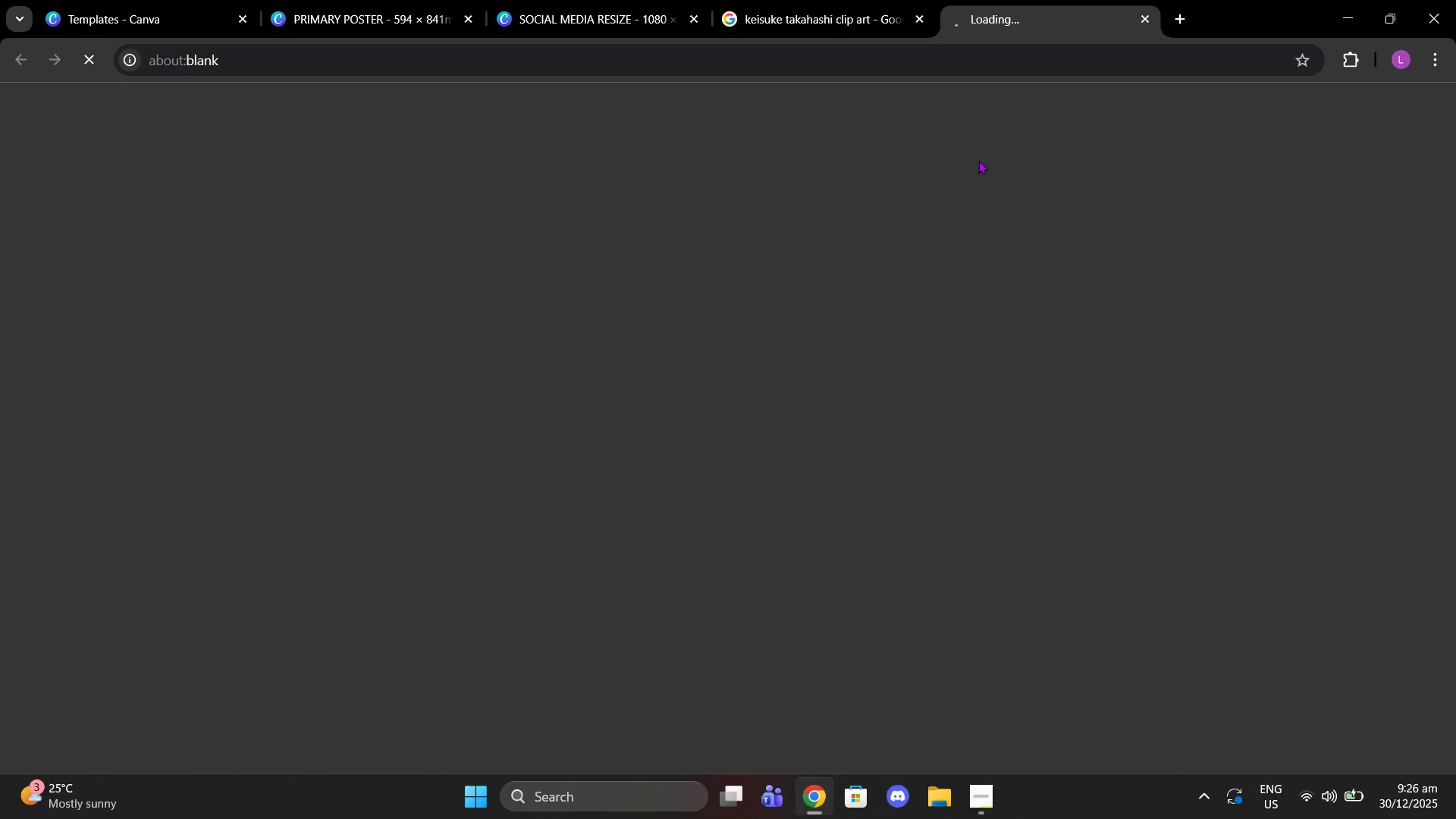 
left_click([236, 25])
 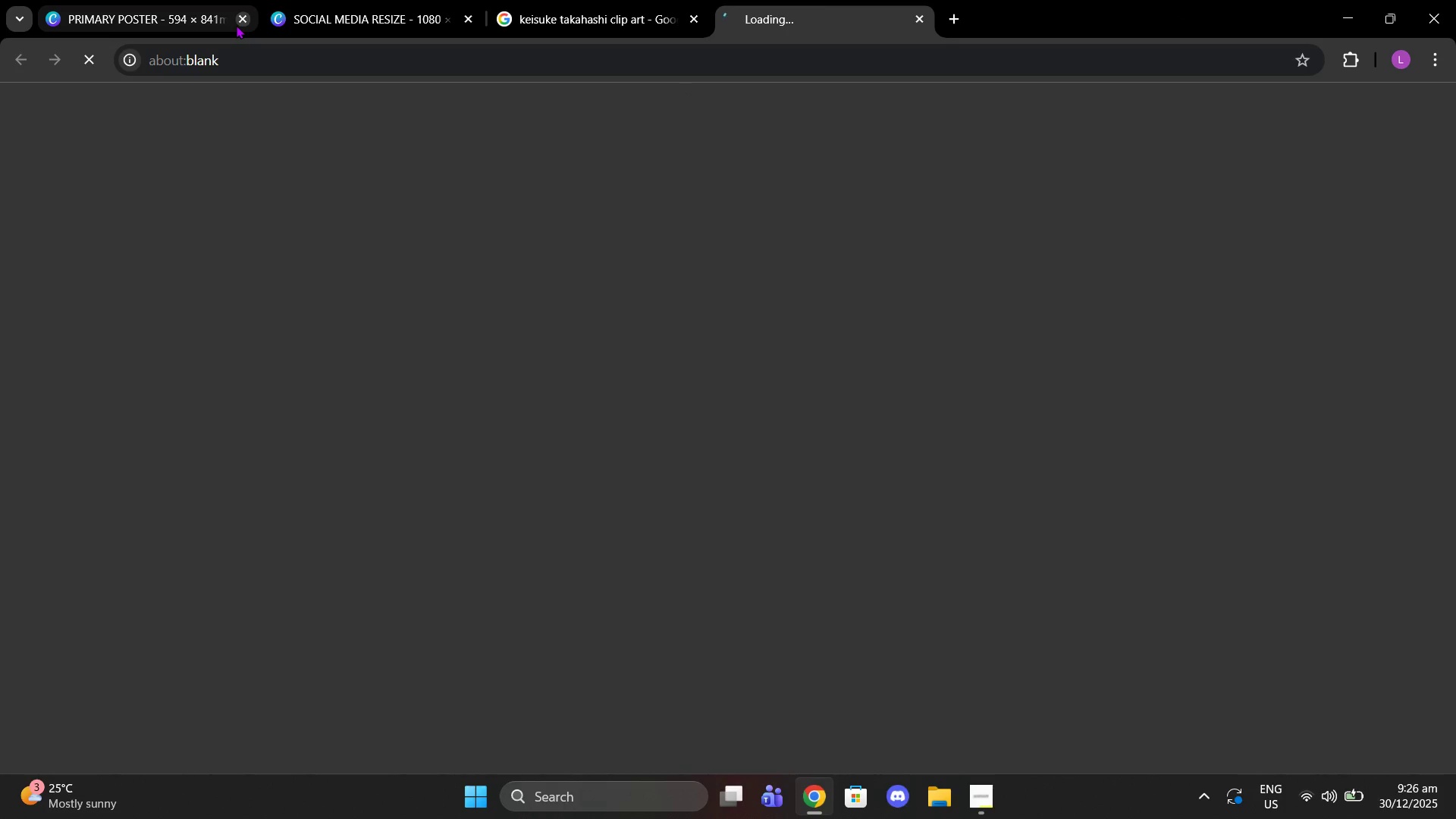 
left_click([391, 5])
 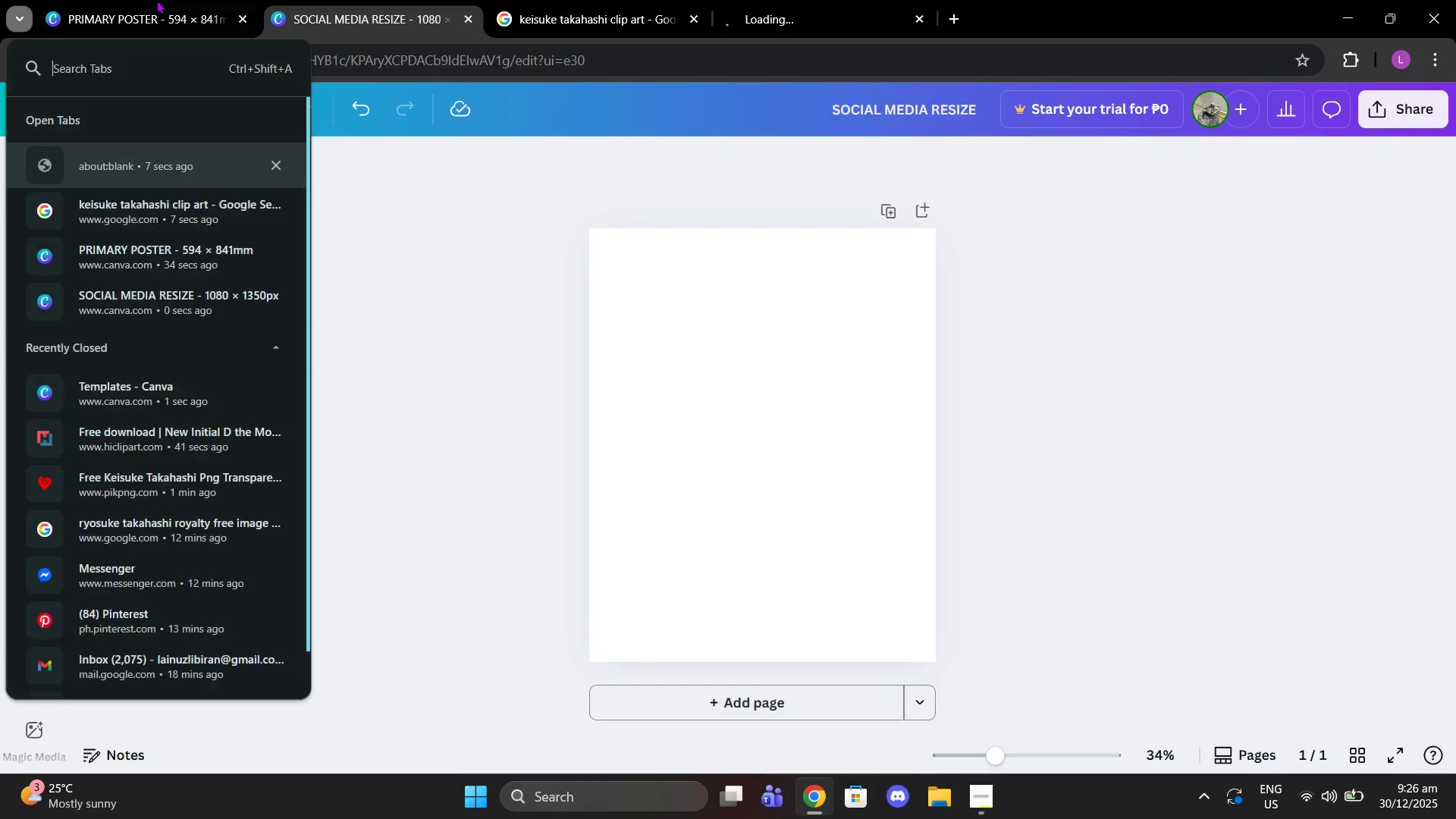 
double_click([156, 0])
 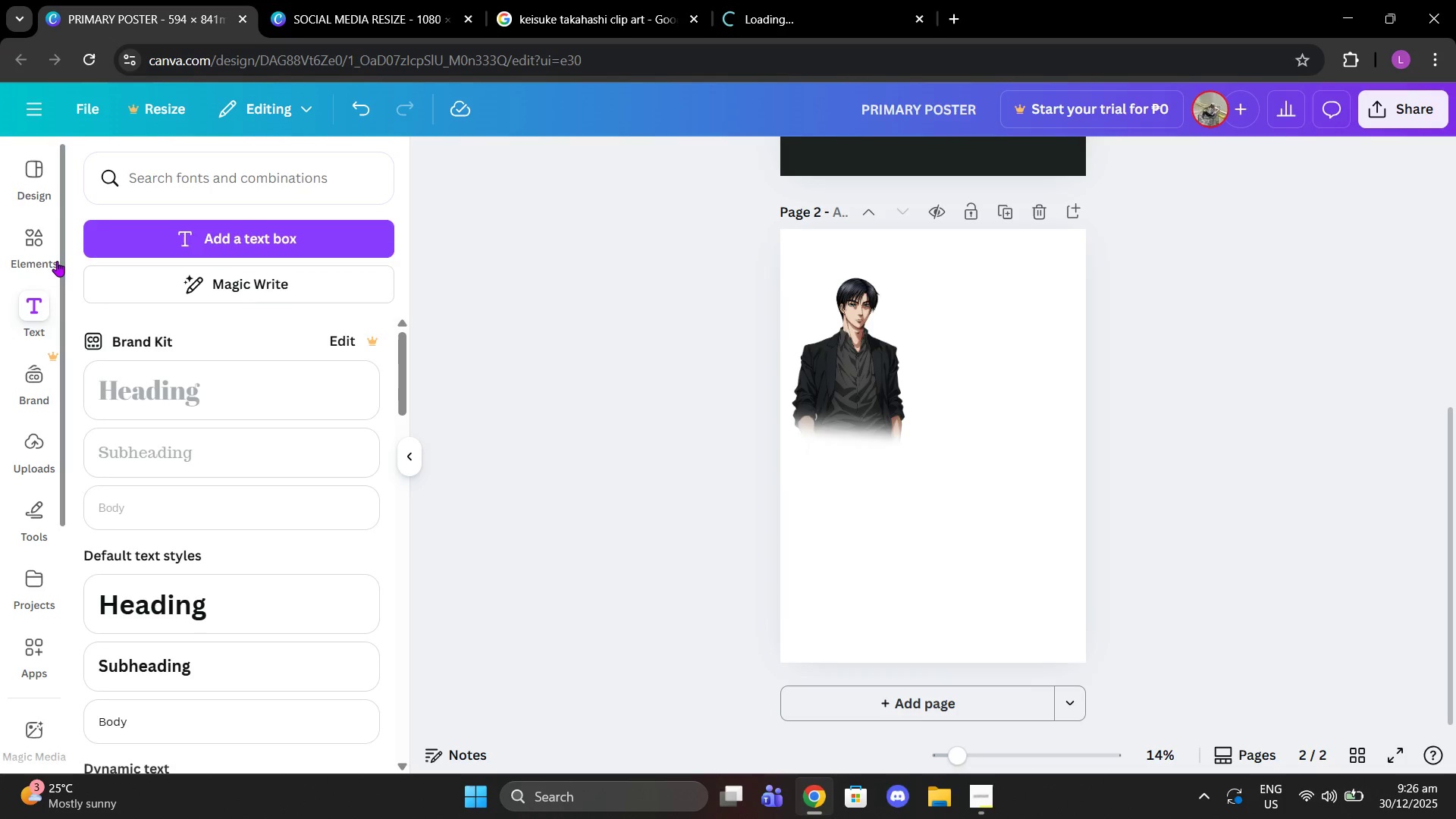 
left_click([33, 253])
 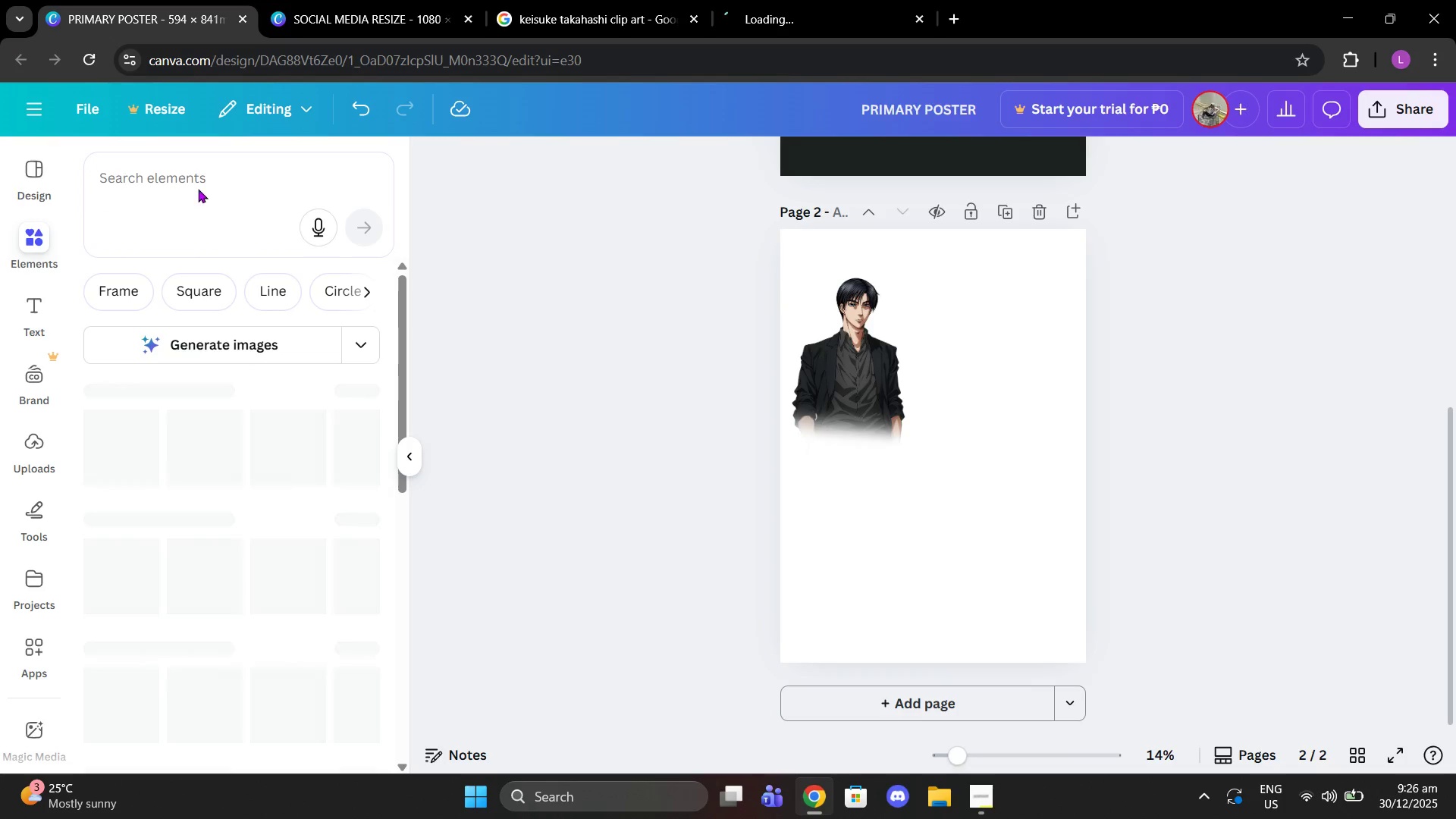 
left_click([198, 189])
 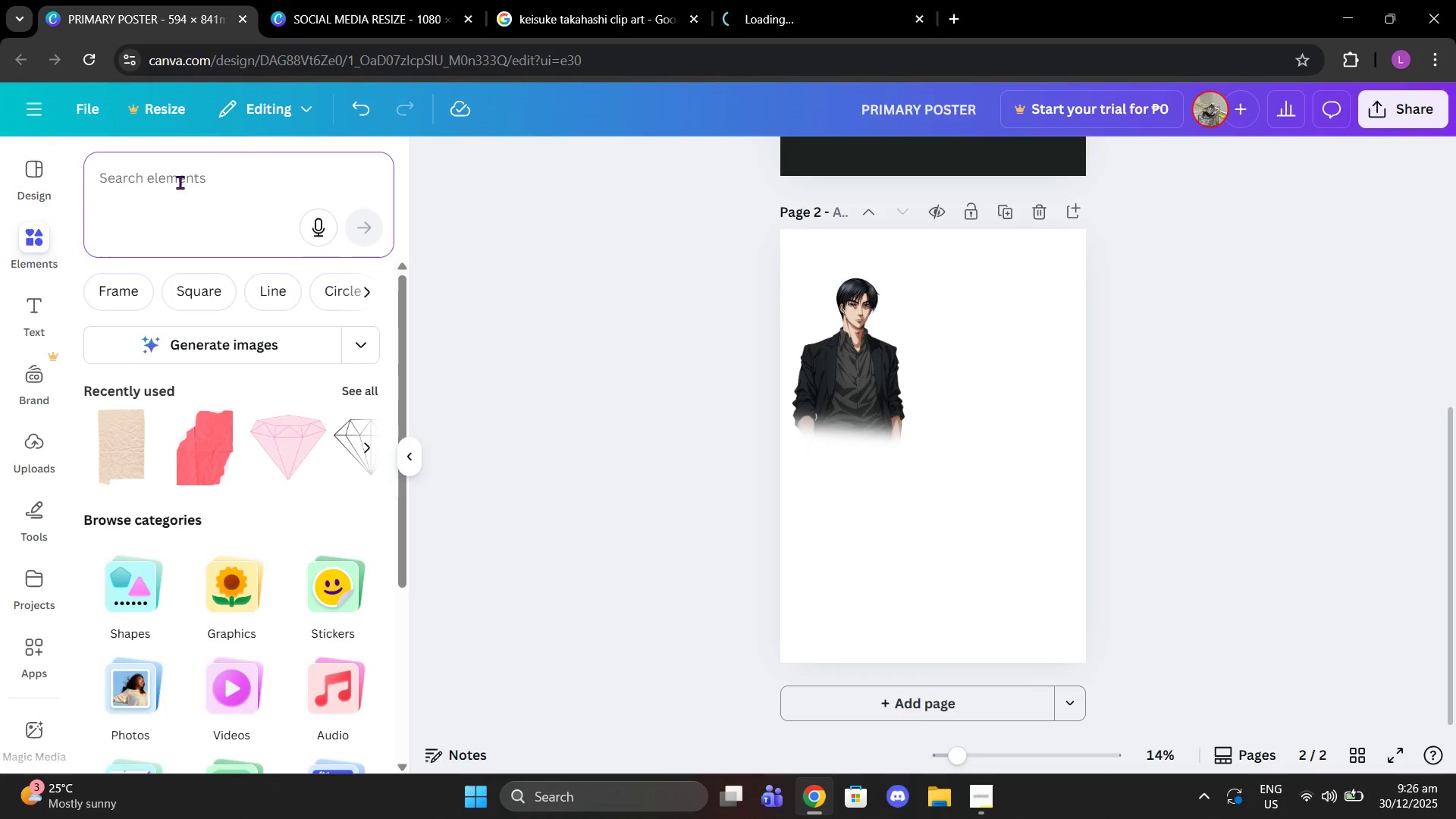 
type(rx-=)
key(Backspace)
key(Backspace)
type(-7 fc3s)
 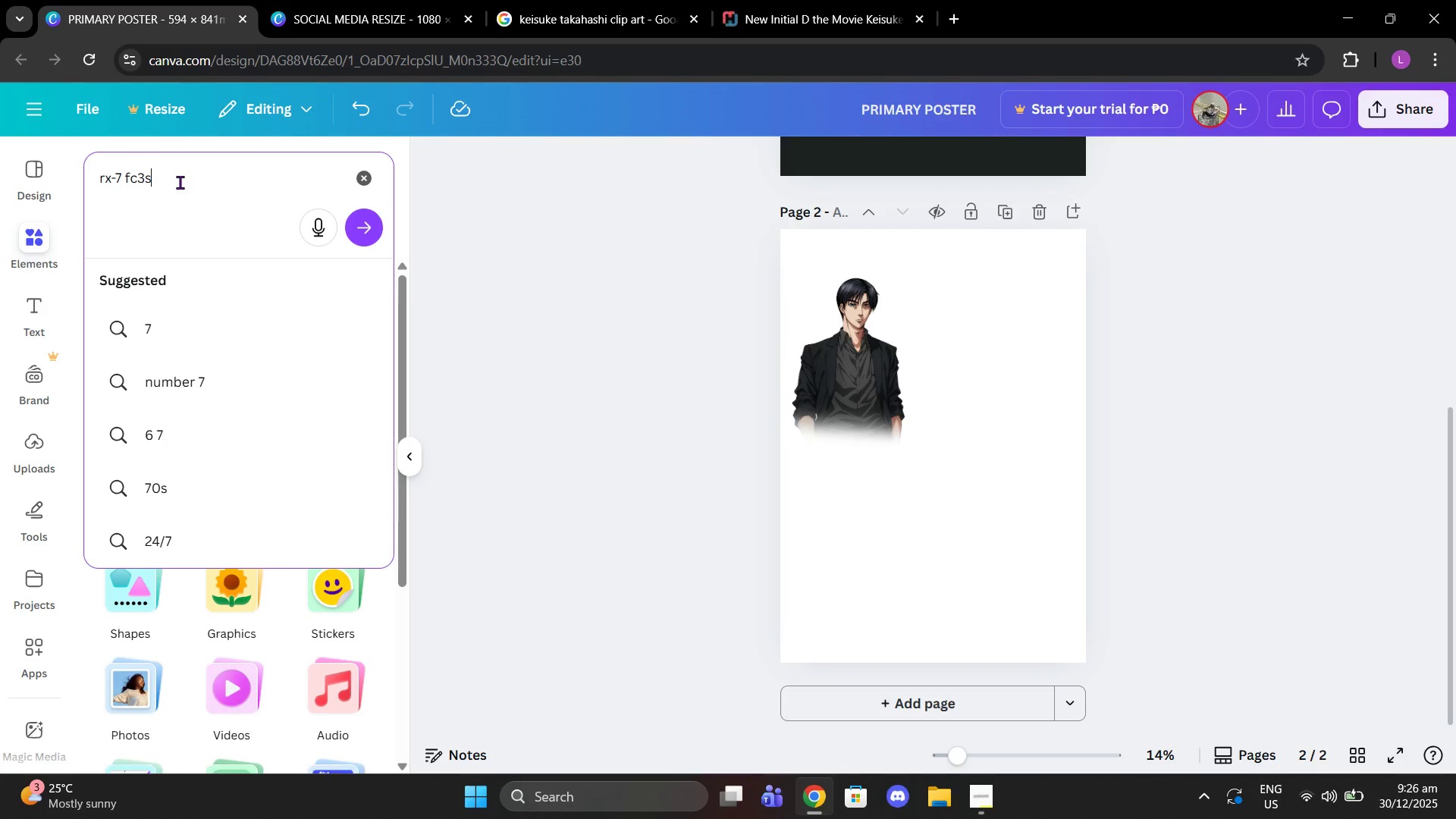 
key(Enter)
 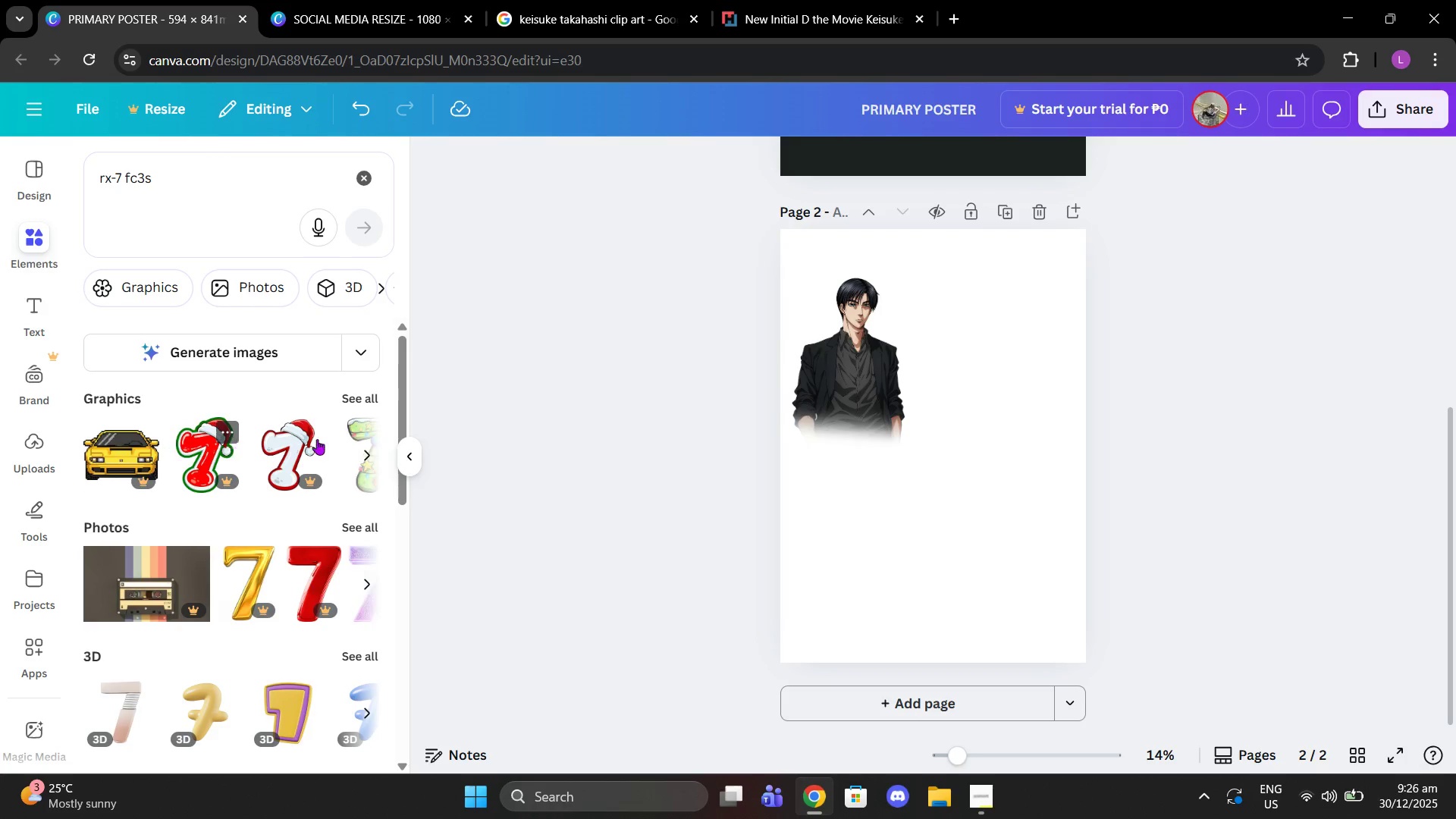 
left_click([360, 400])
 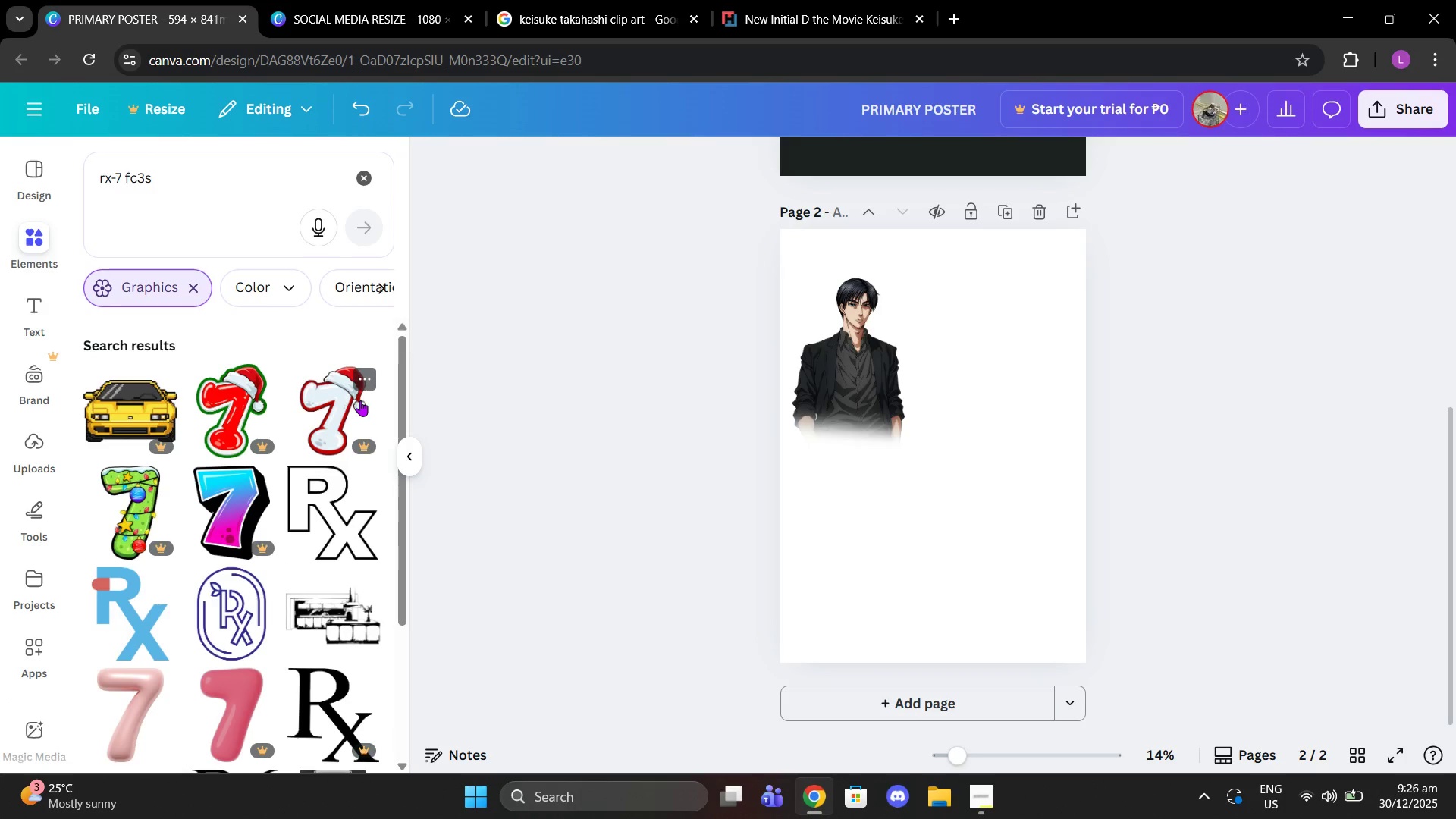 
scroll: coordinate [350, 395], scroll_direction: down, amount: 4.0
 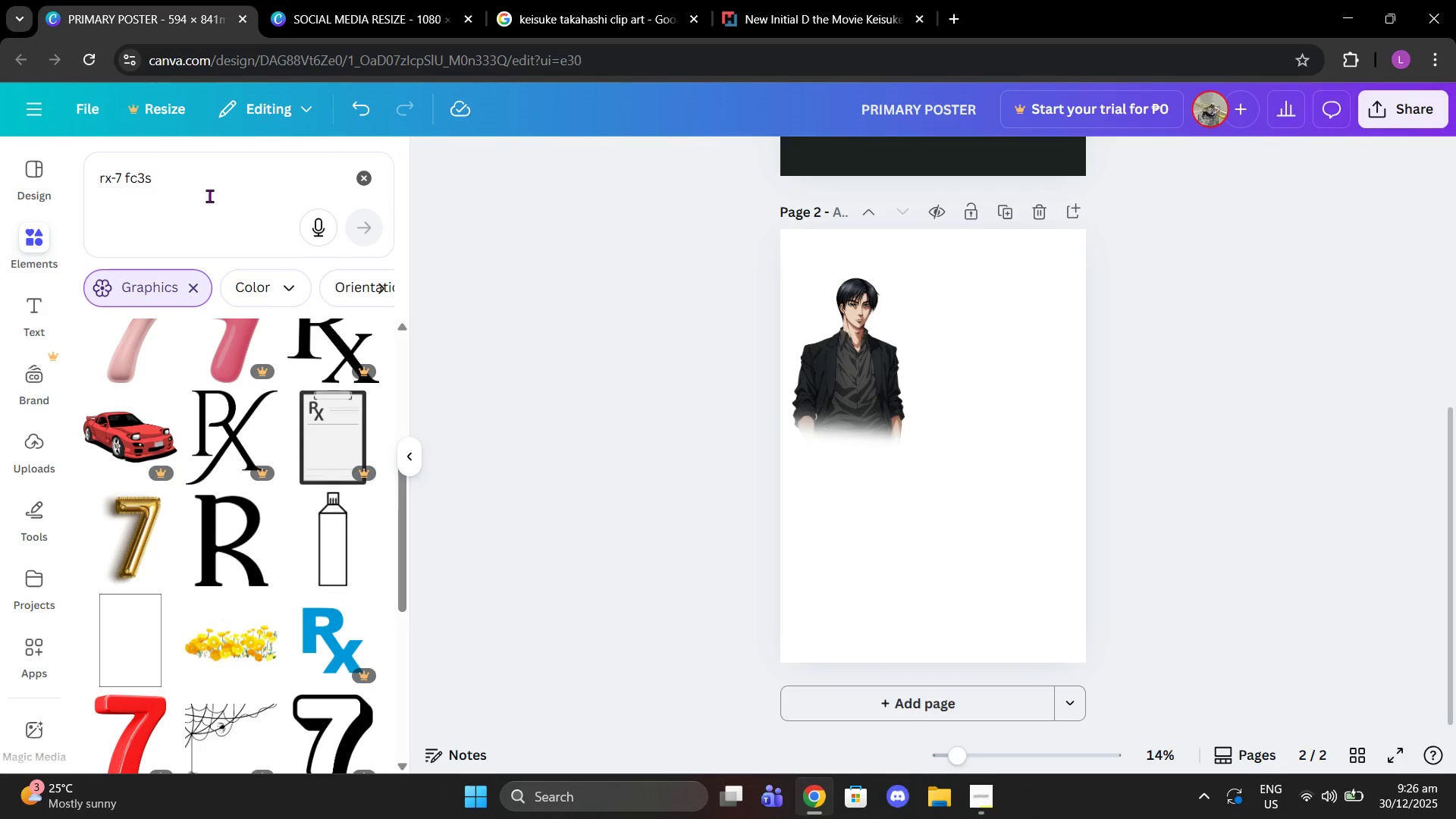 
left_click_drag(start_coordinate=[197, 186], to_coordinate=[127, 179])
 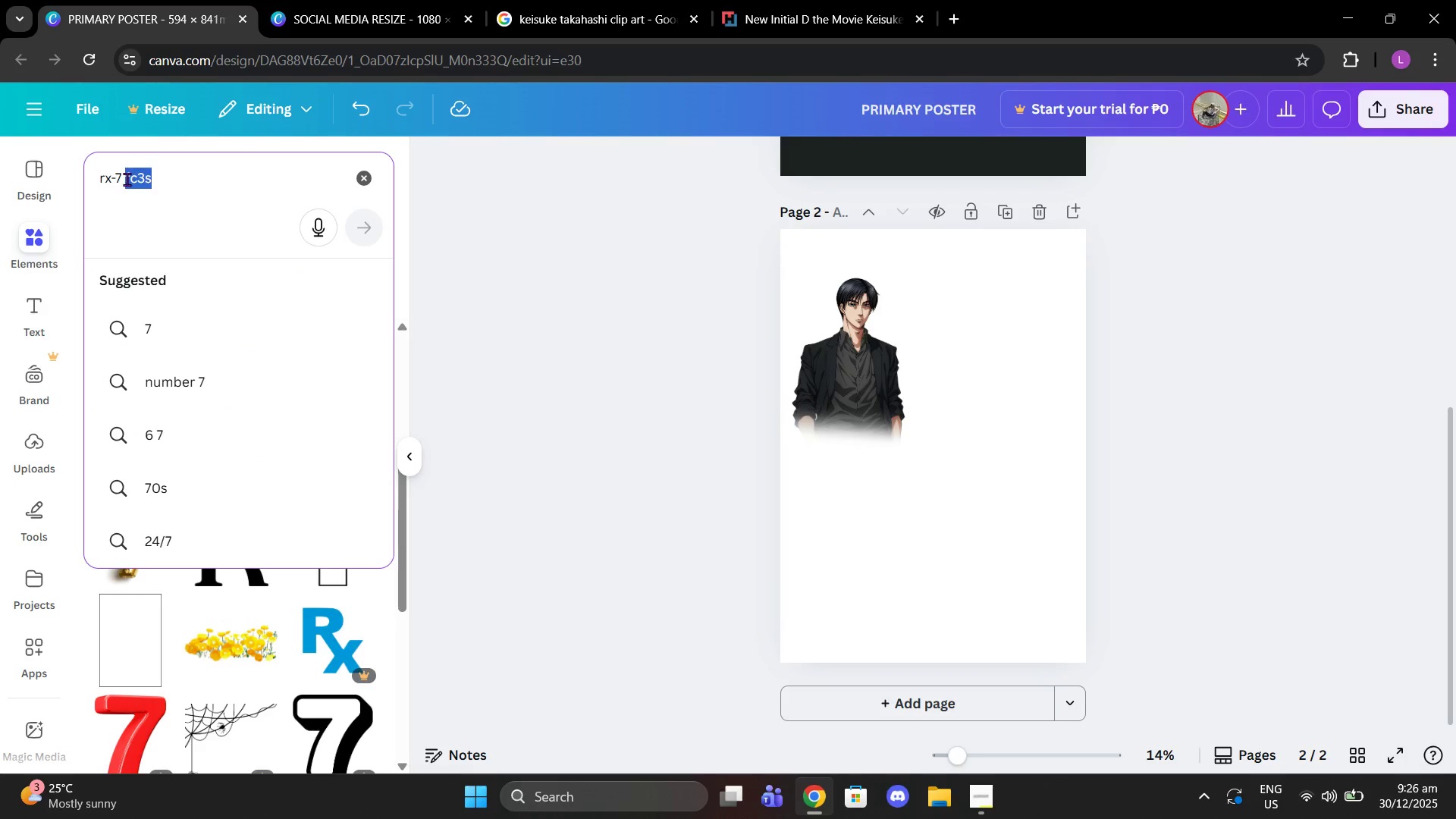 
type(car)
 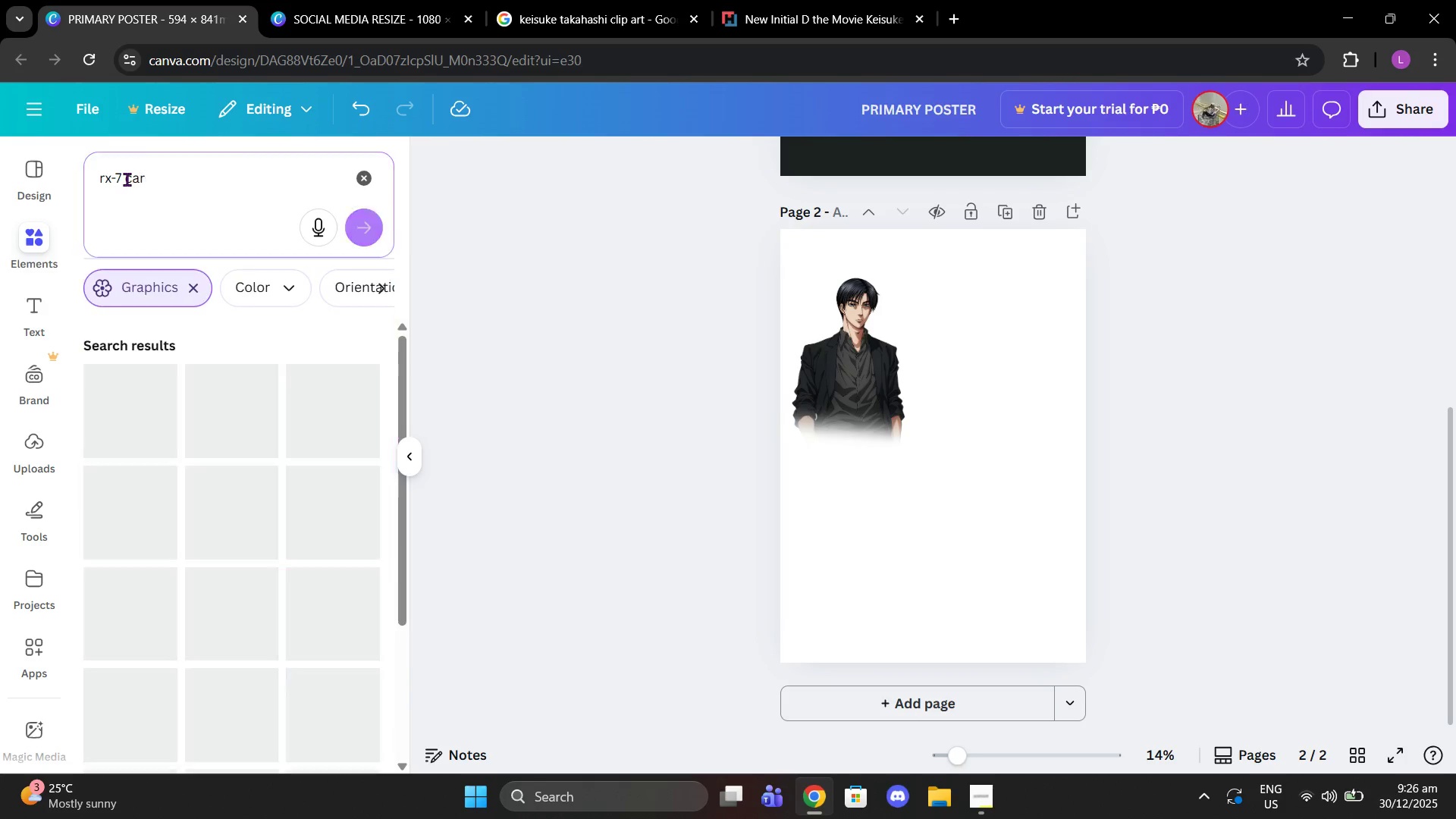 
key(Enter)
 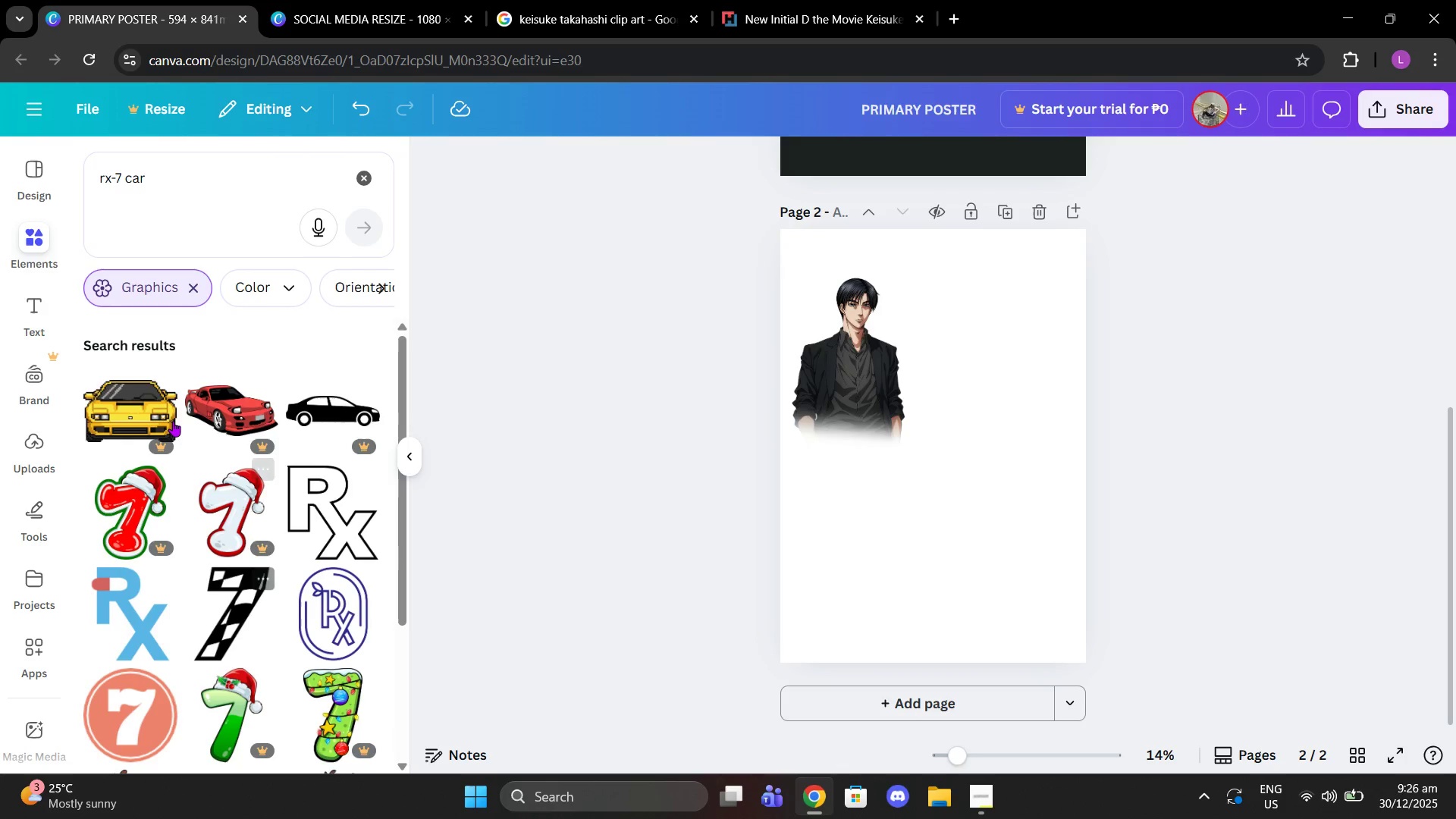 
left_click([221, 421])
 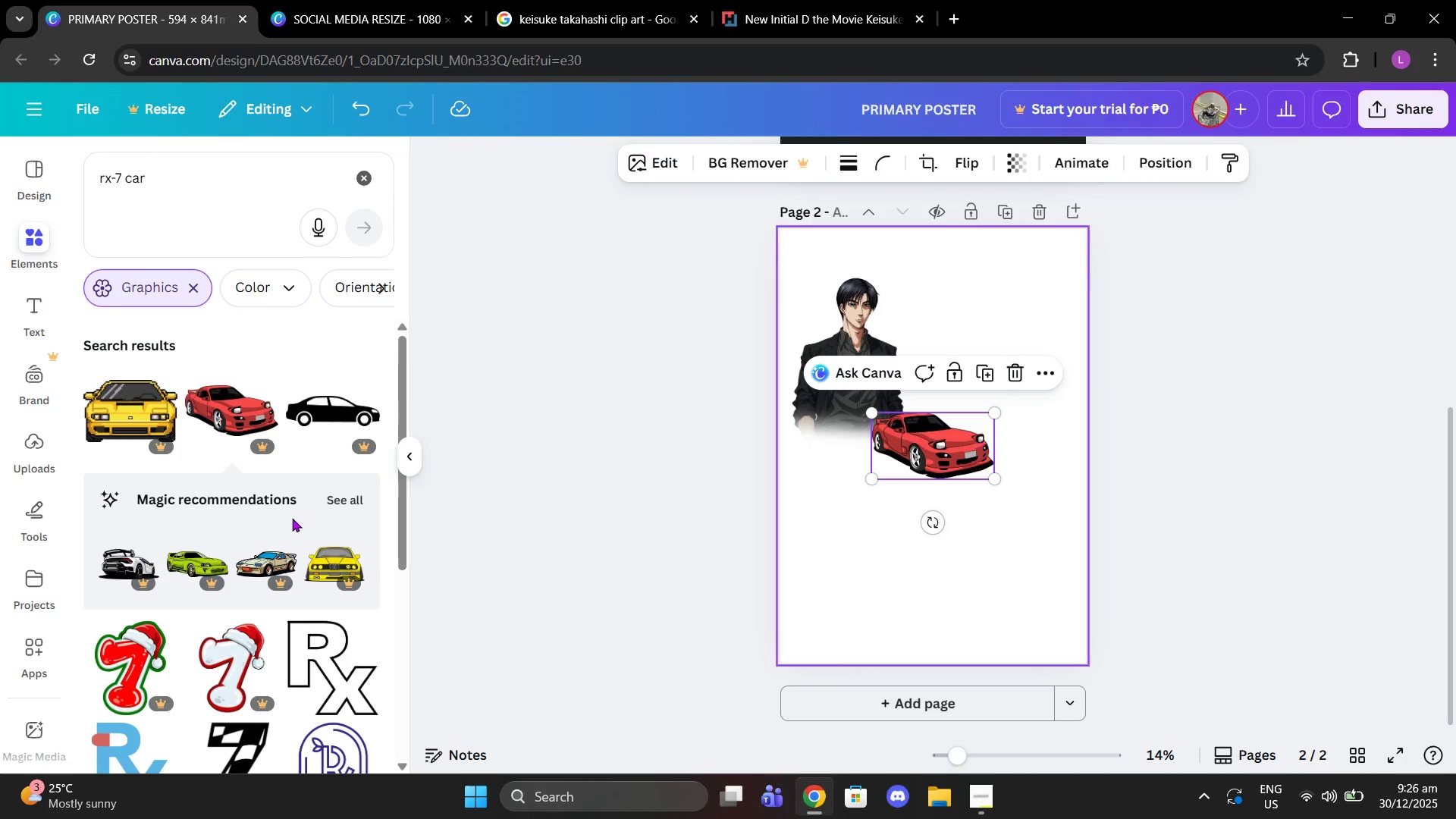 
scroll: coordinate [239, 510], scroll_direction: down, amount: 1.0
 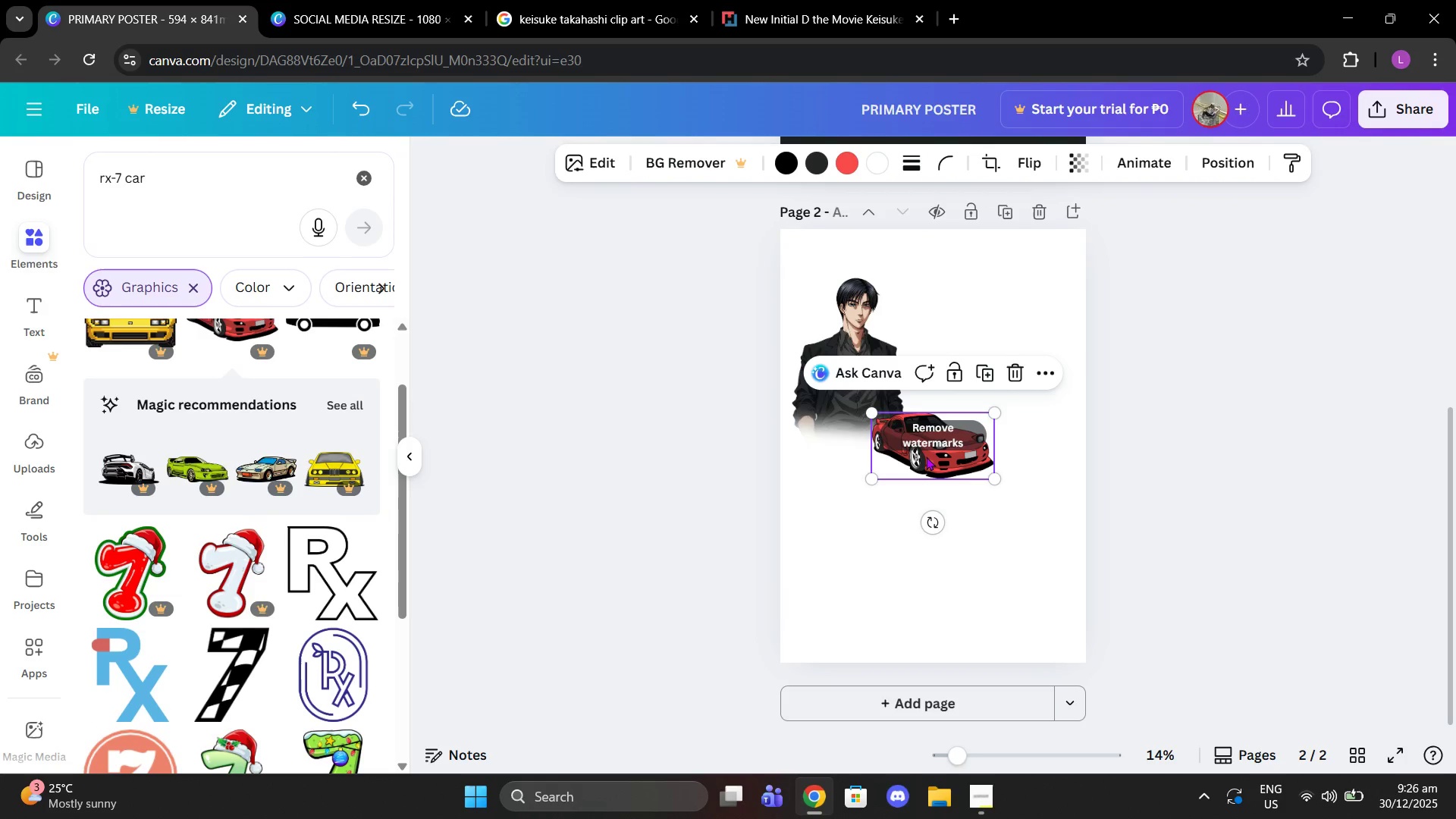 
left_click_drag(start_coordinate=[930, 451], to_coordinate=[914, 509])
 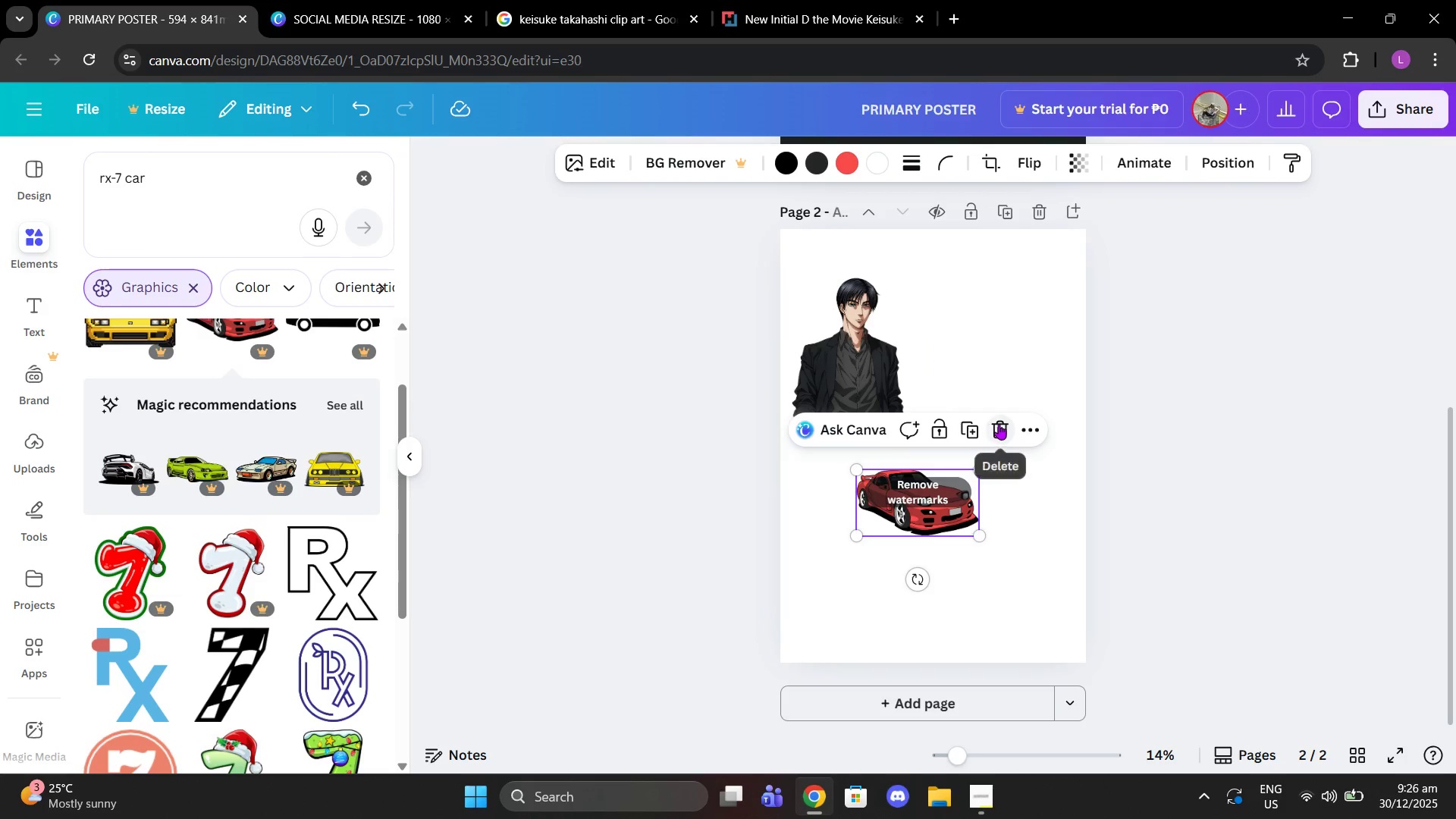 
left_click([999, 424])
 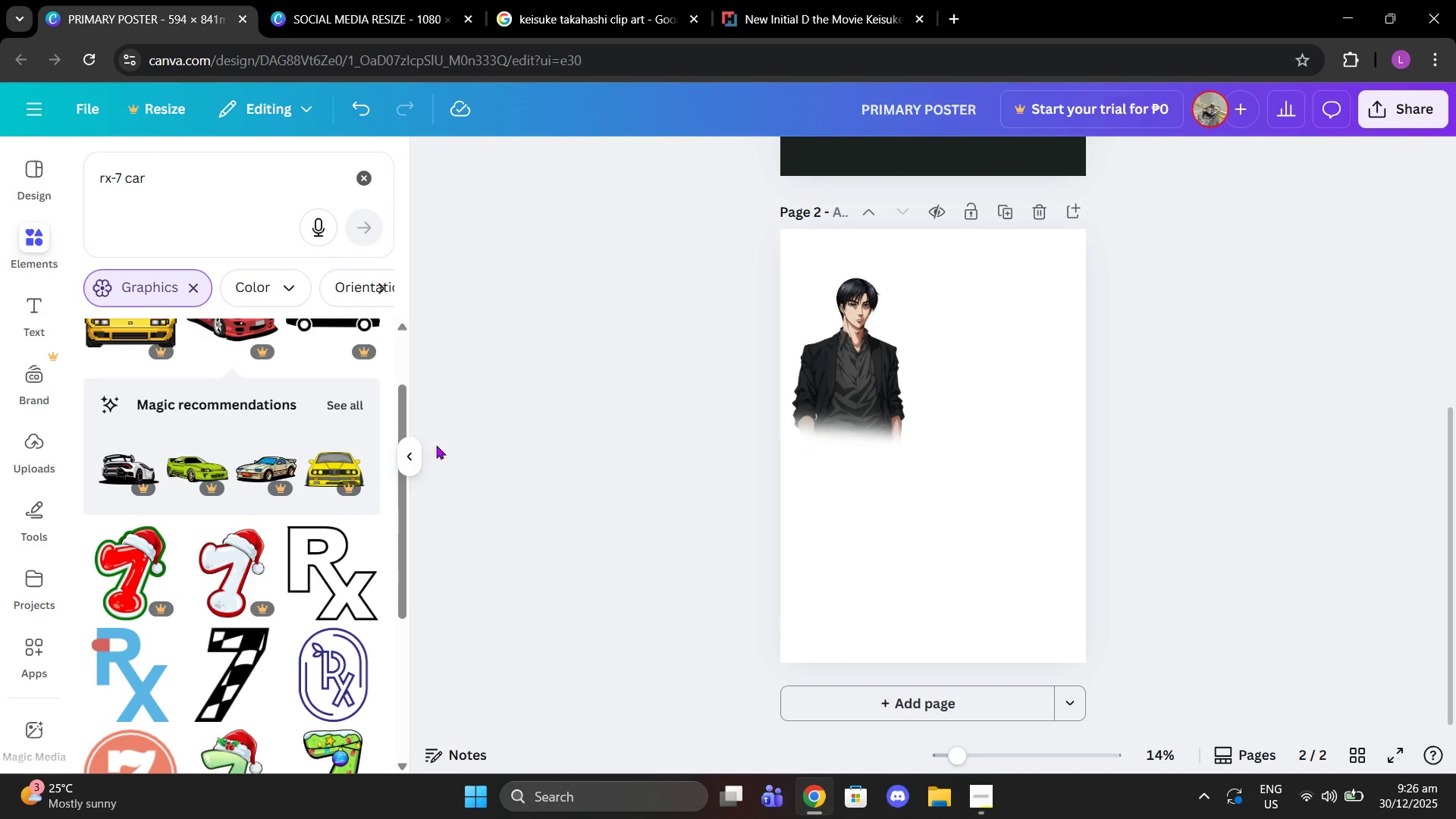 
scroll: coordinate [292, 364], scroll_direction: down, amount: 10.0
 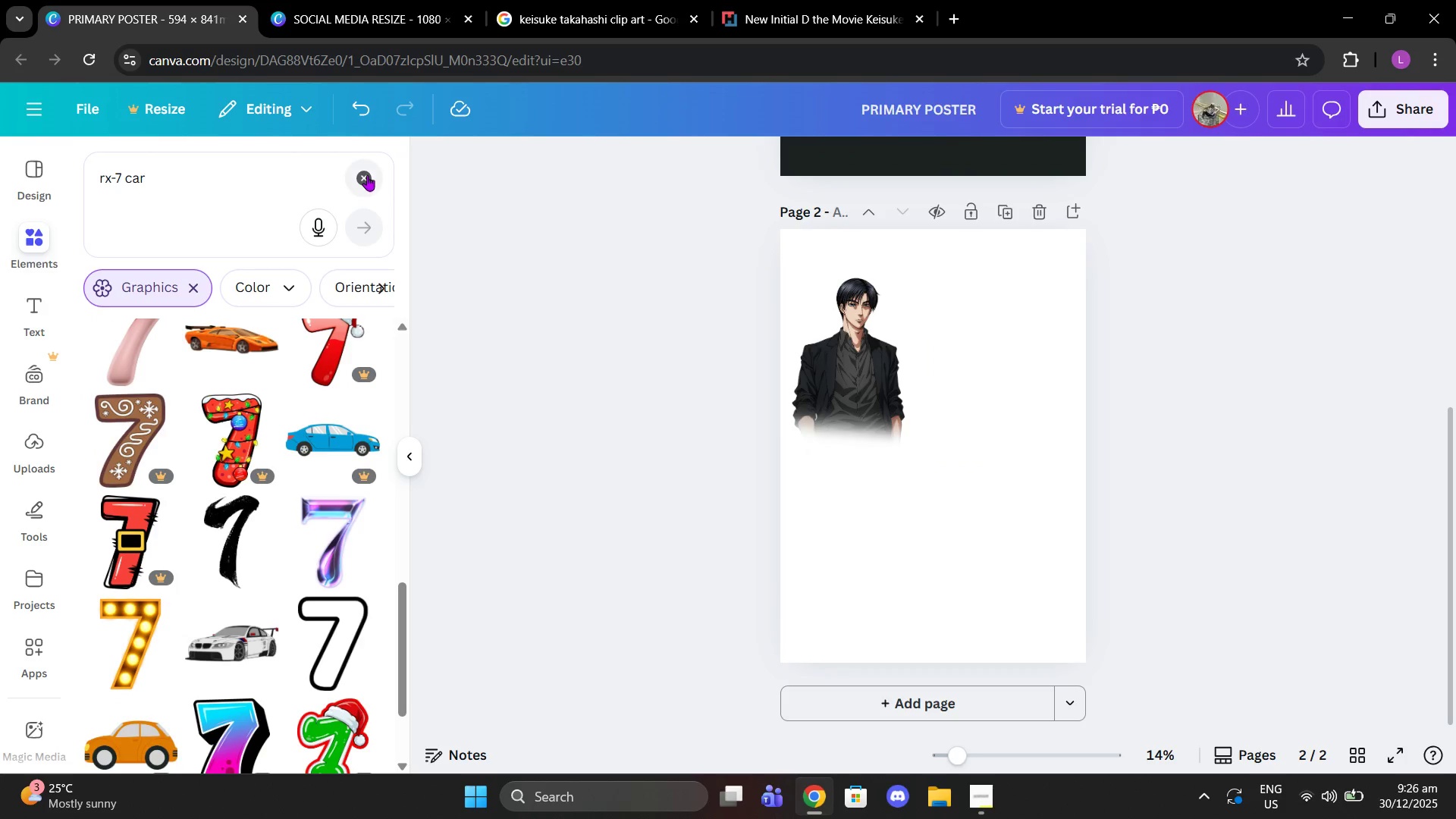 
left_click([367, 175])
 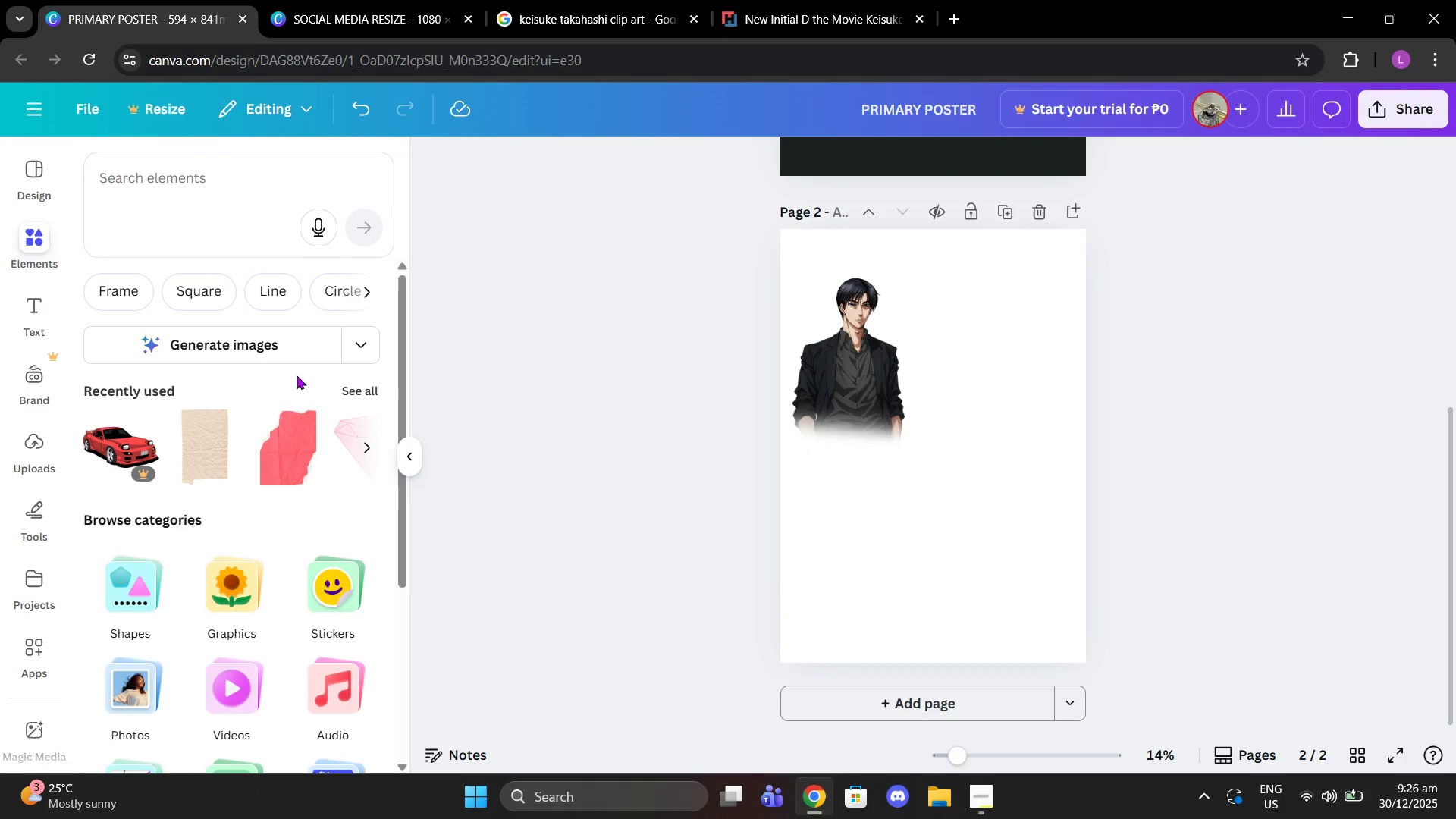 
scroll: coordinate [297, 405], scroll_direction: up, amount: 1.0
 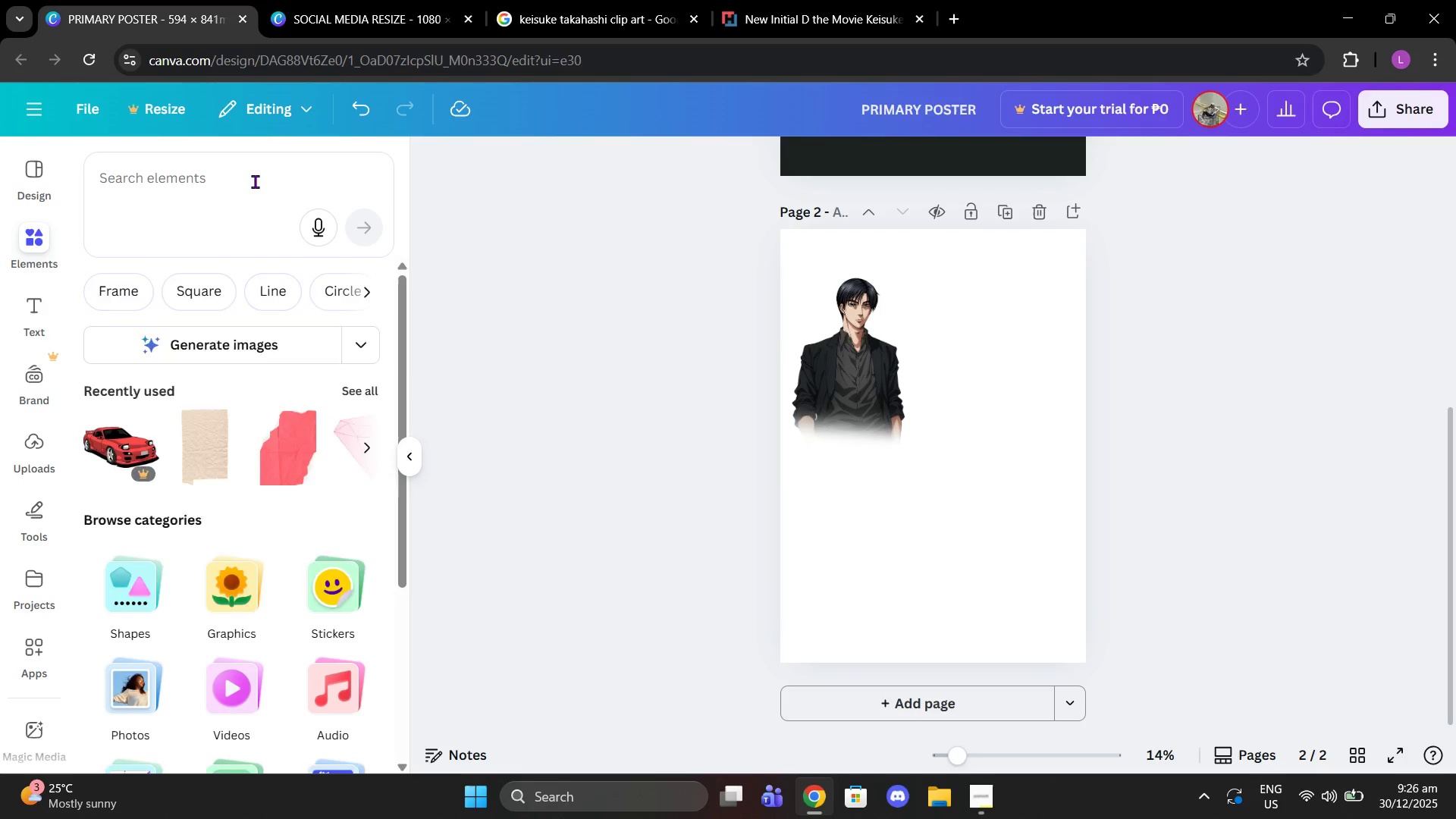 
left_click([255, 181])
 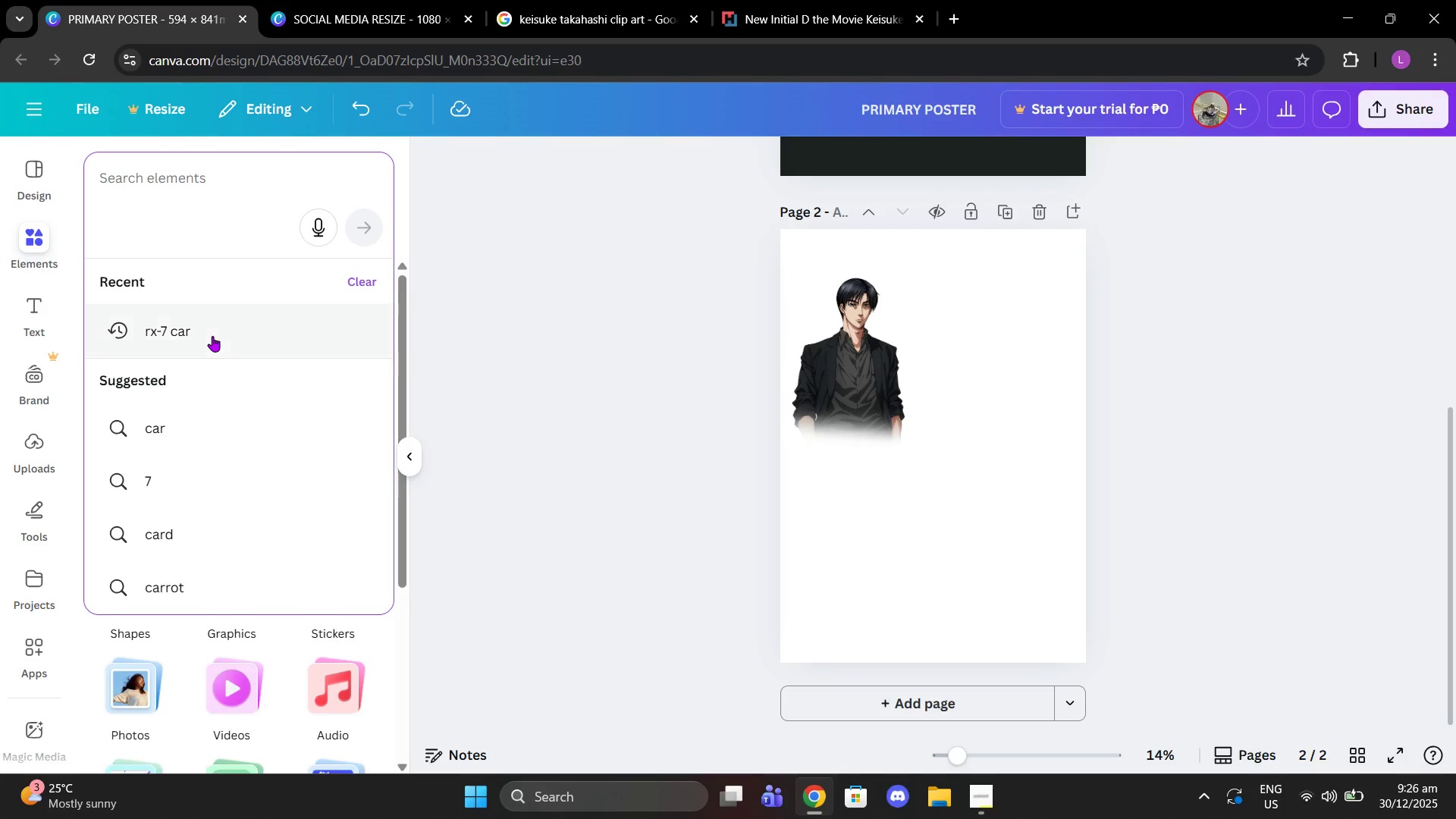 
left_click([212, 336])
 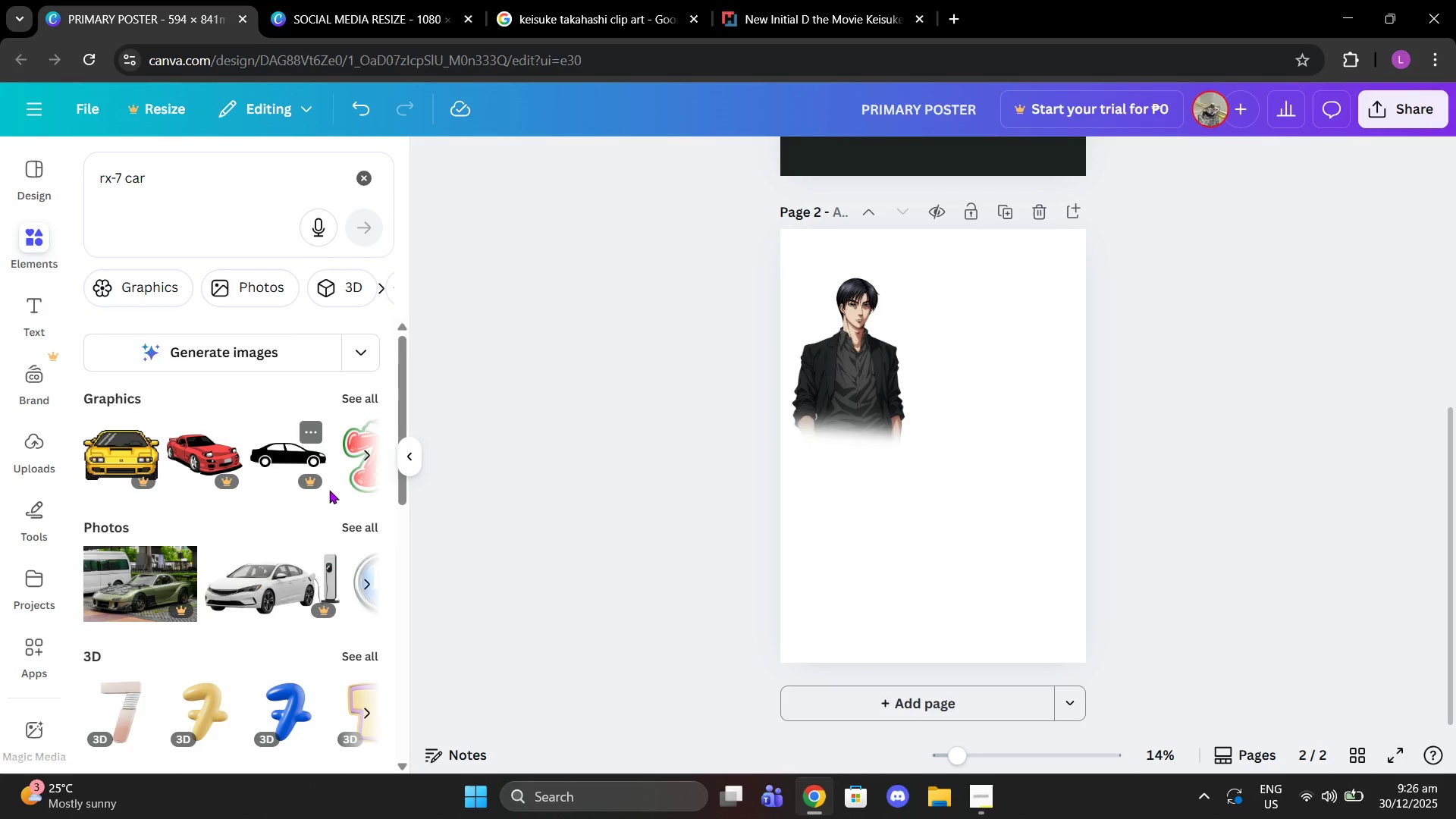 
left_click([349, 532])
 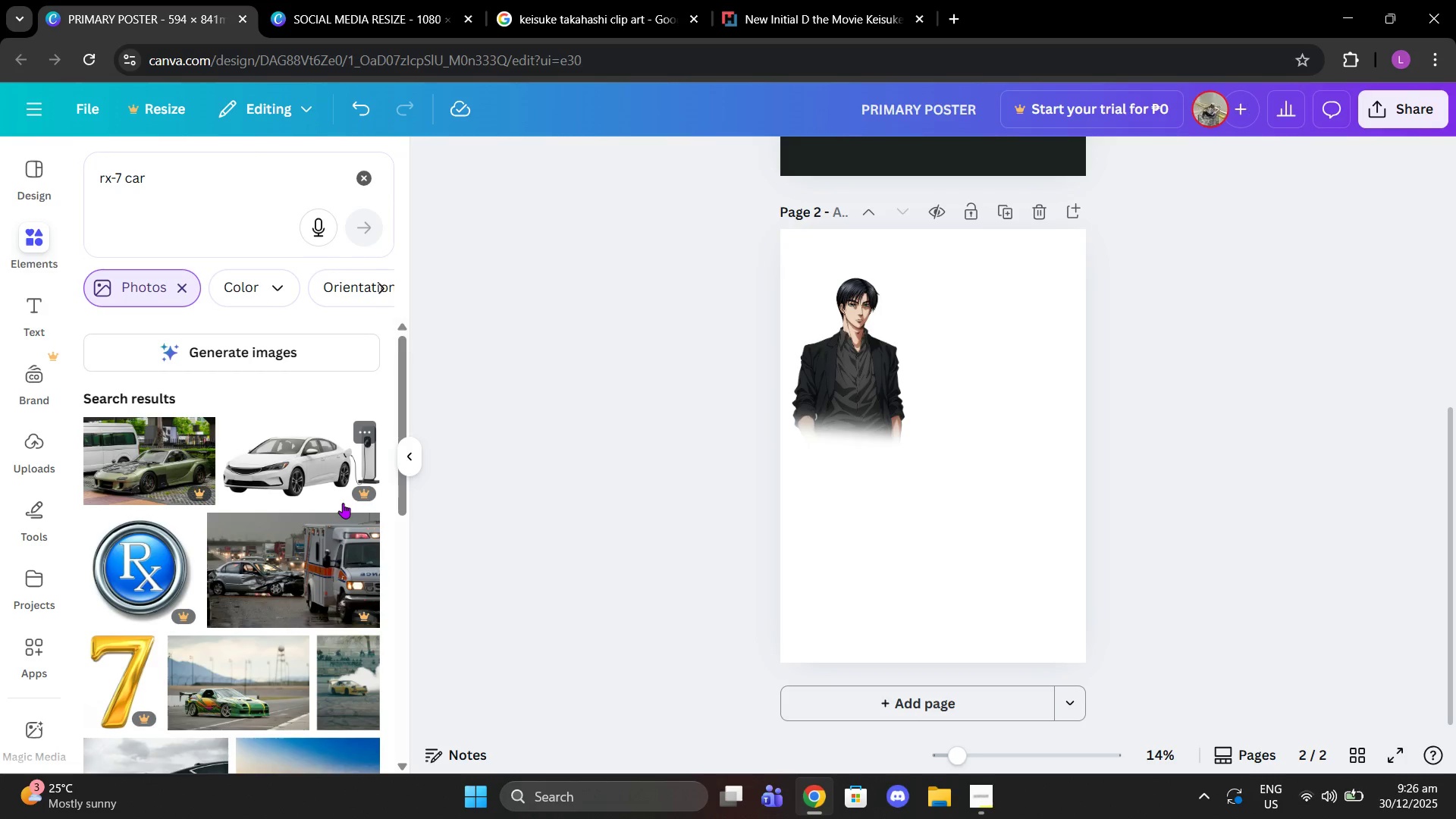 
scroll: coordinate [340, 506], scroll_direction: down, amount: 9.0
 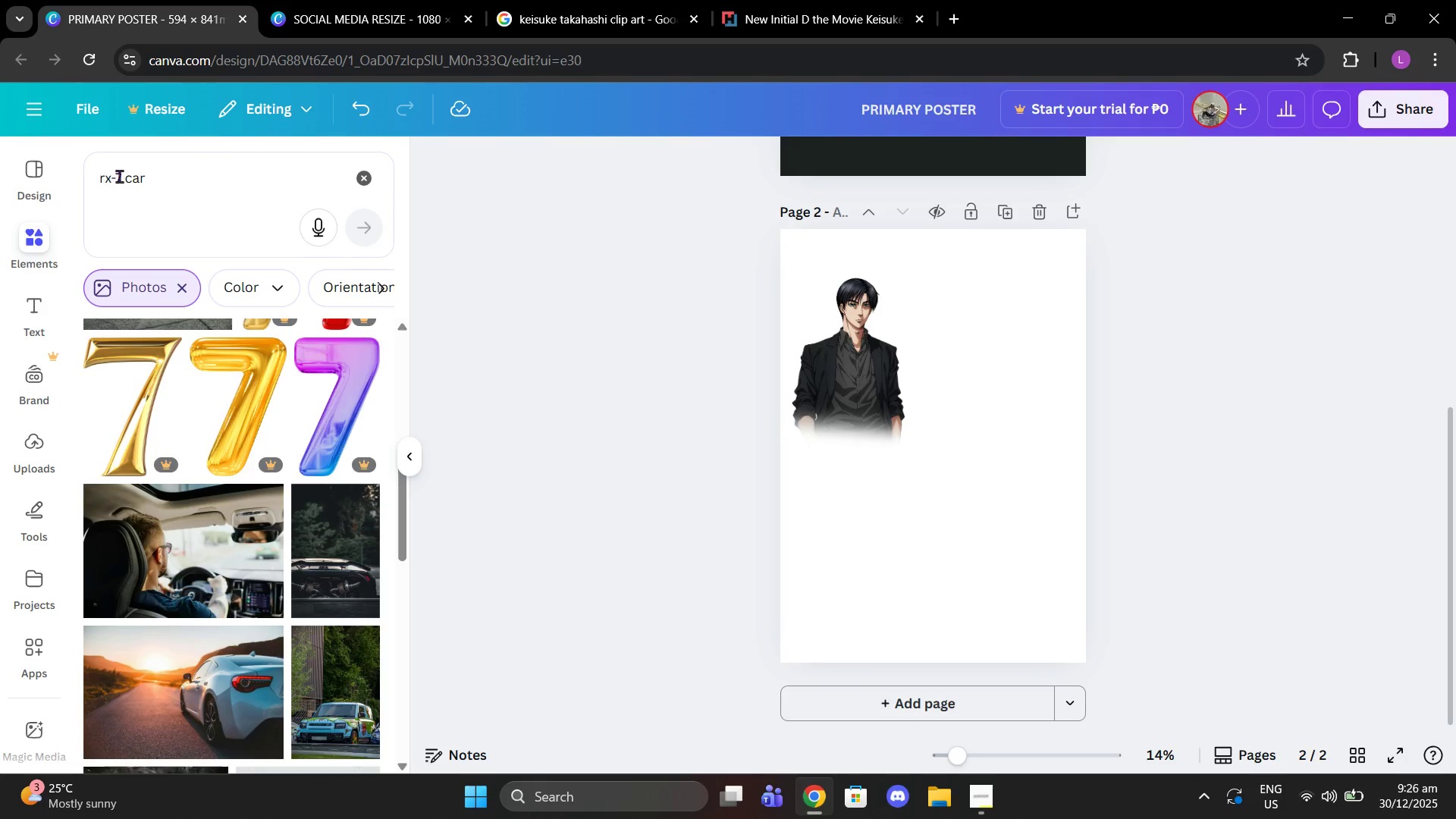 
left_click([99, 177])
 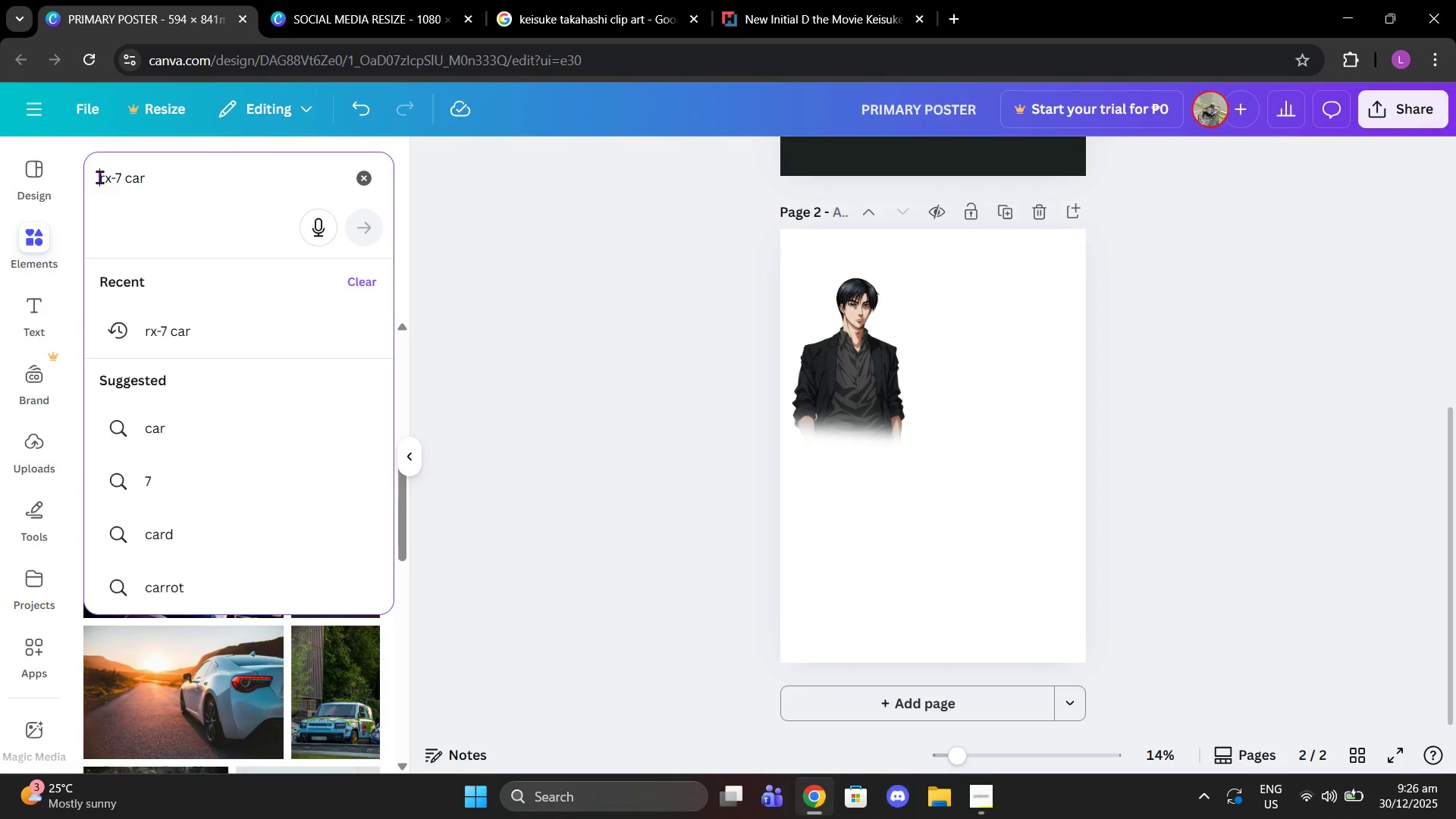 
type(yellow )
 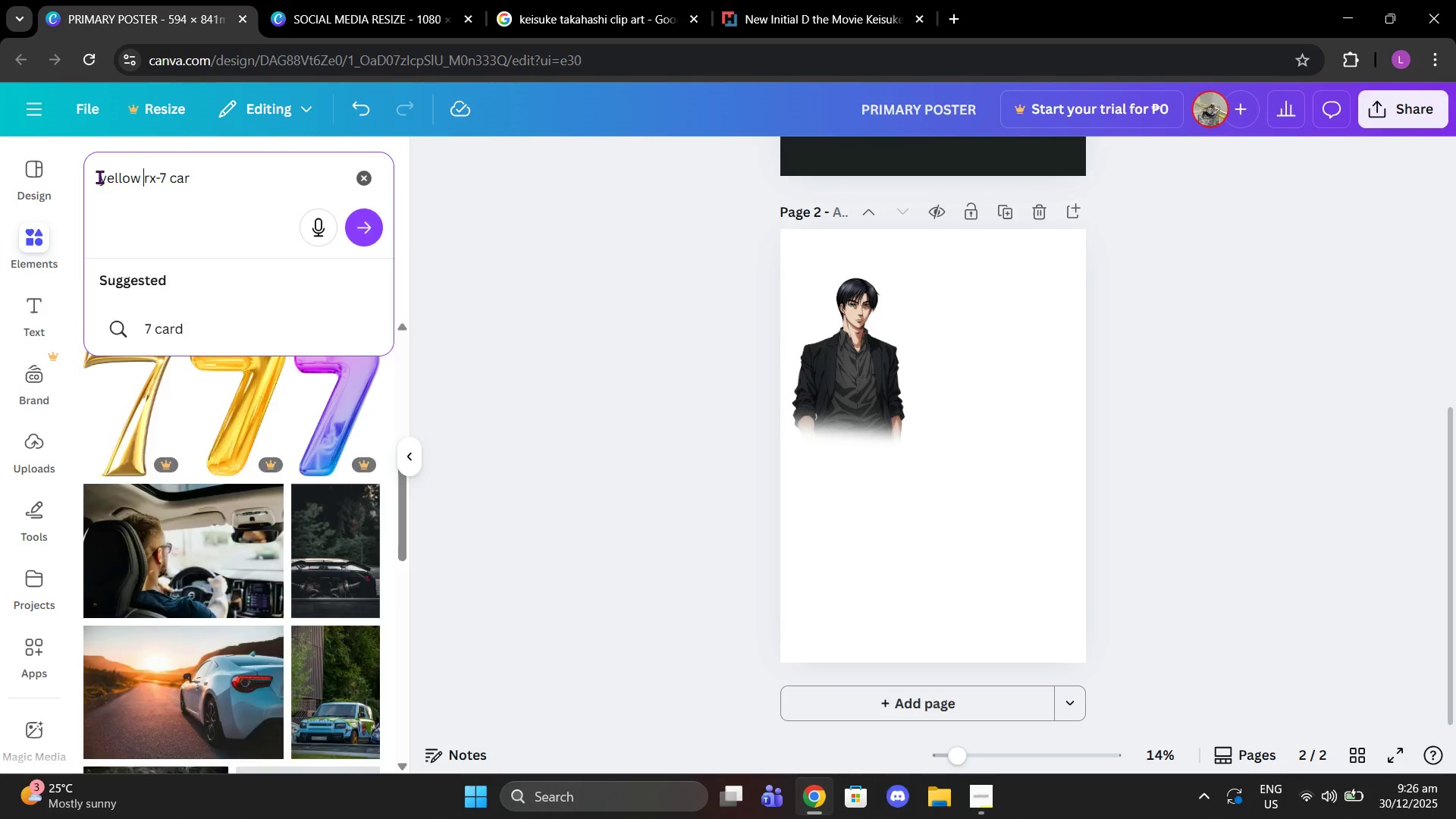 
key(Enter)
 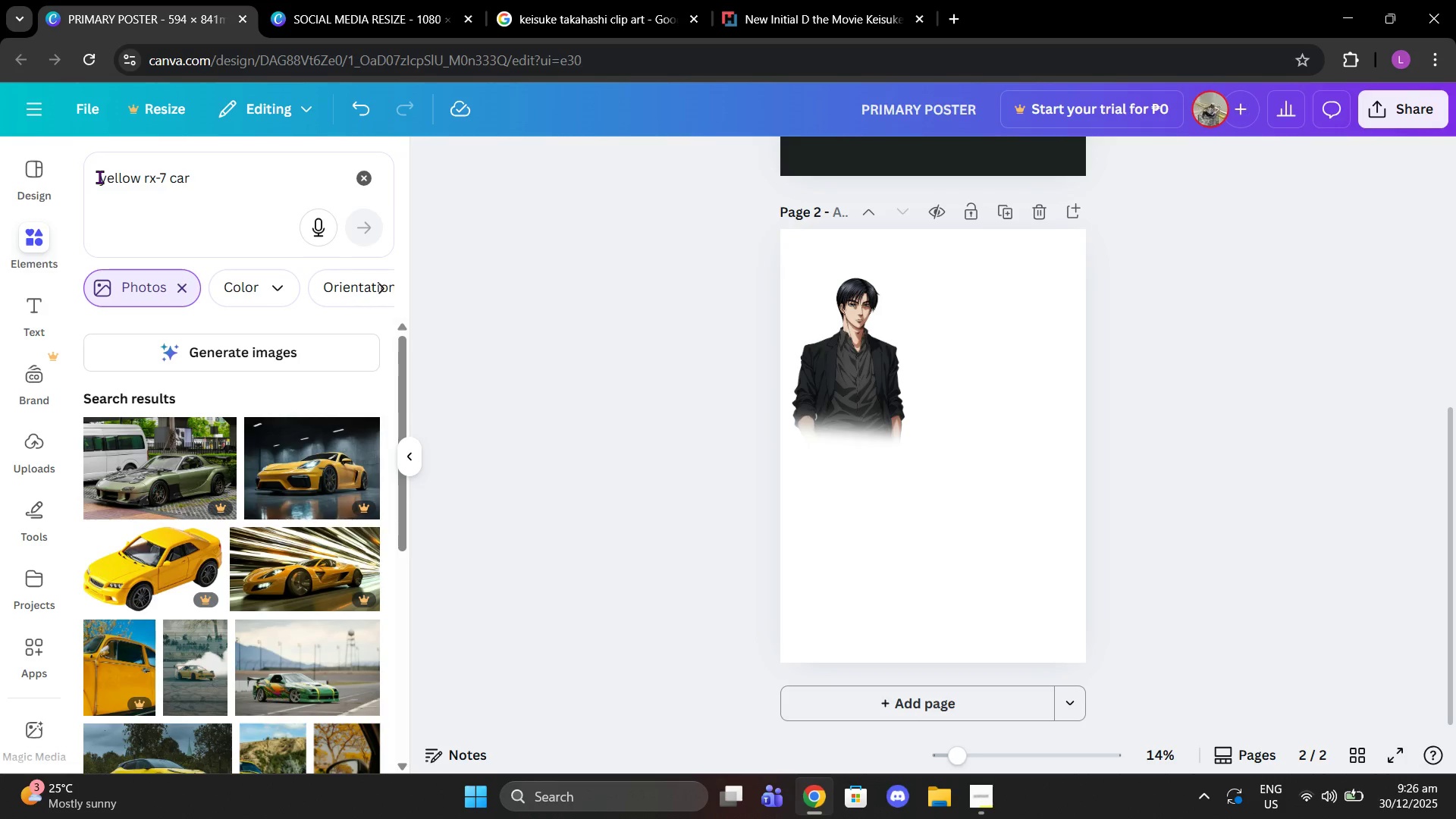 
scroll: coordinate [363, 616], scroll_direction: down, amount: 3.0
 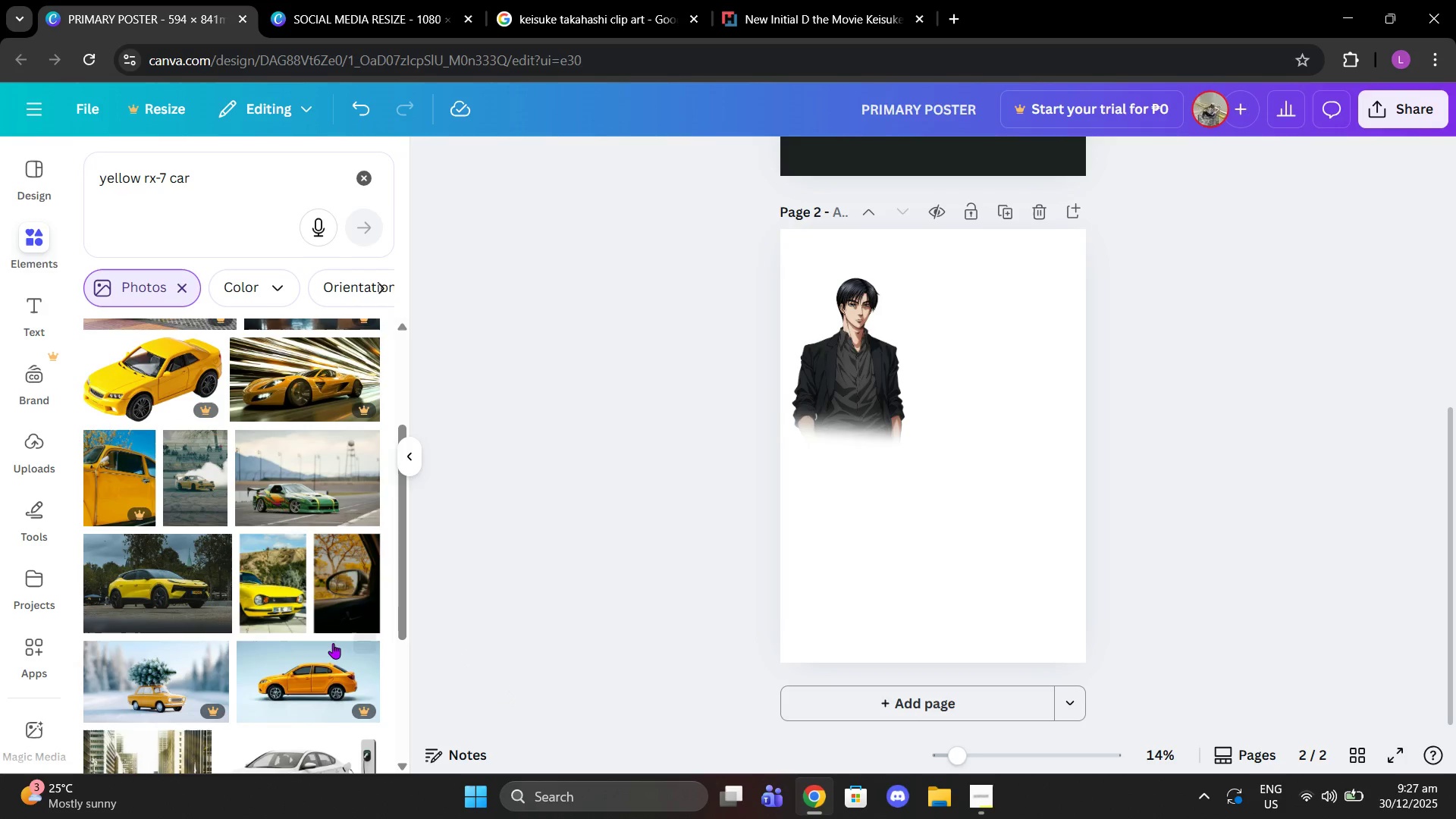 
scroll: coordinate [235, 607], scroll_direction: up, amount: 7.0
 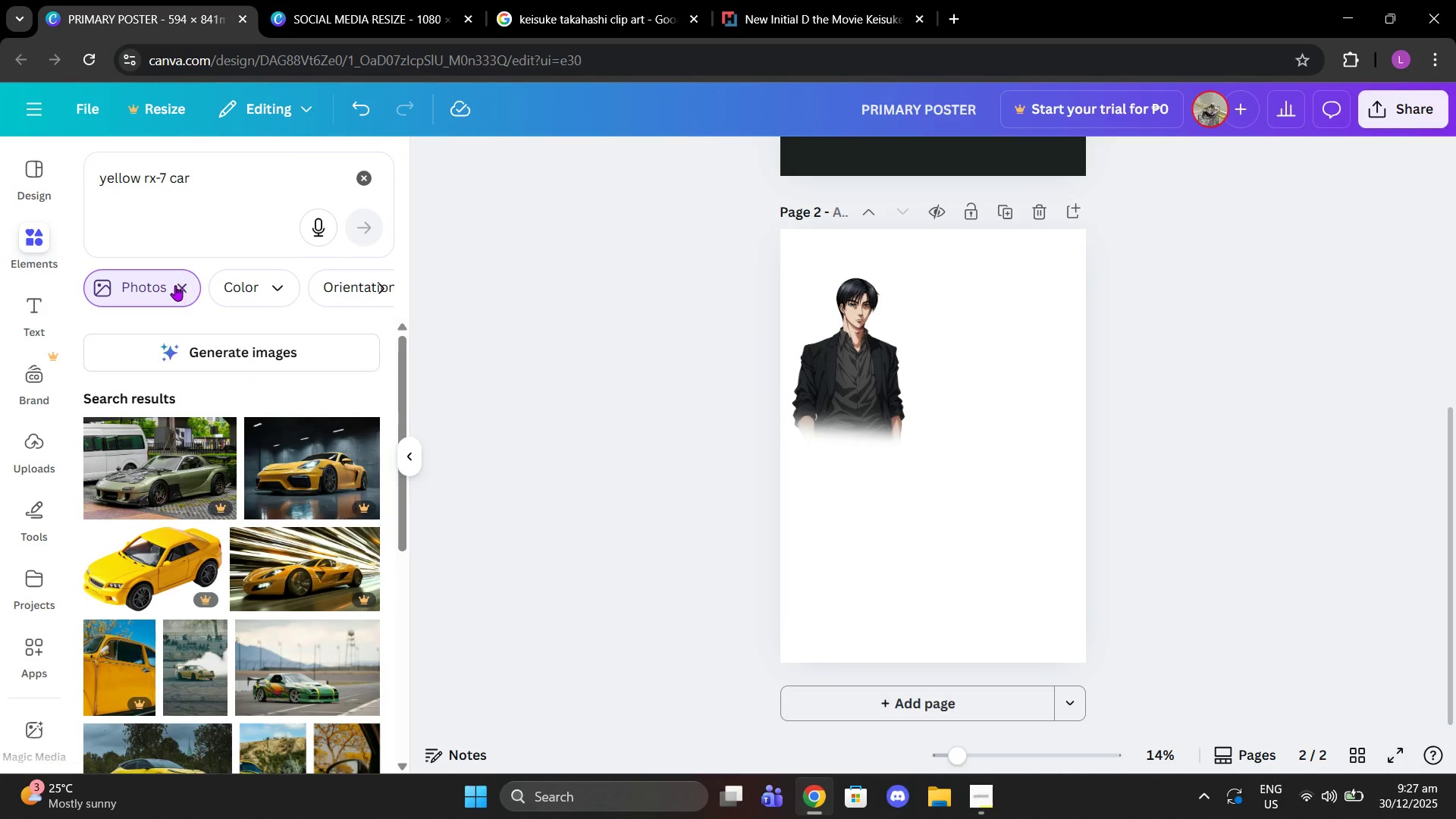 
left_click([174, 285])
 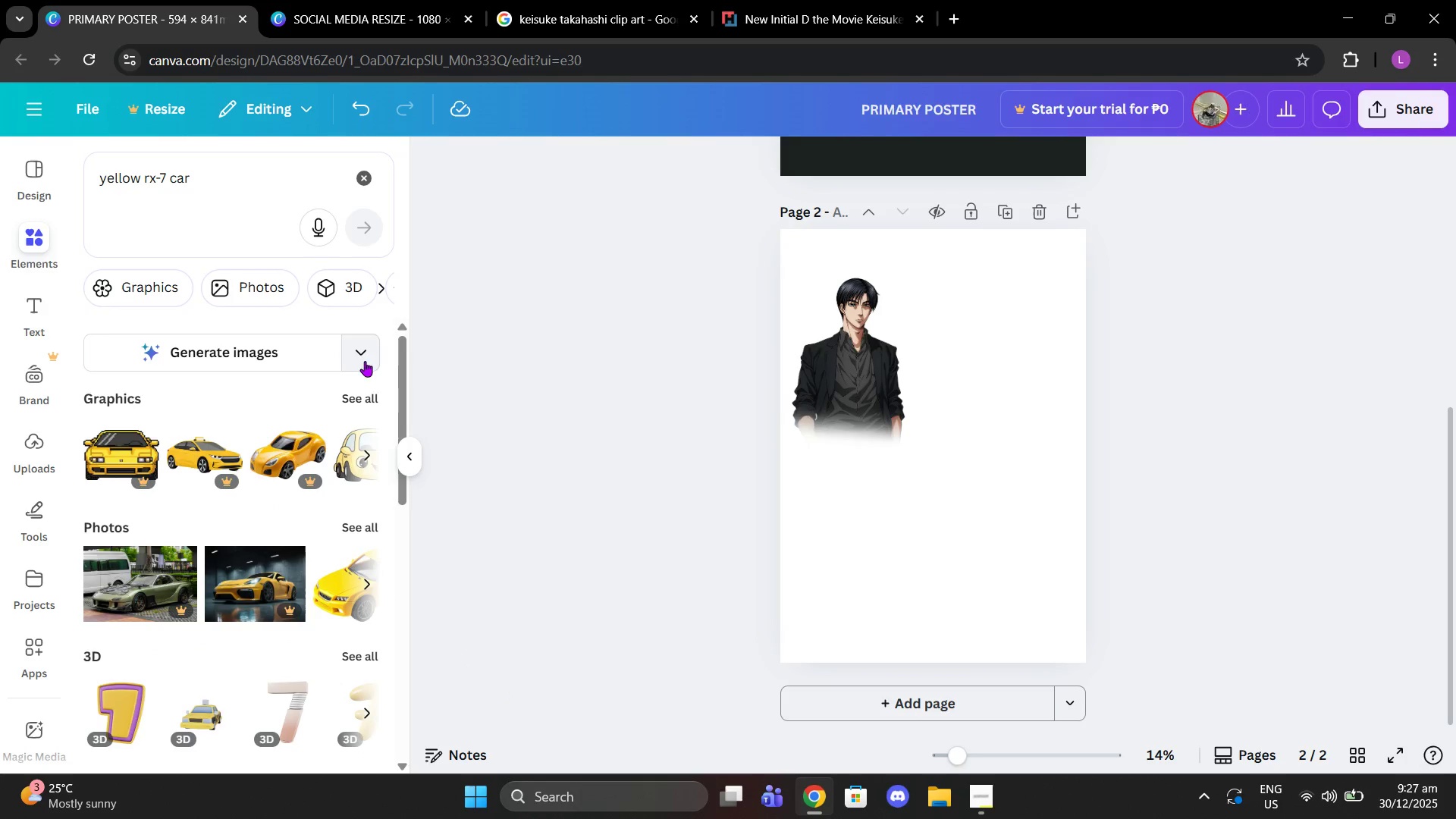 
left_click([366, 400])
 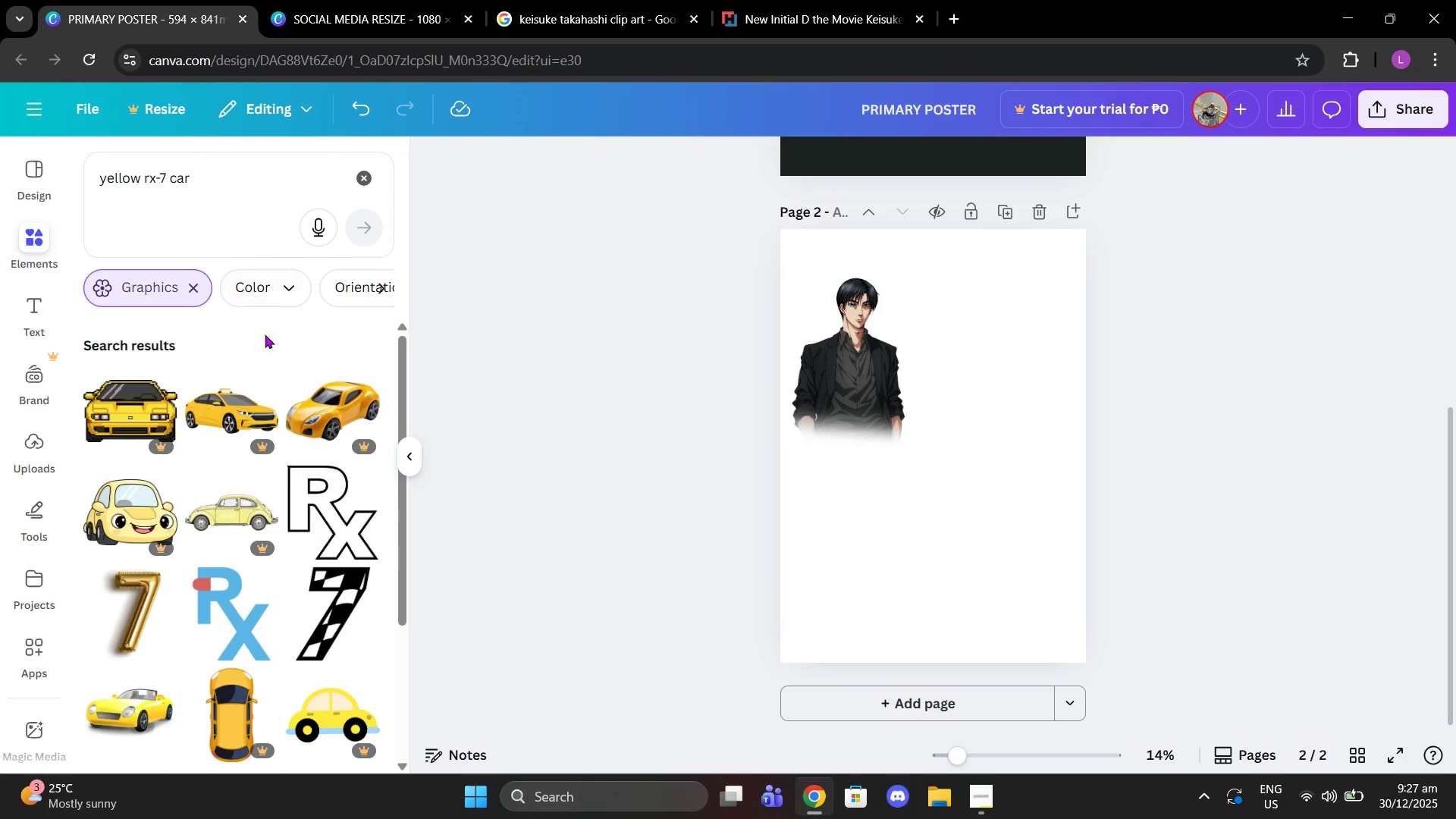 
scroll: coordinate [280, 466], scroll_direction: down, amount: 4.0
 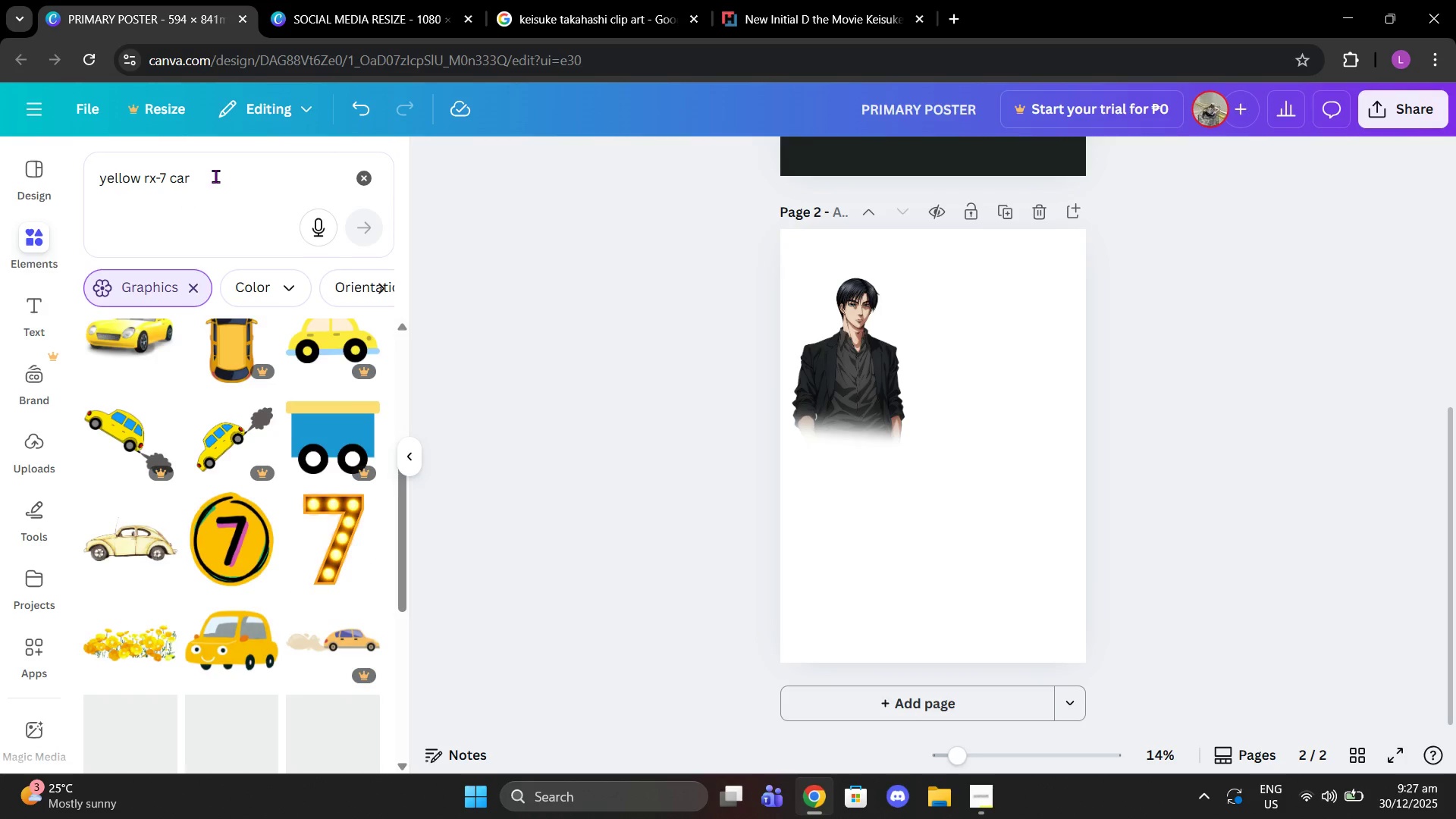 
left_click_drag(start_coordinate=[215, 176], to_coordinate=[0, 177])
 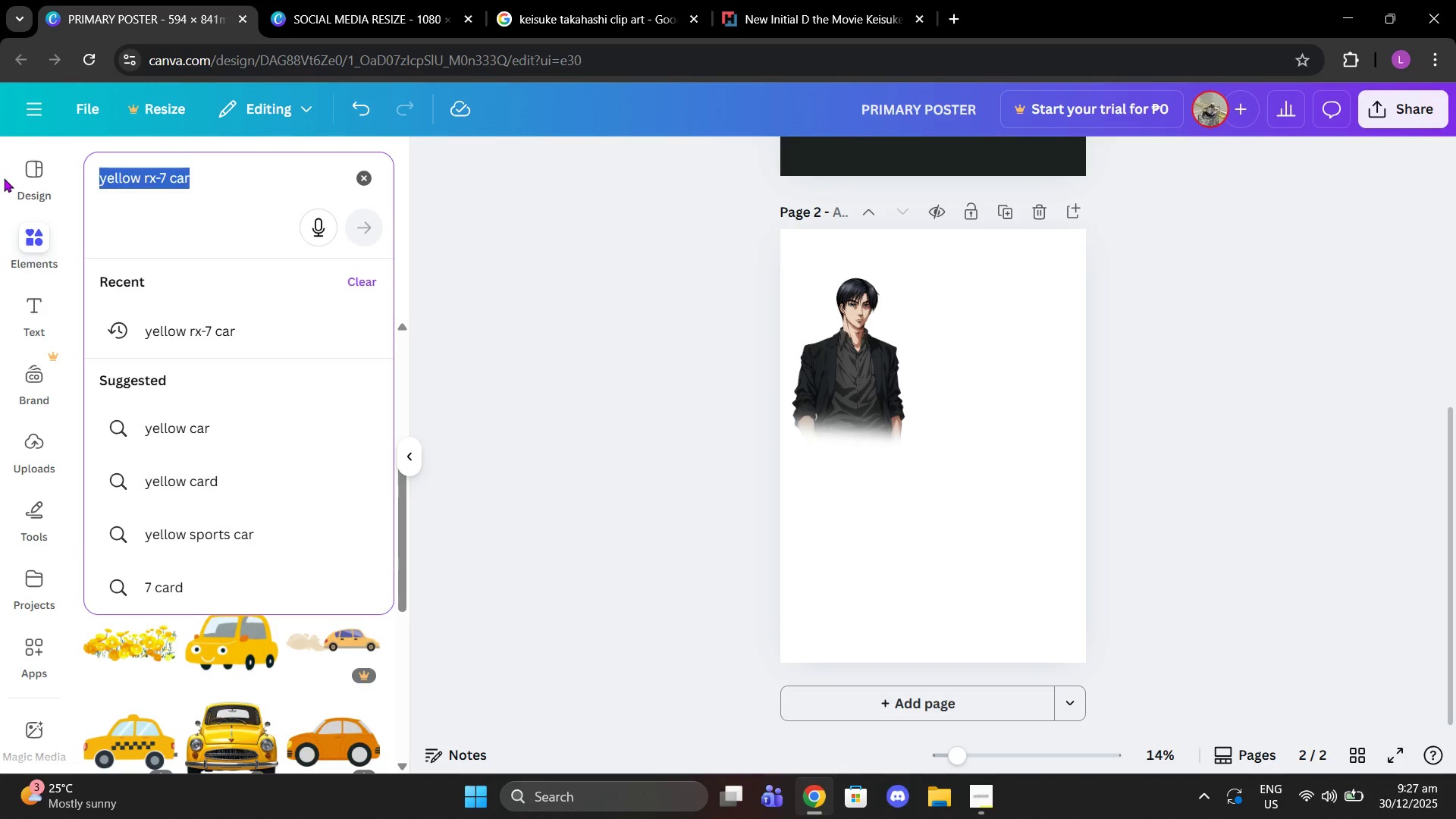 
type(rx-7 vector image)
 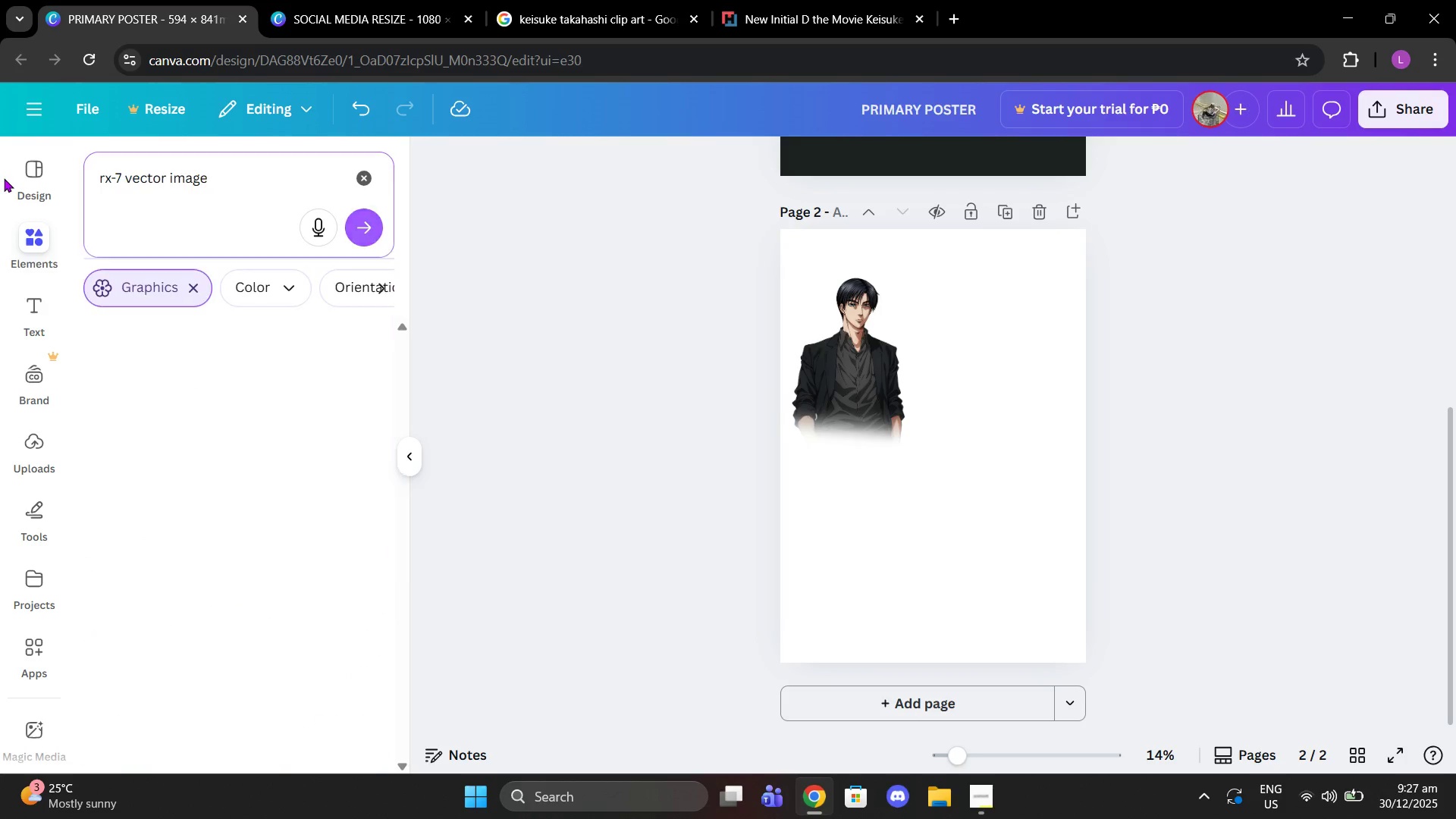 
key(Enter)
 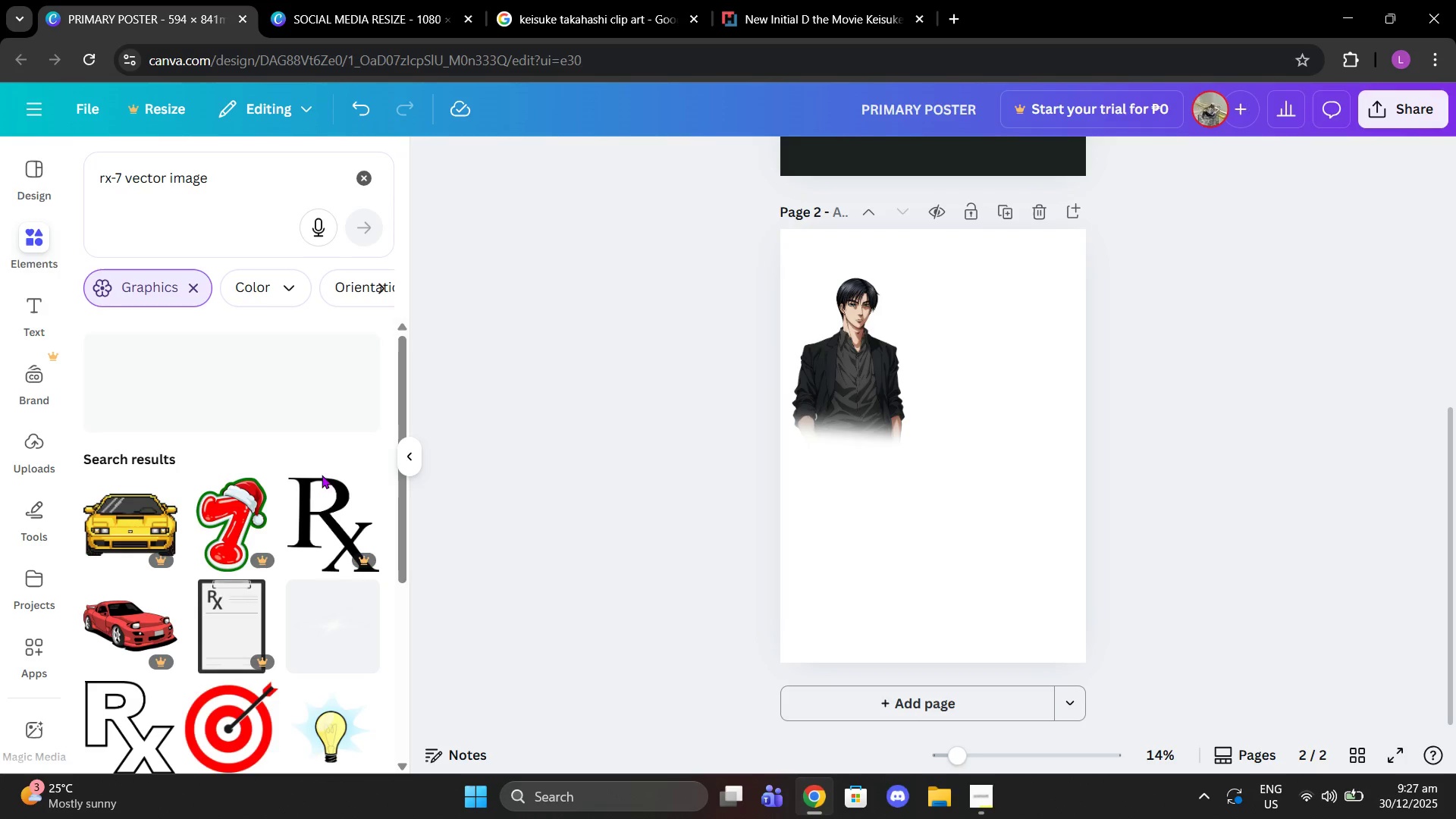 
scroll: coordinate [302, 494], scroll_direction: down, amount: 8.0
 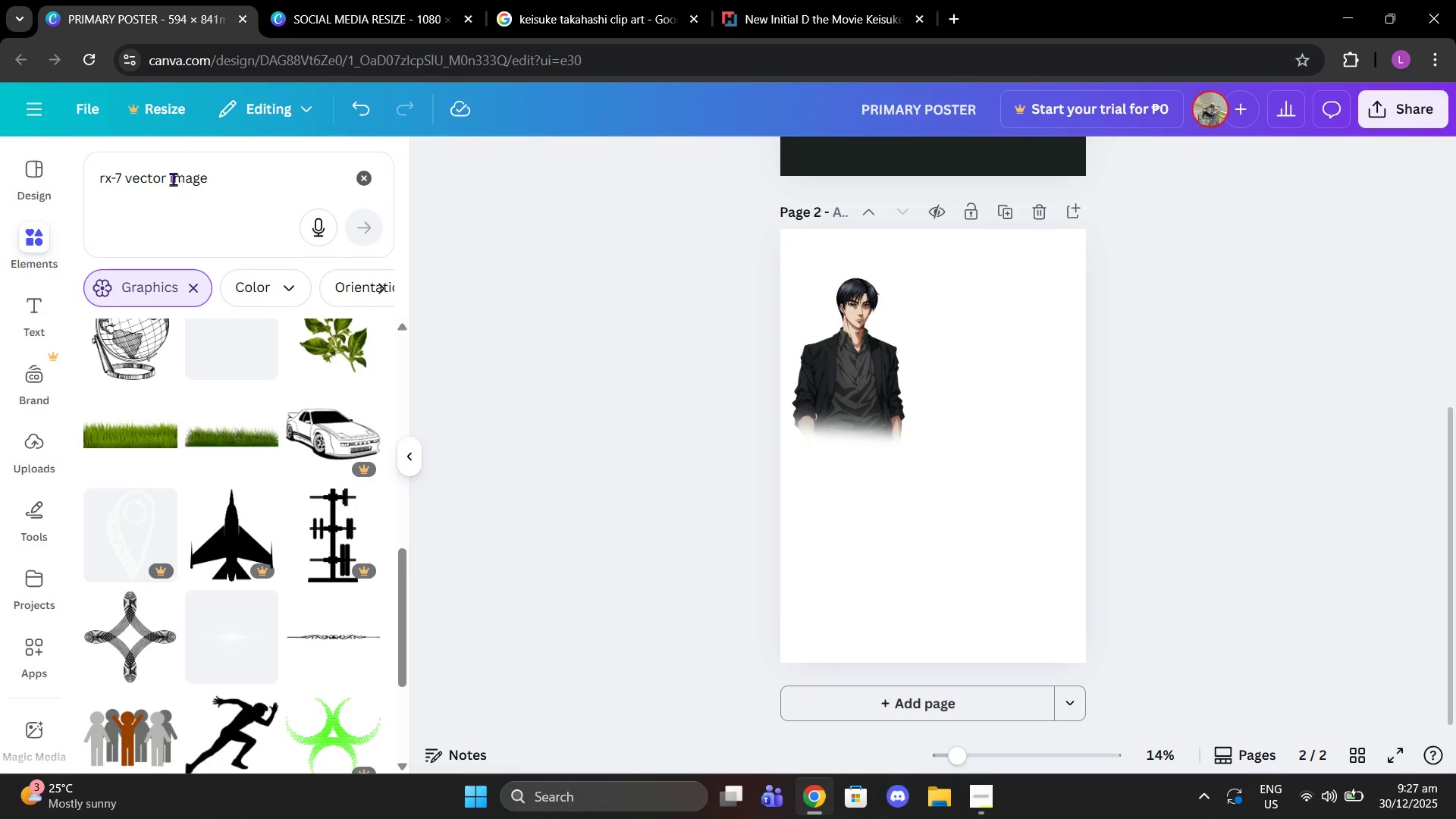 
left_click([162, 176])
 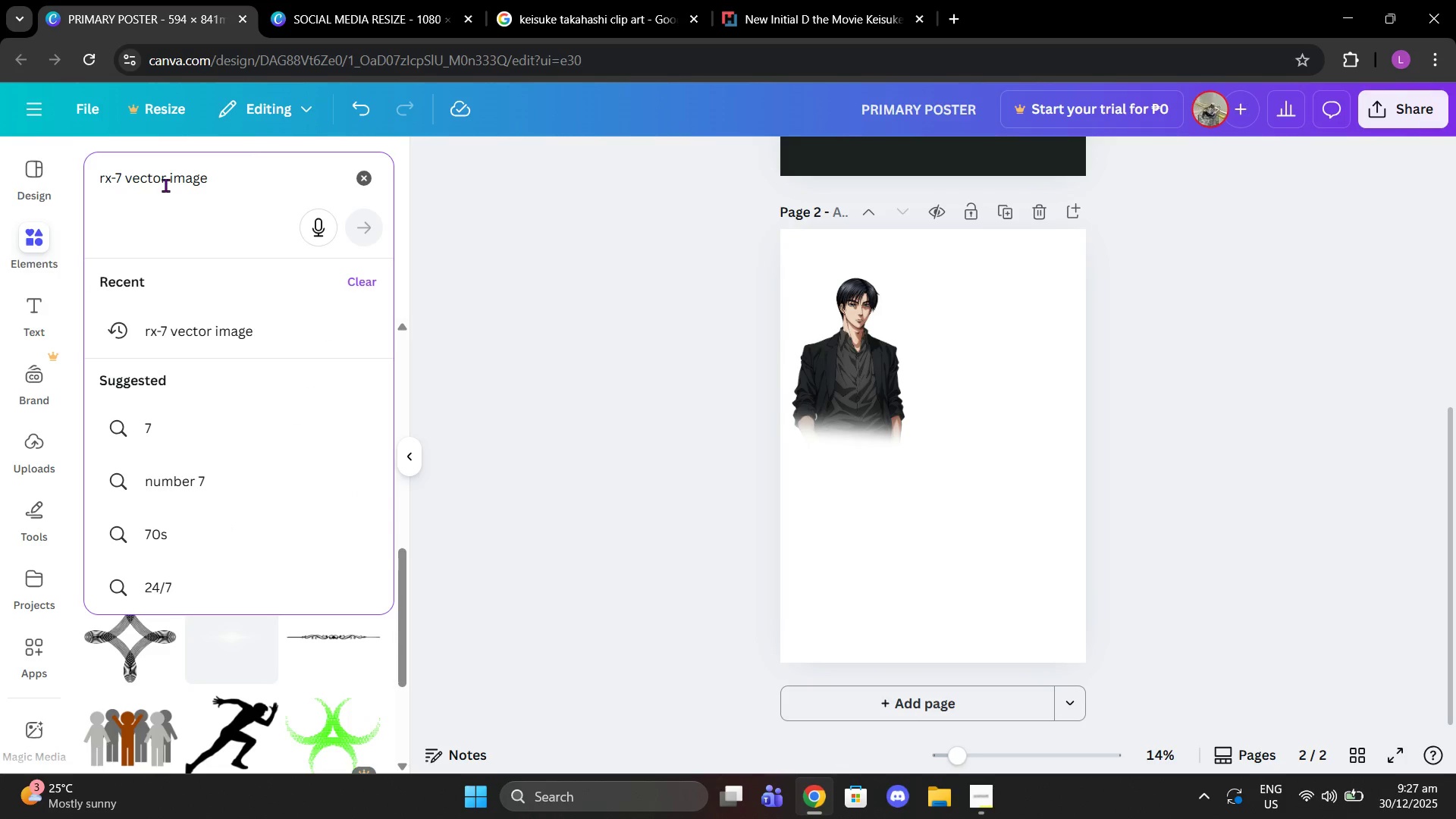 
left_click([165, 185])
 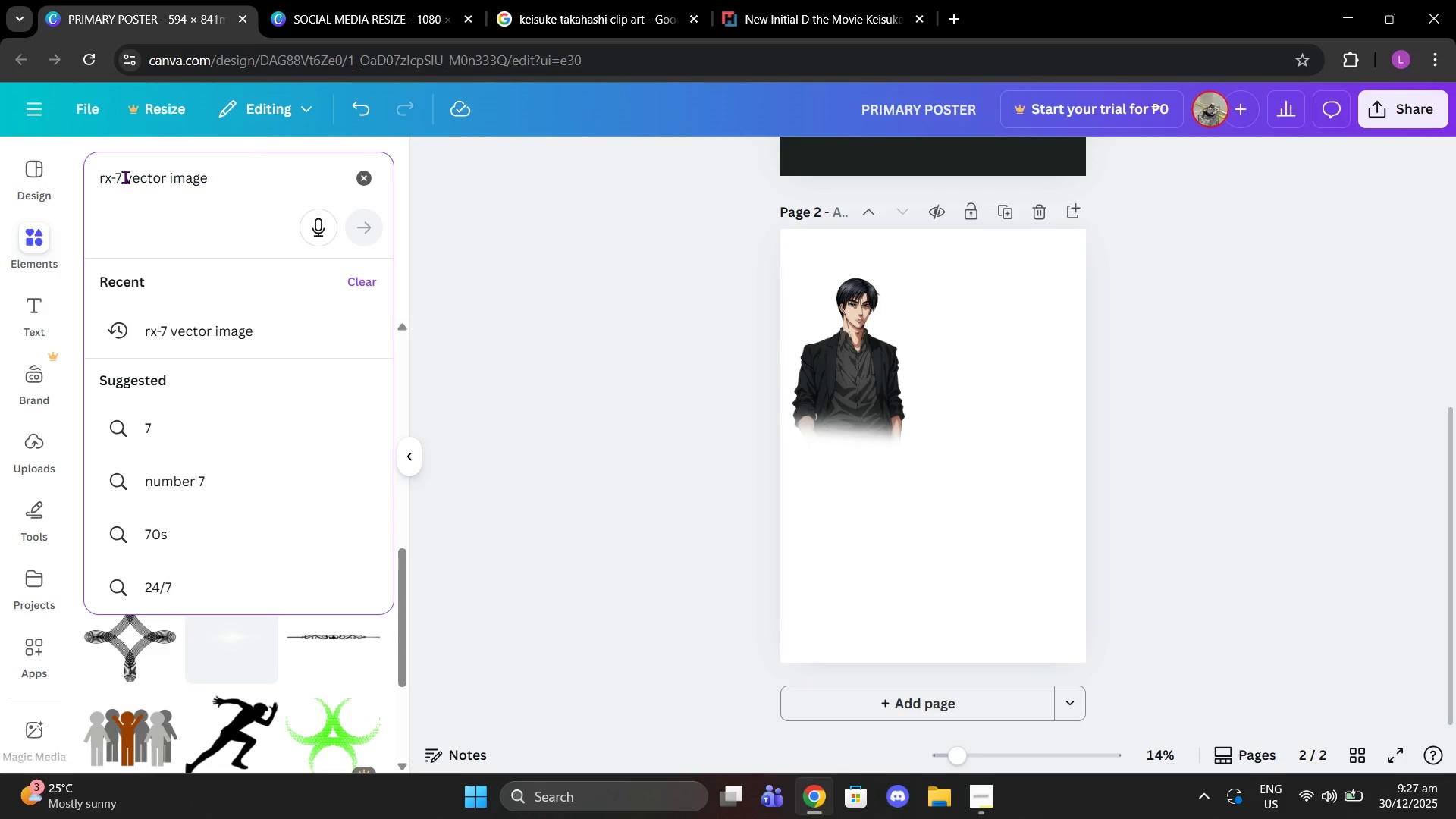 
left_click([125, 177])
 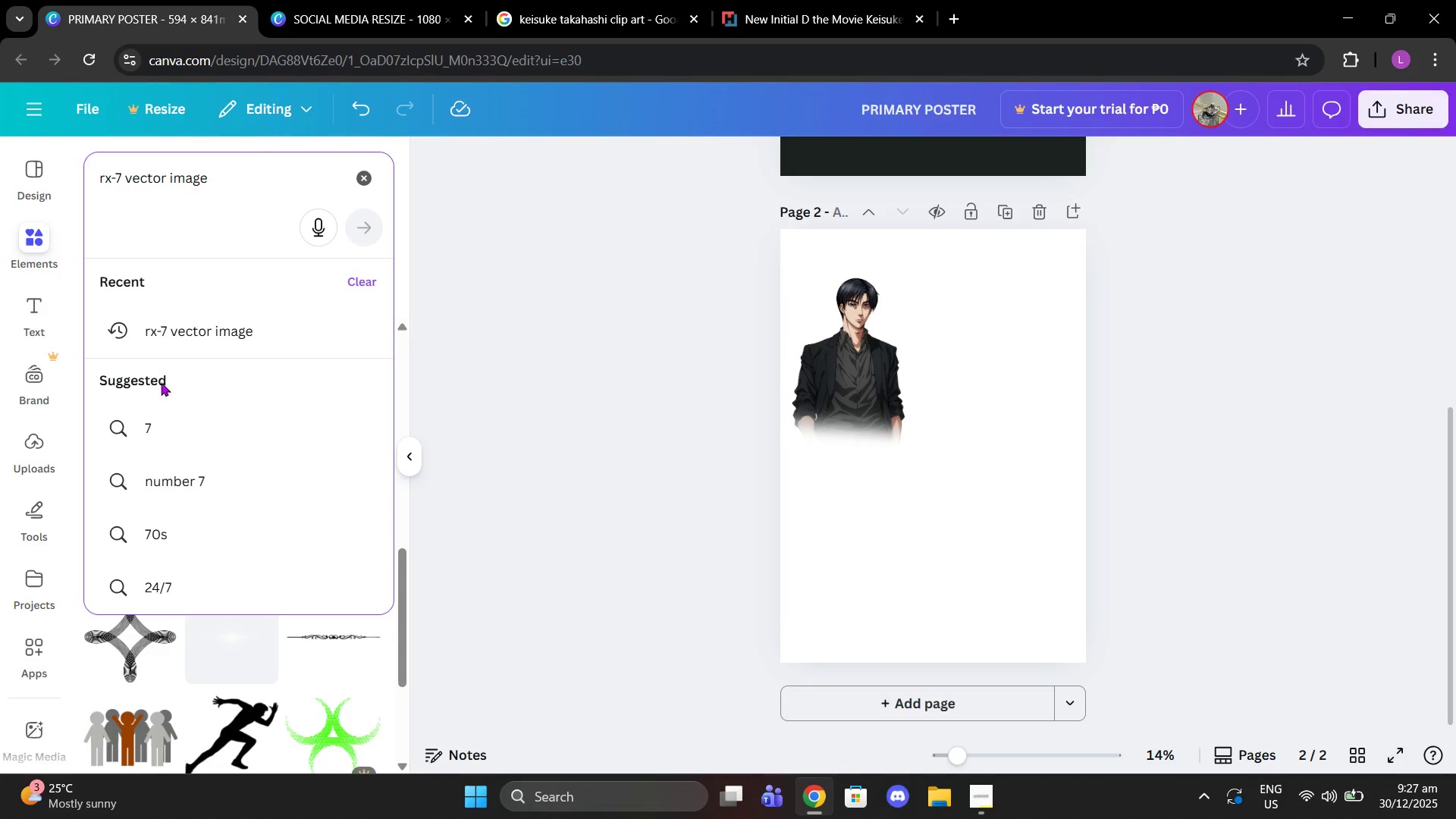 
type(car )
 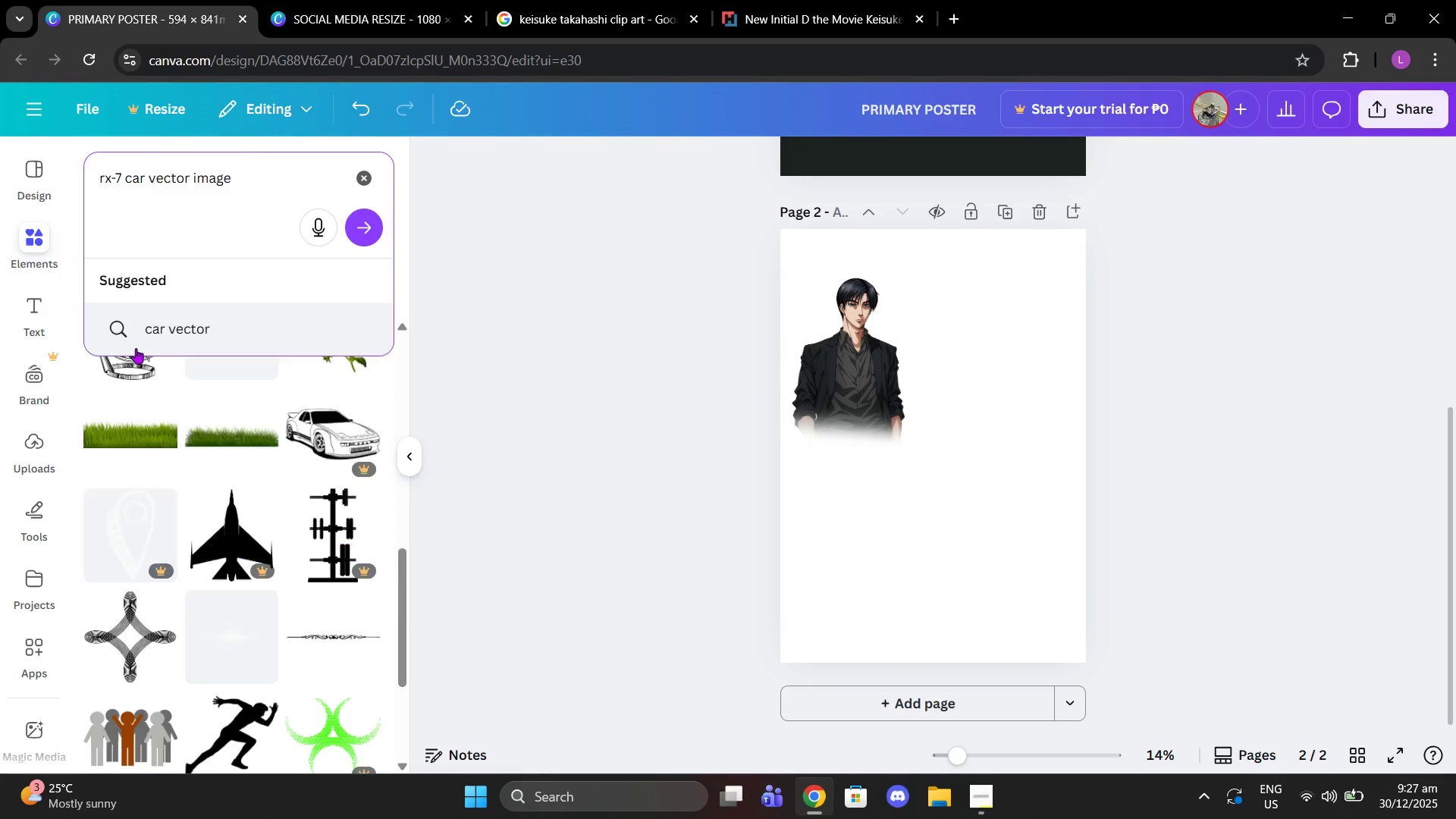 
key(Enter)
 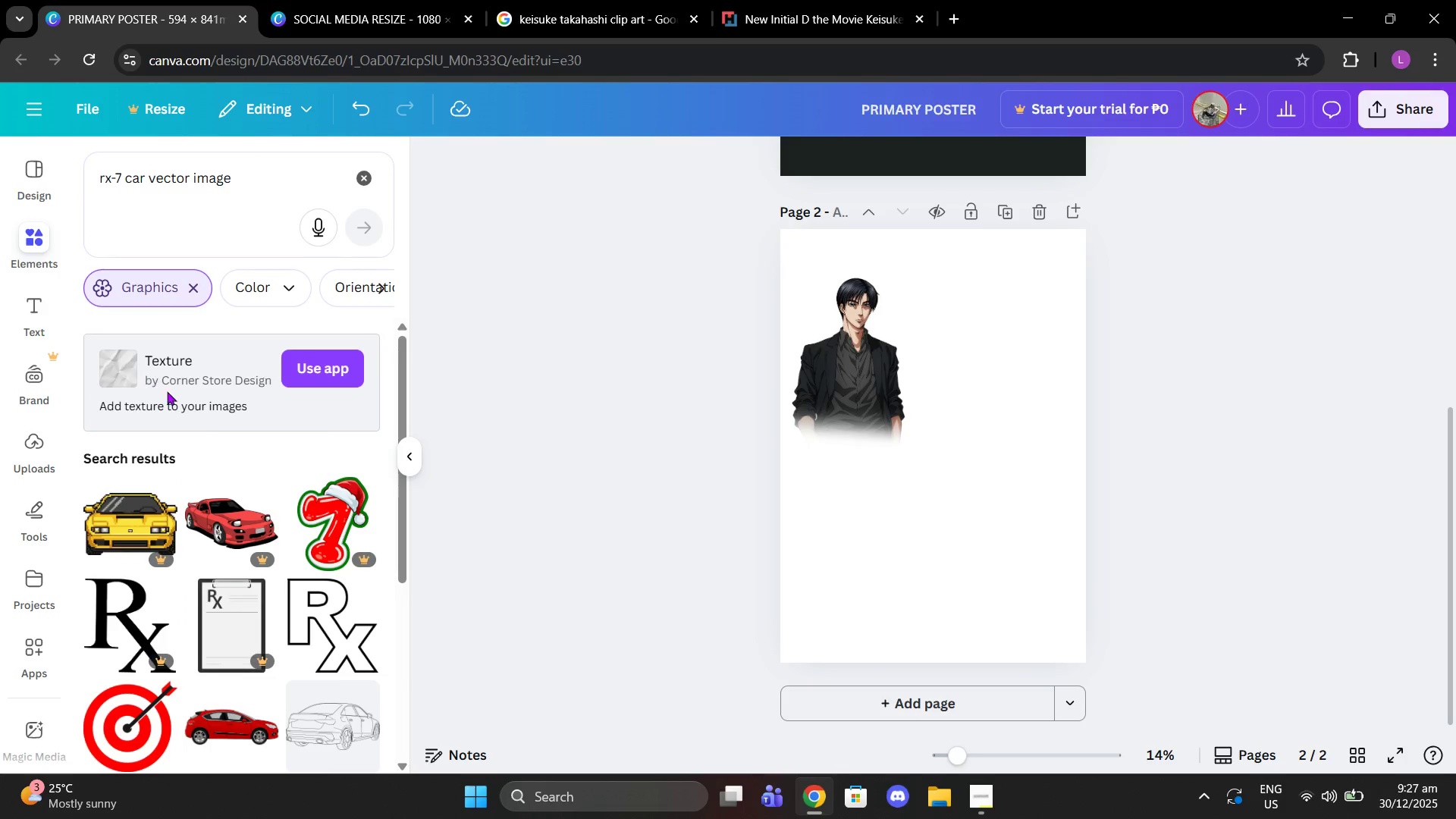 
scroll: coordinate [228, 414], scroll_direction: down, amount: 14.0
 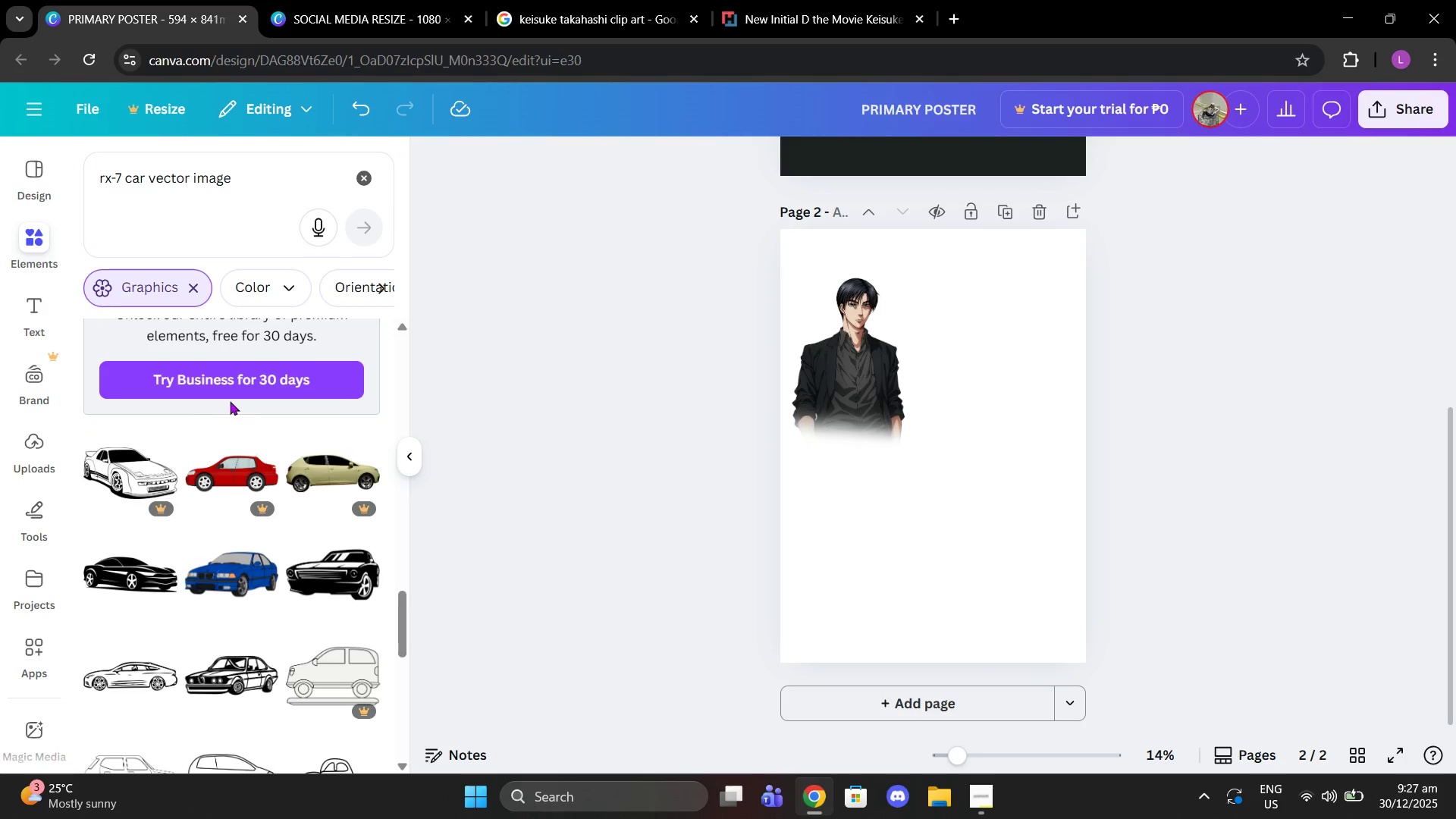 
scroll: coordinate [230, 372], scroll_direction: down, amount: 4.0
 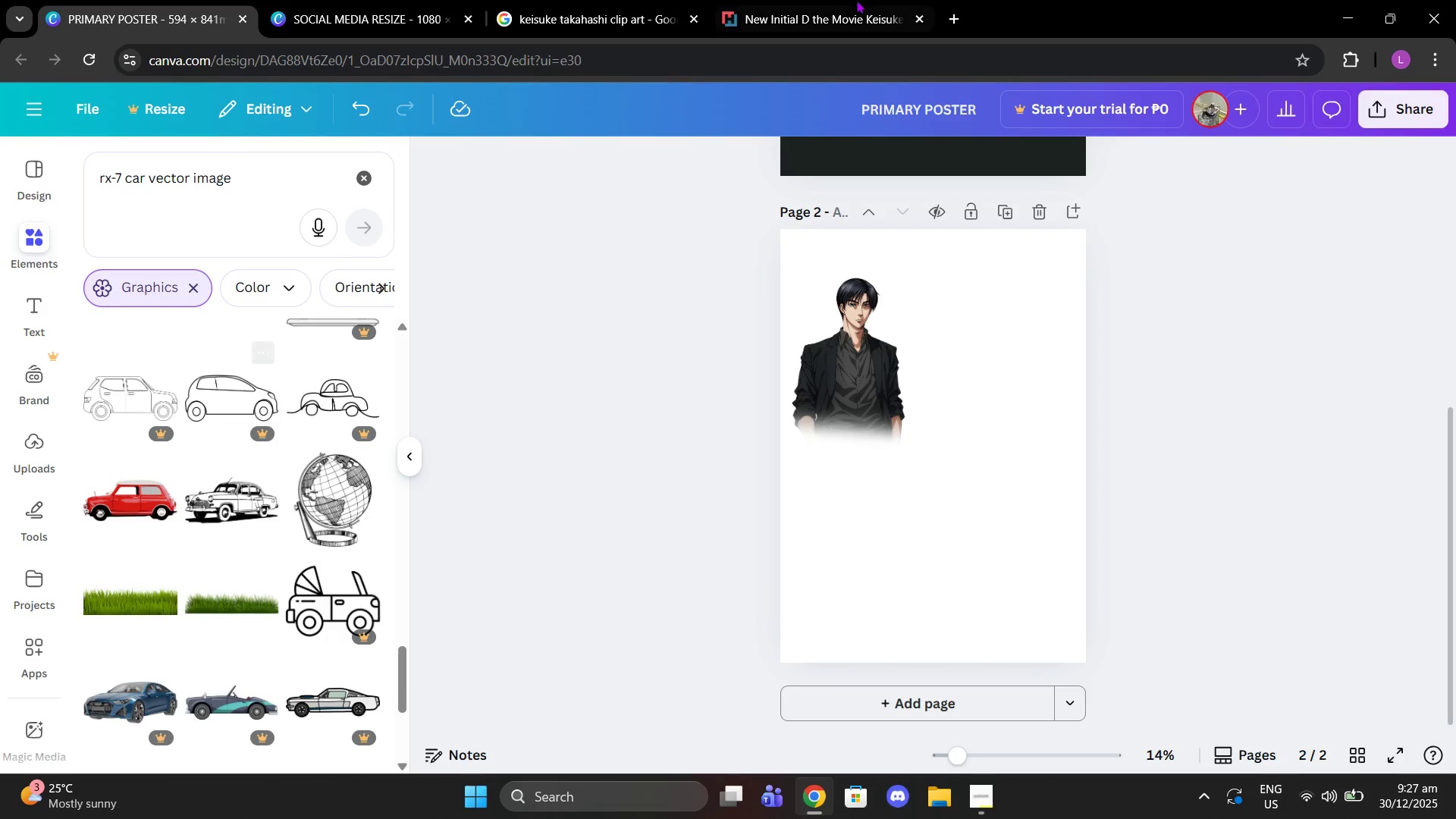 
left_click([858, 0])
 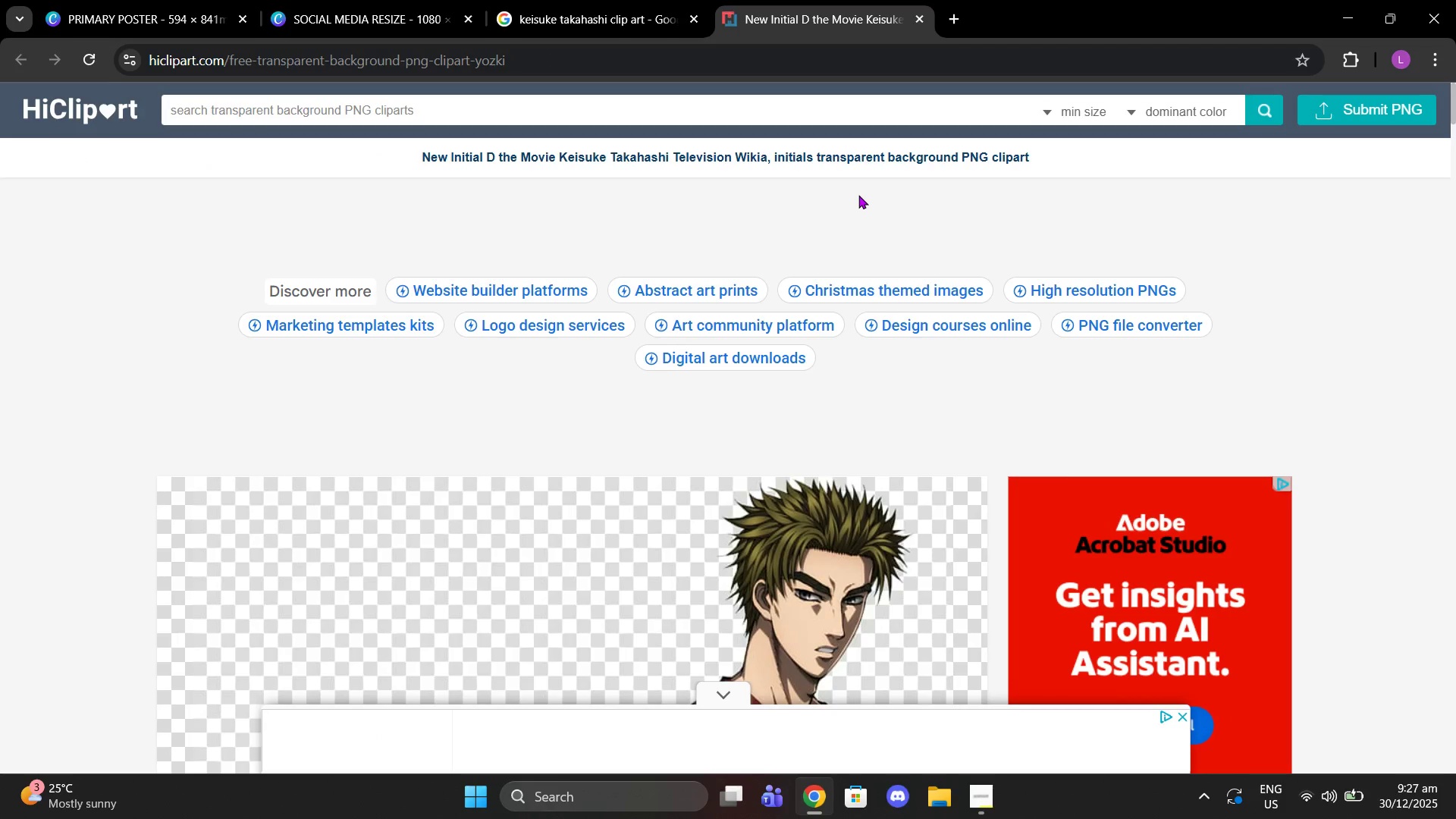 
scroll: coordinate [789, 444], scroll_direction: down, amount: 9.0
 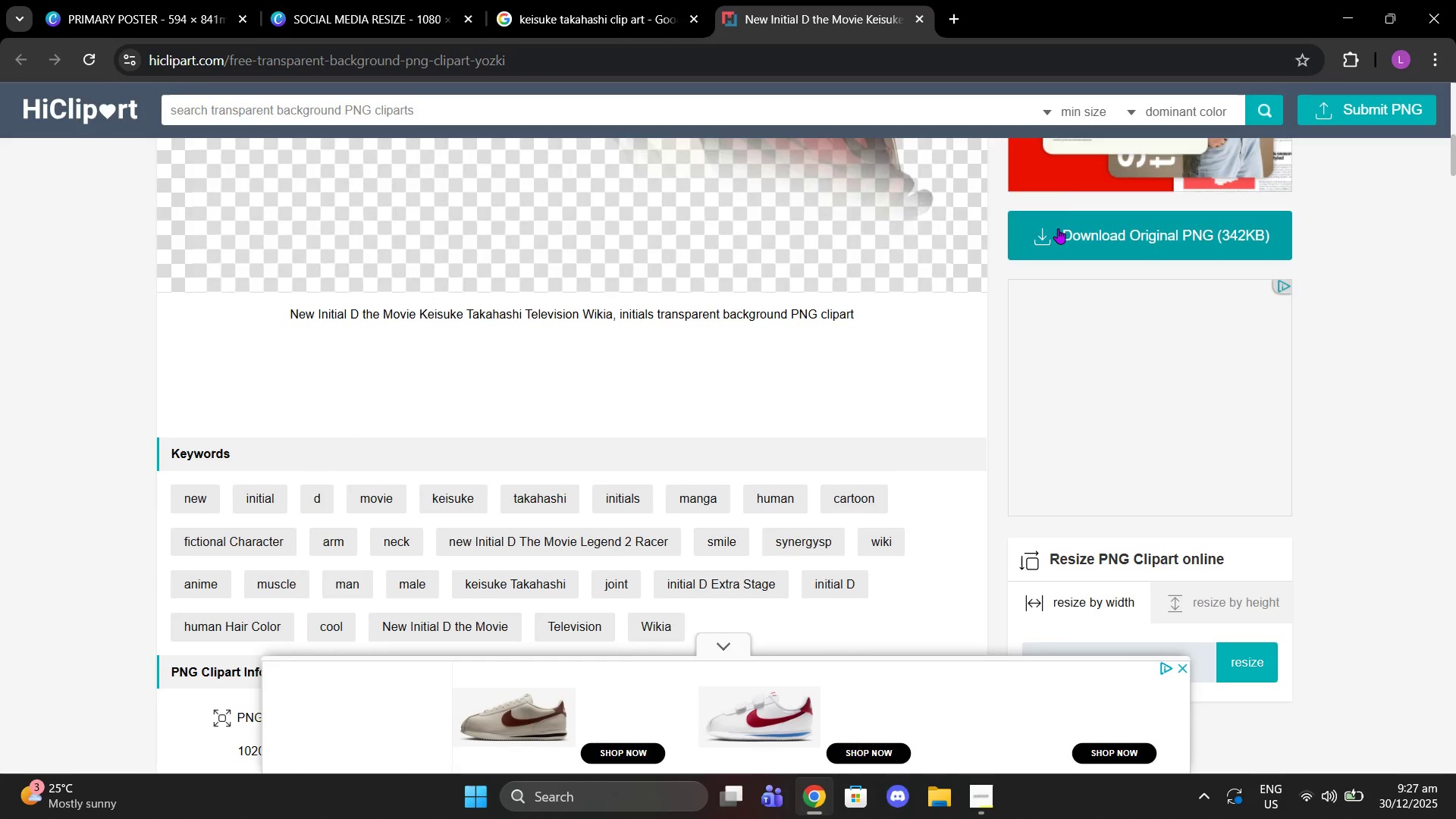 
mouse_move([1046, 244])
 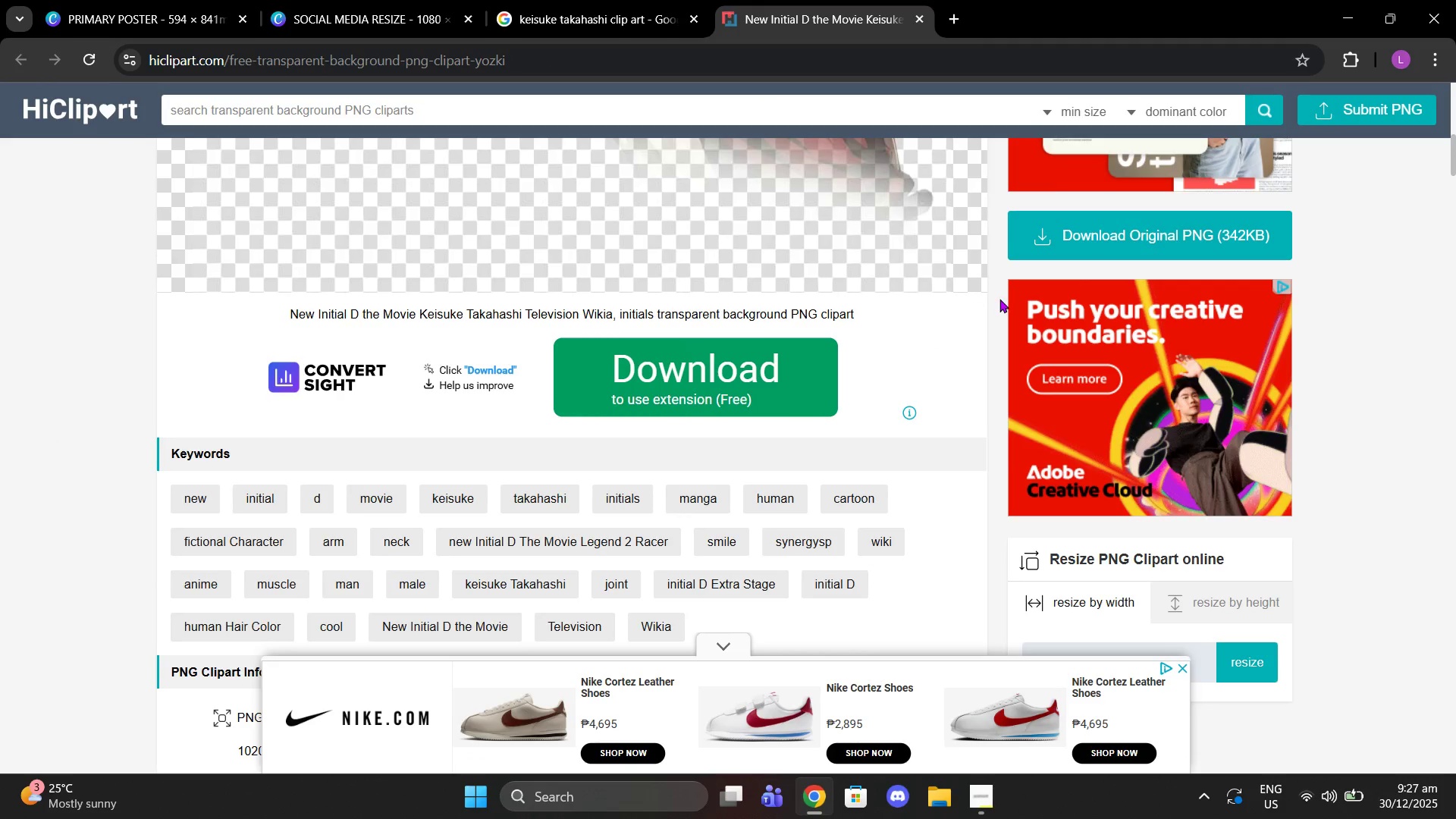 
scroll: coordinate [999, 299], scroll_direction: up, amount: 3.0
 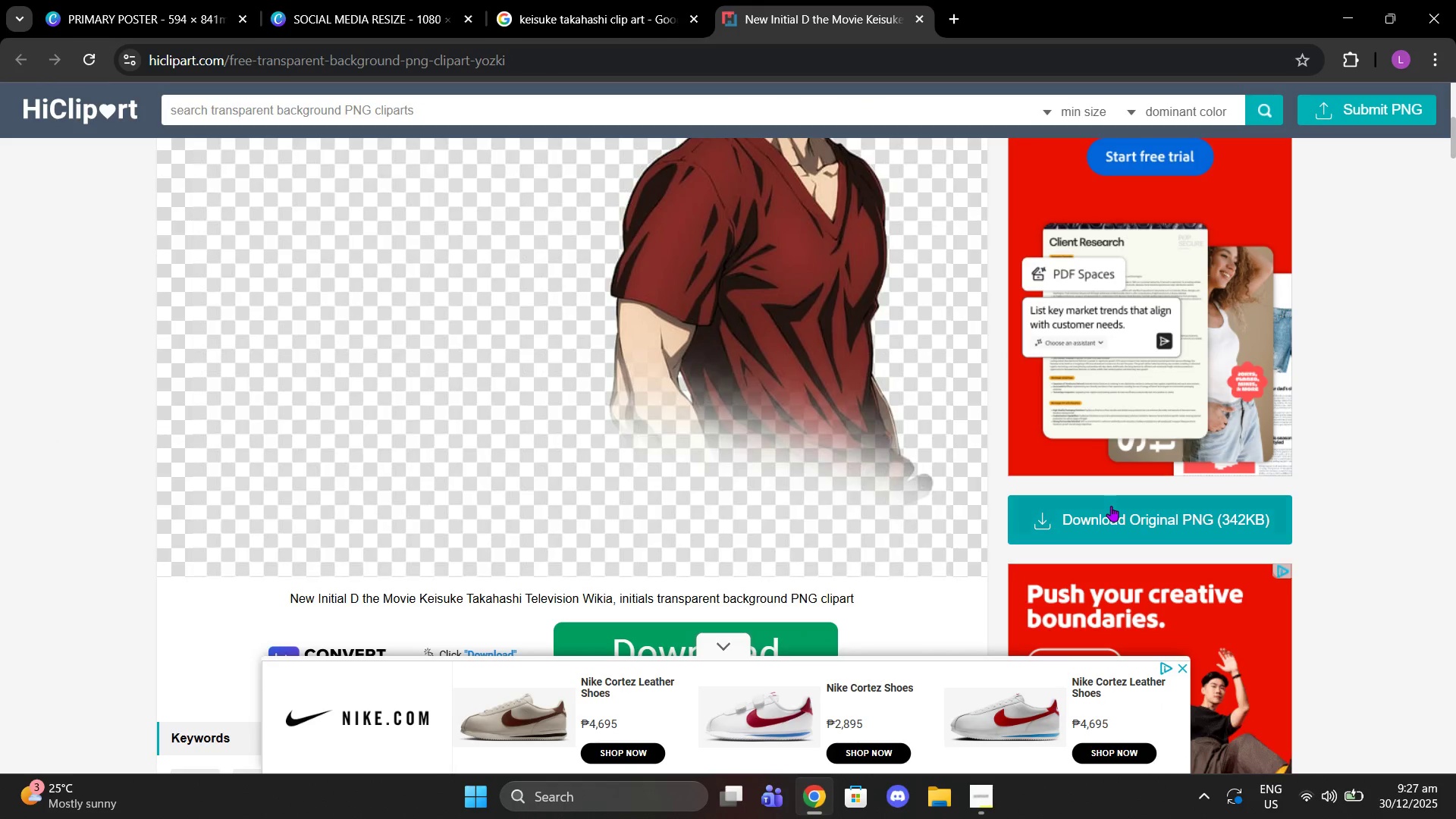 
left_click([1111, 506])
 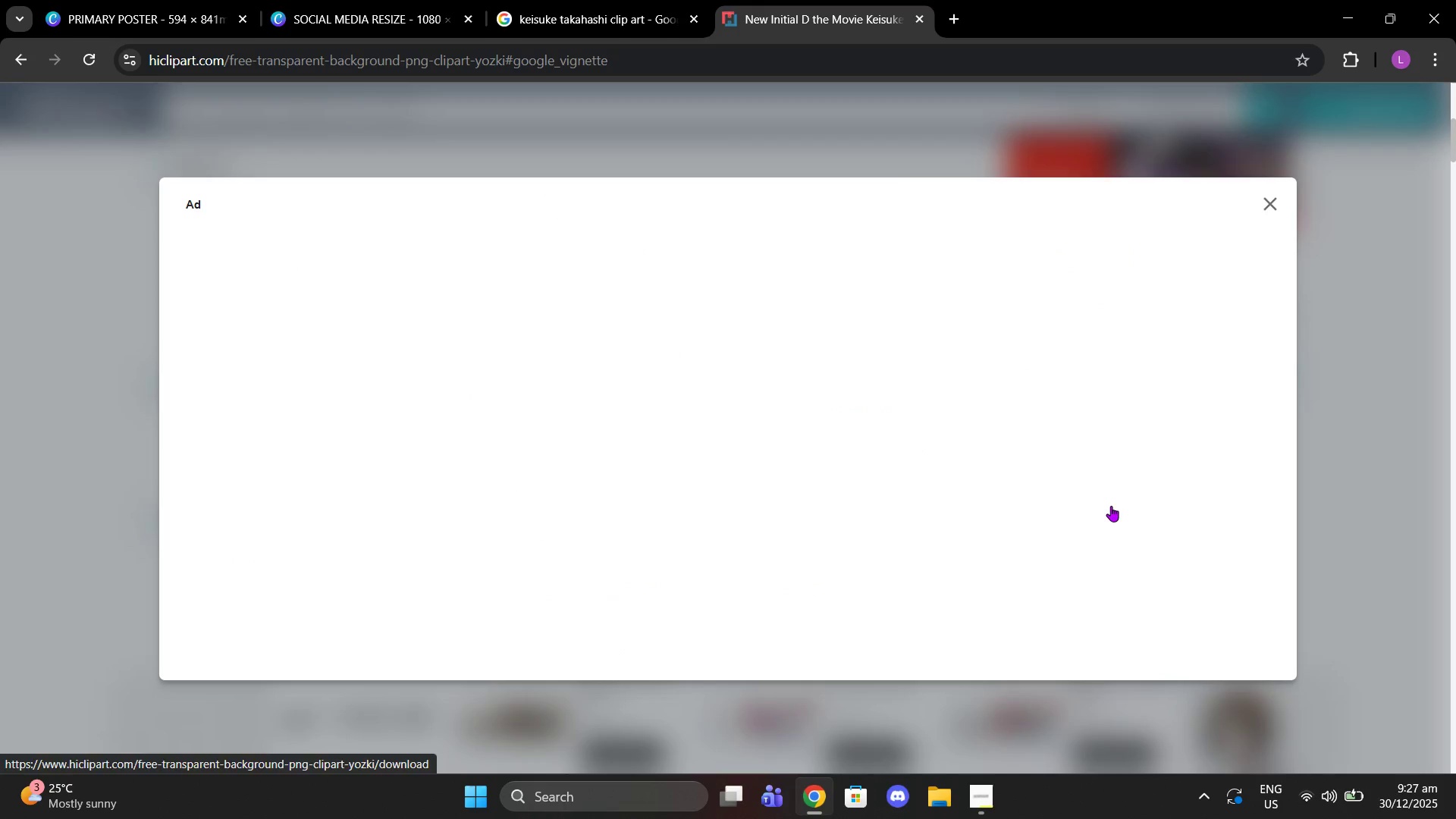 
left_click([1263, 198])
 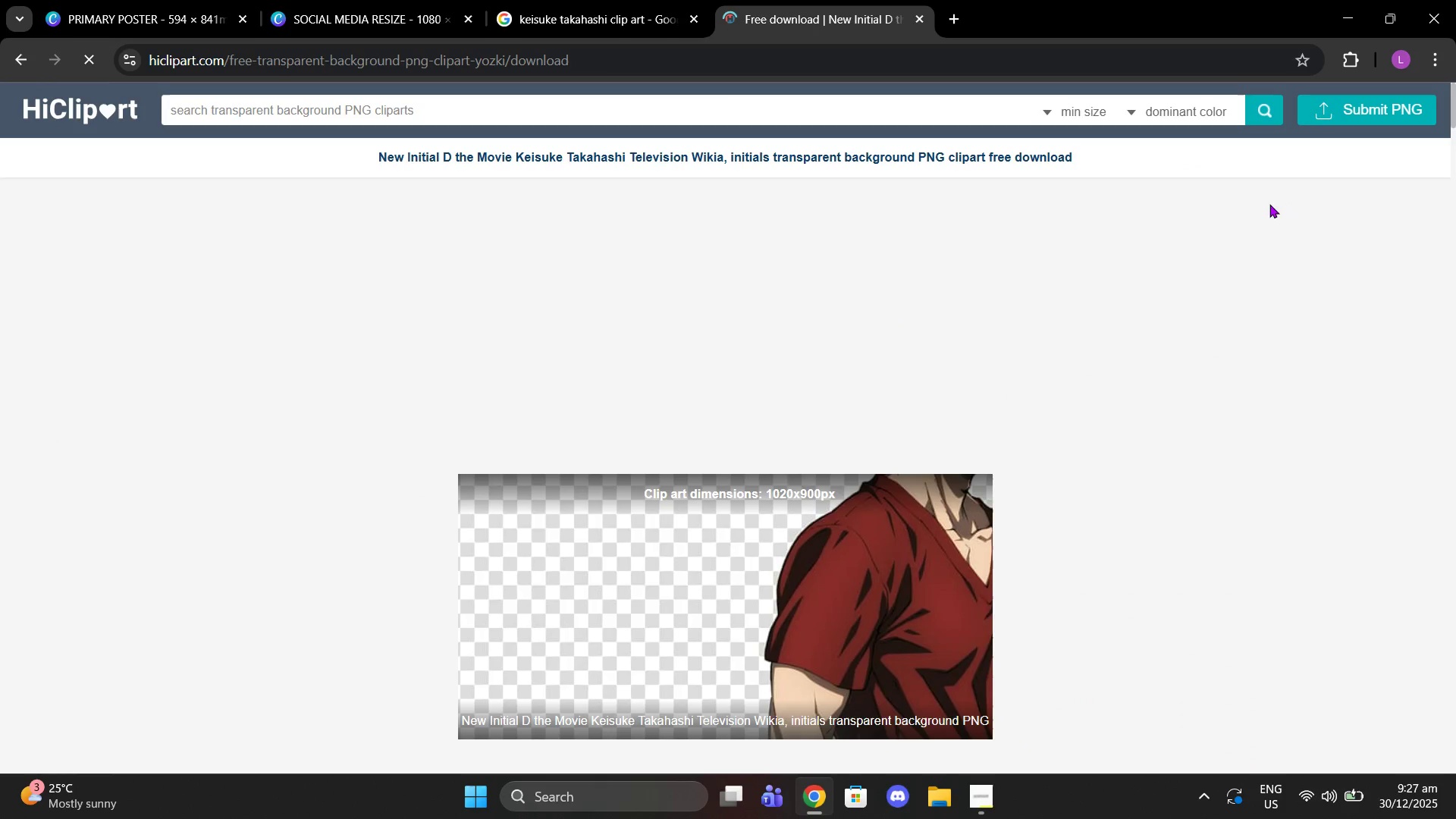 
scroll: coordinate [1045, 455], scroll_direction: down, amount: 4.0
 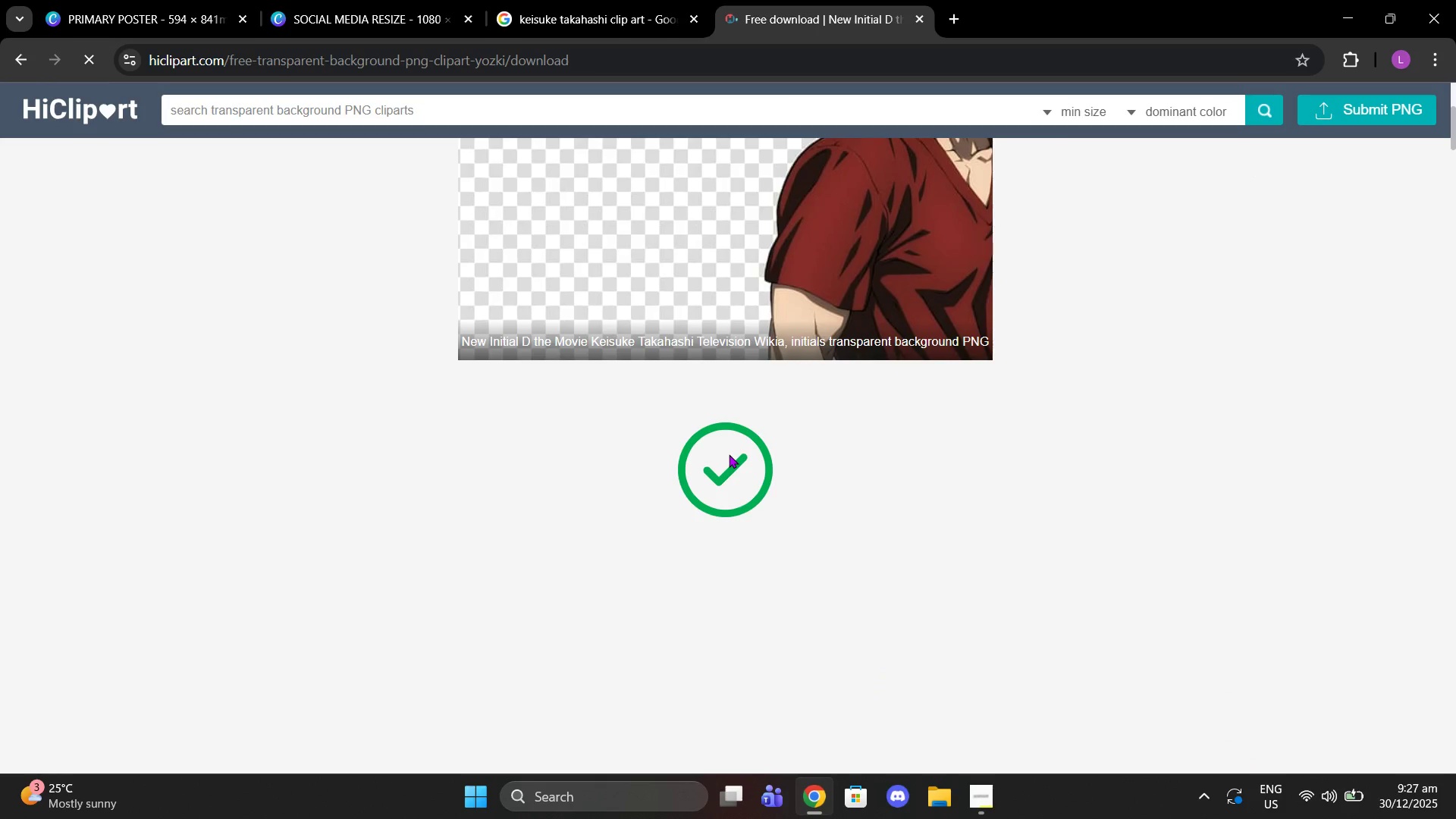 
left_click([725, 454])
 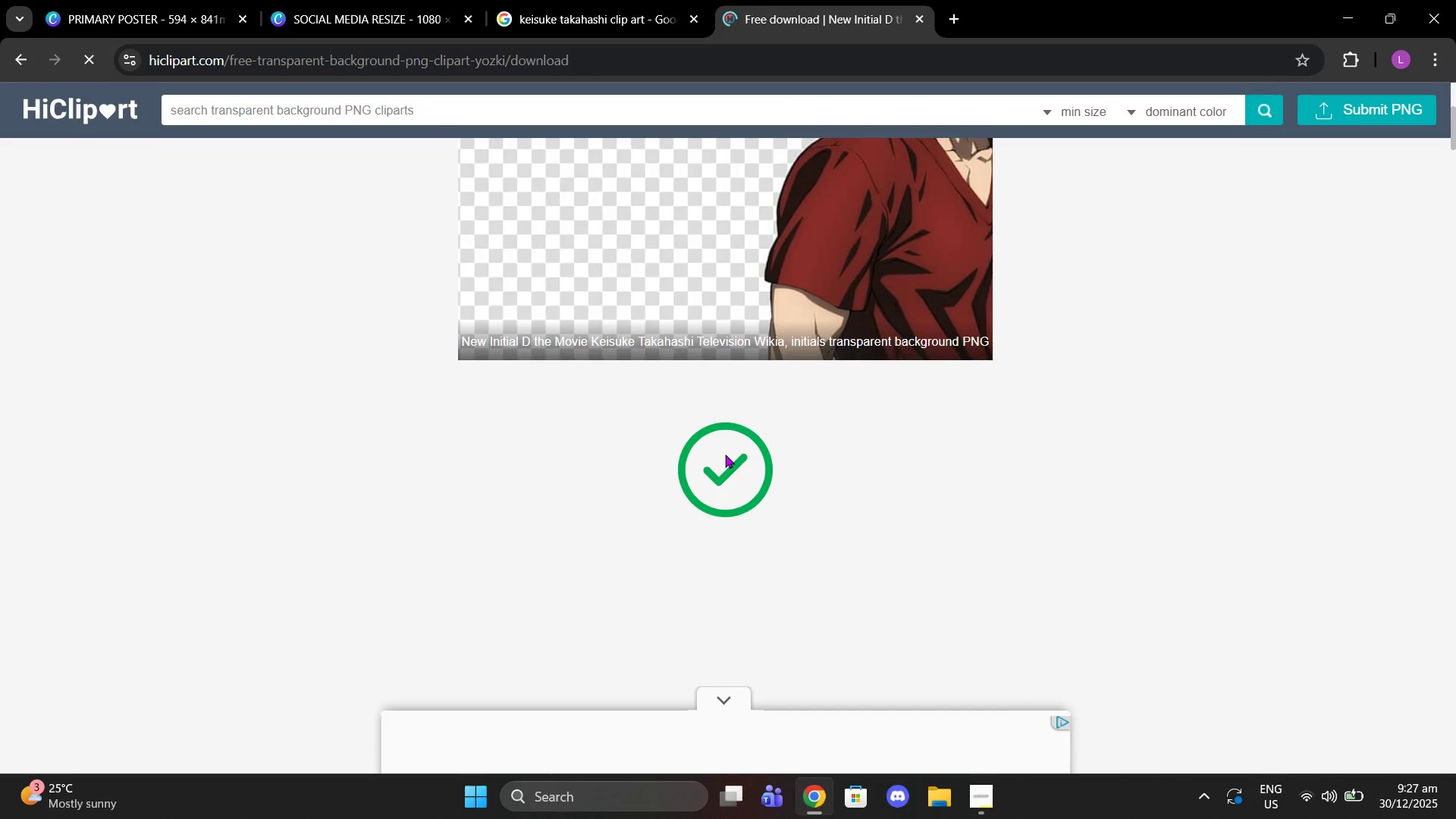 
scroll: coordinate [725, 454], scroll_direction: down, amount: 4.0
 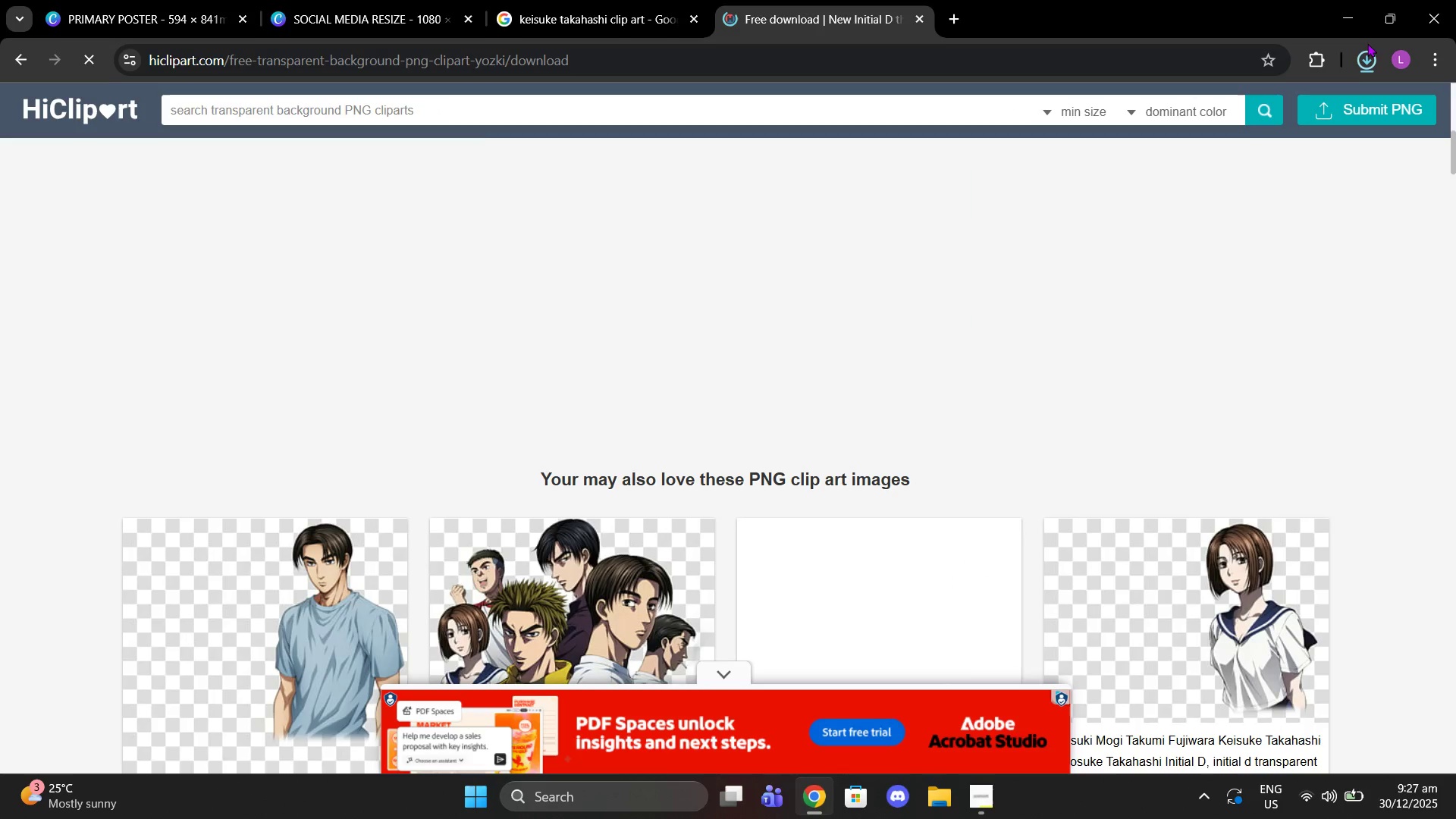 
left_click([1354, 61])
 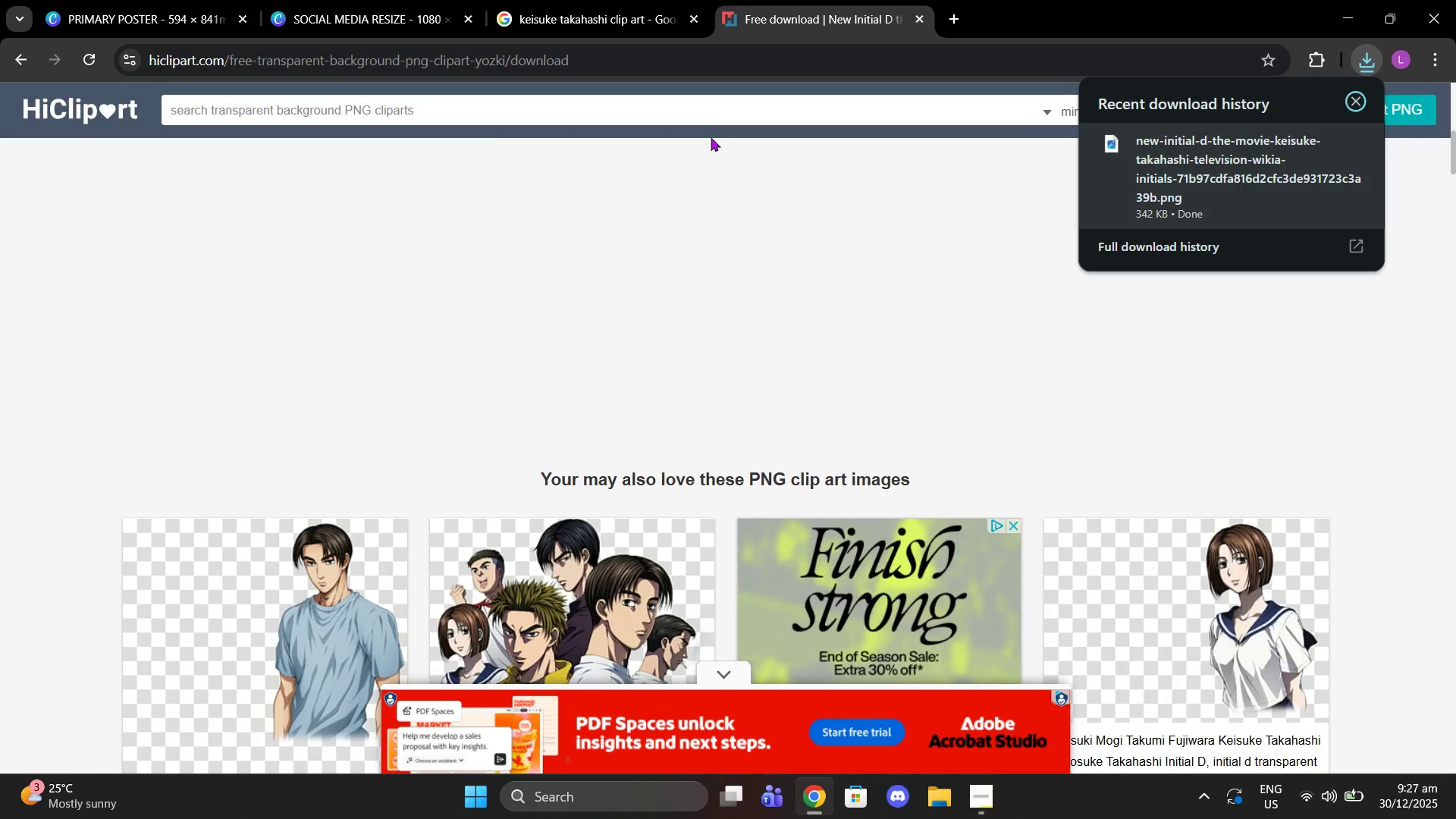 
left_click([391, 0])
 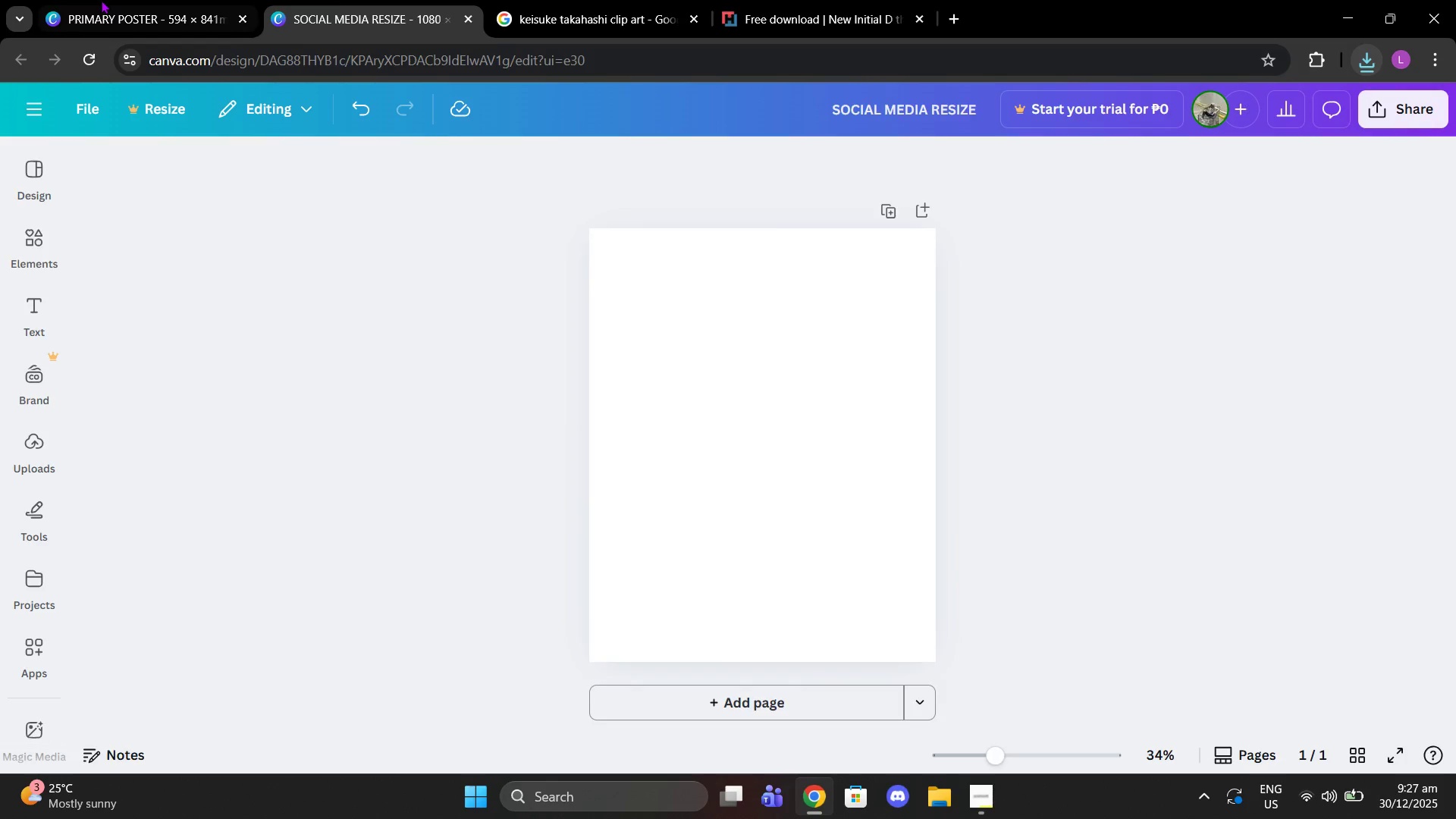 
left_click([101, 0])
 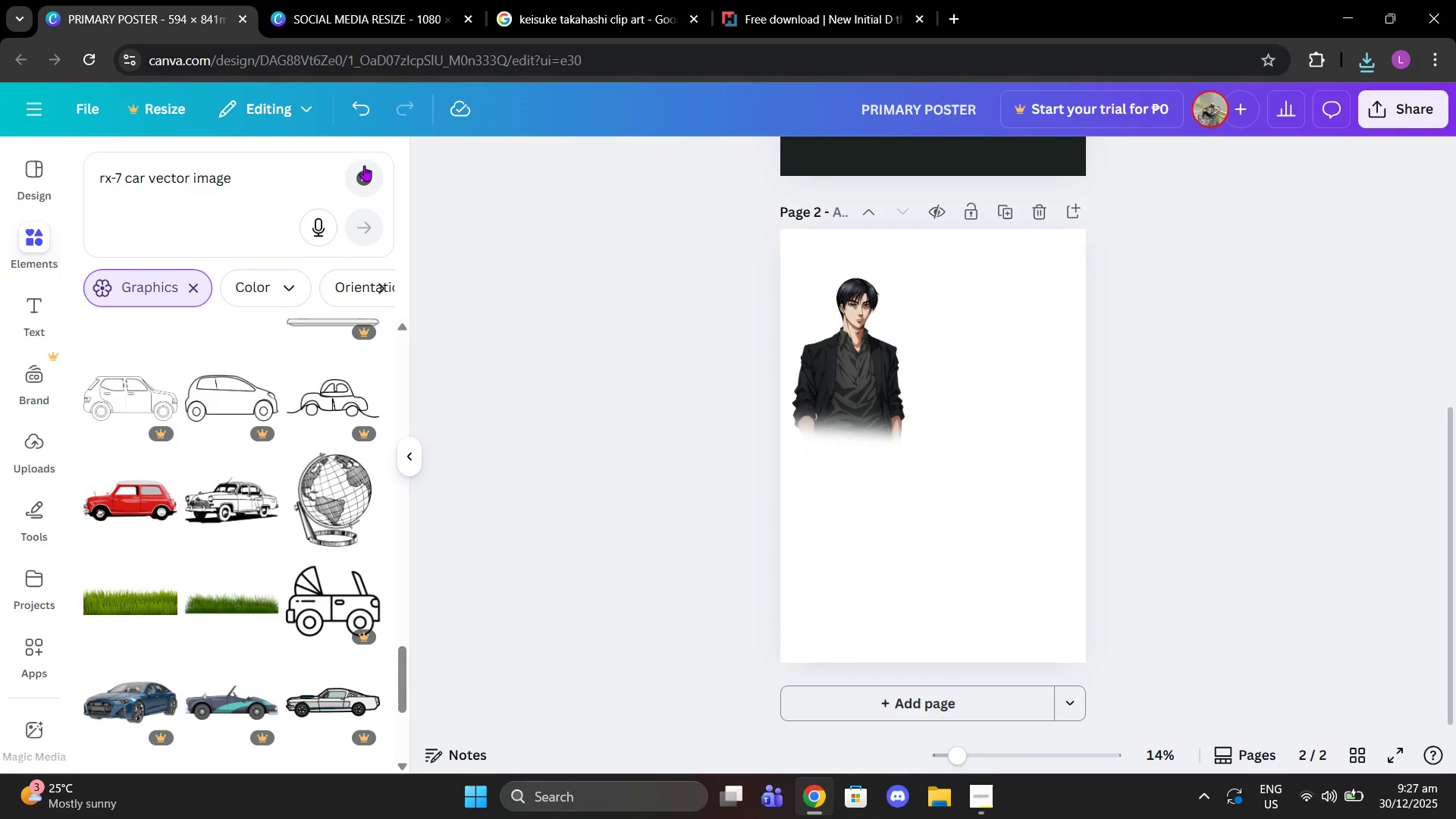 
left_click([361, 177])
 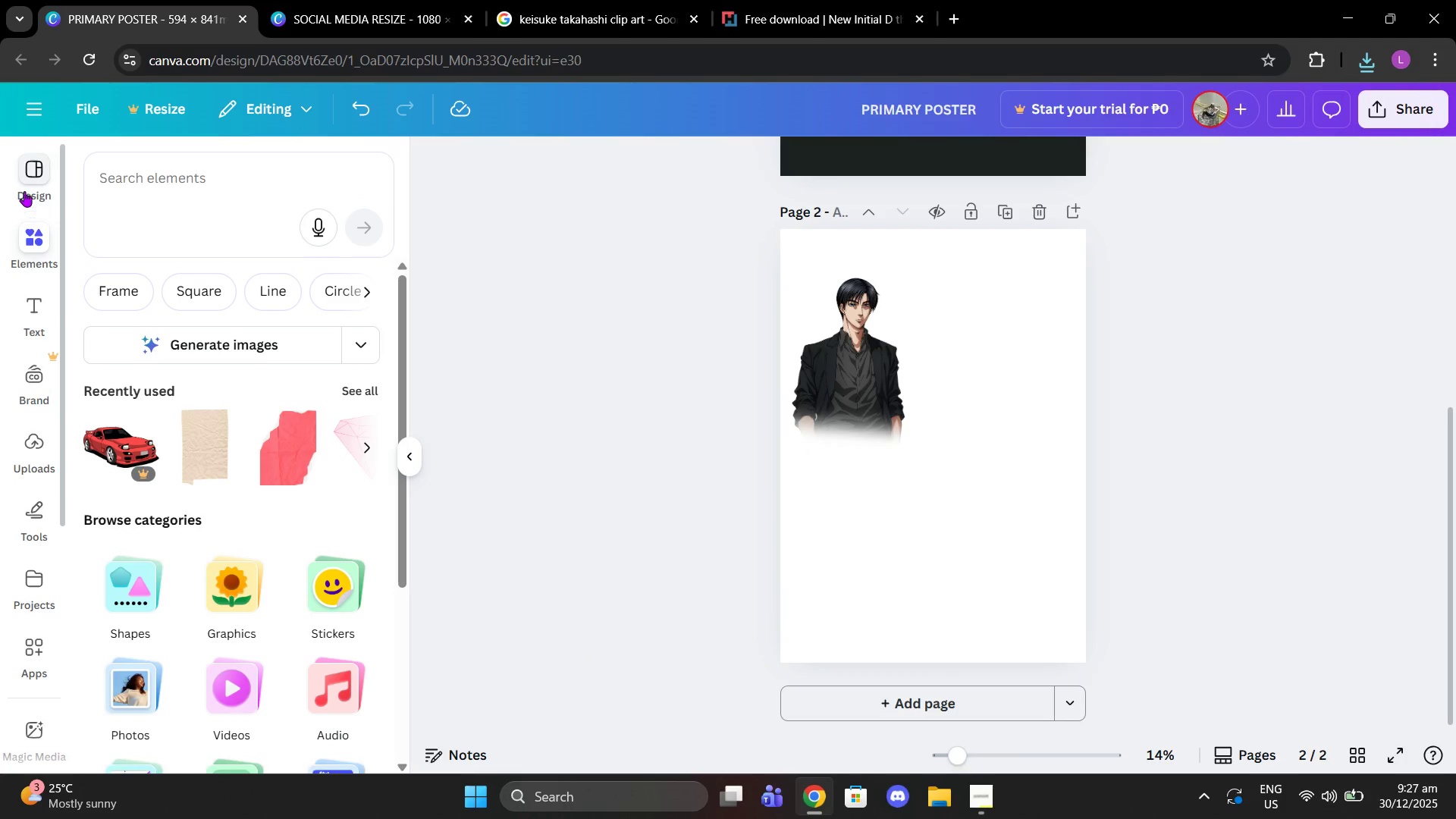 
left_click([27, 181])
 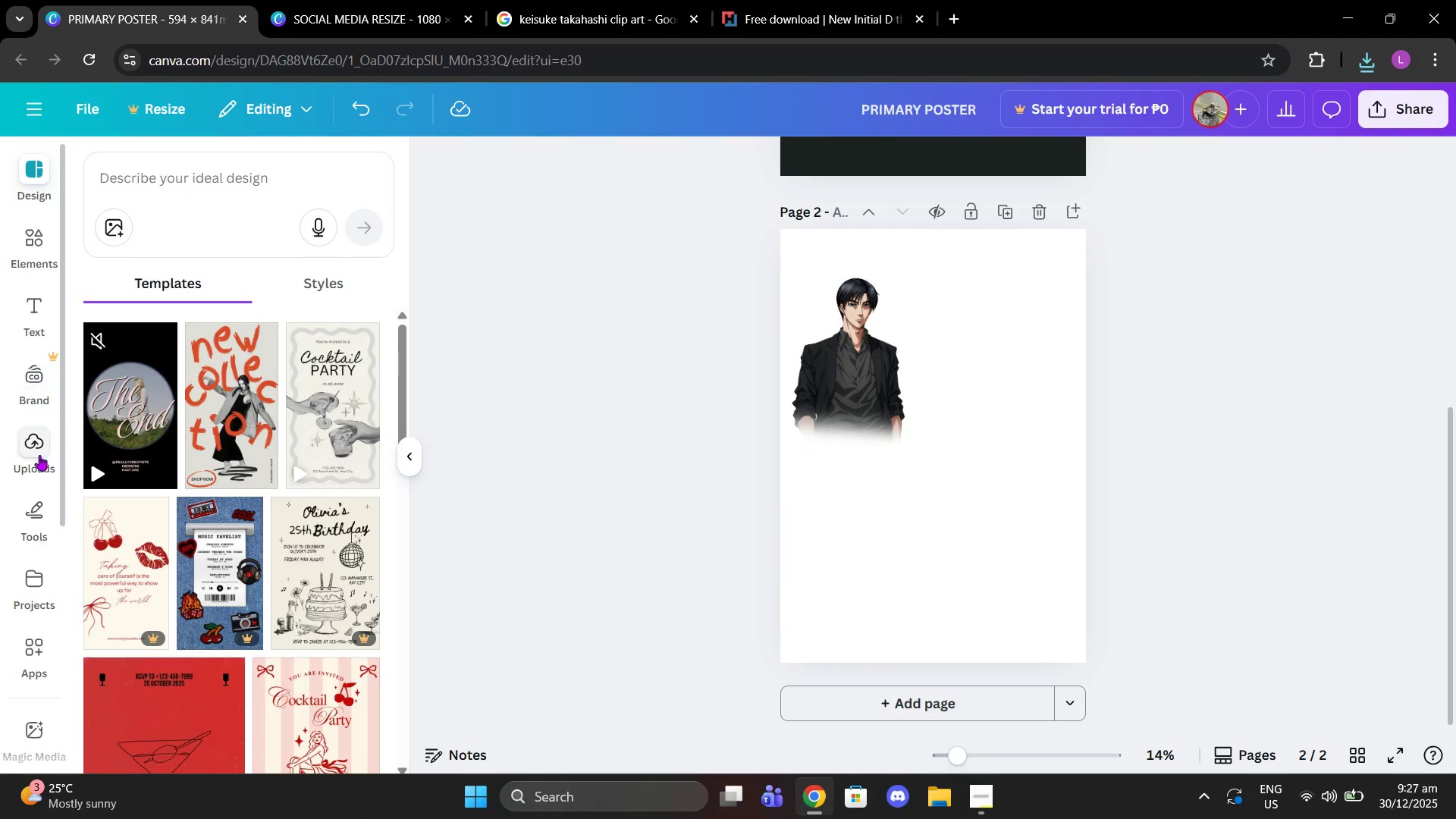 
left_click([39, 476])
 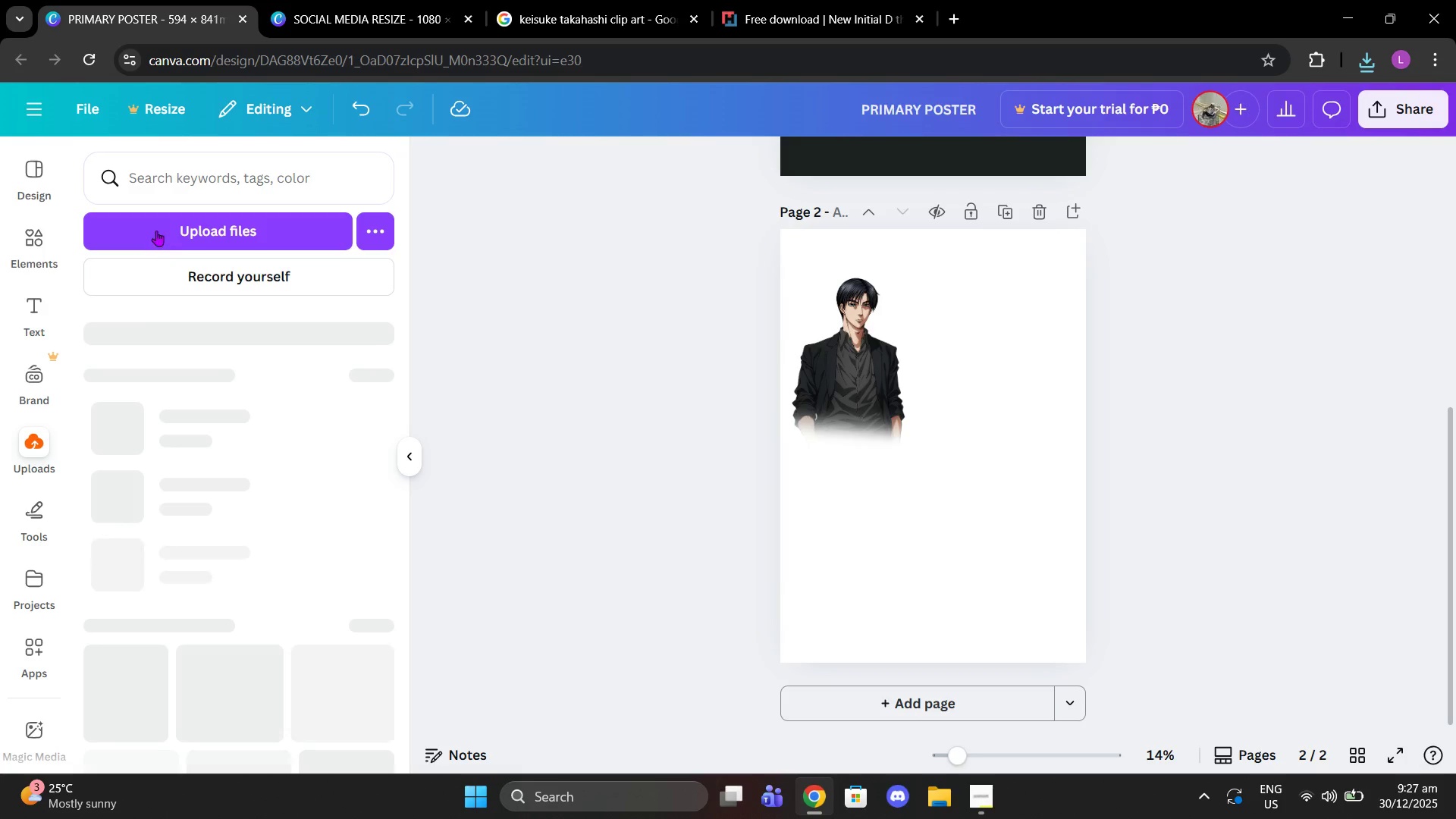 
left_click([156, 231])